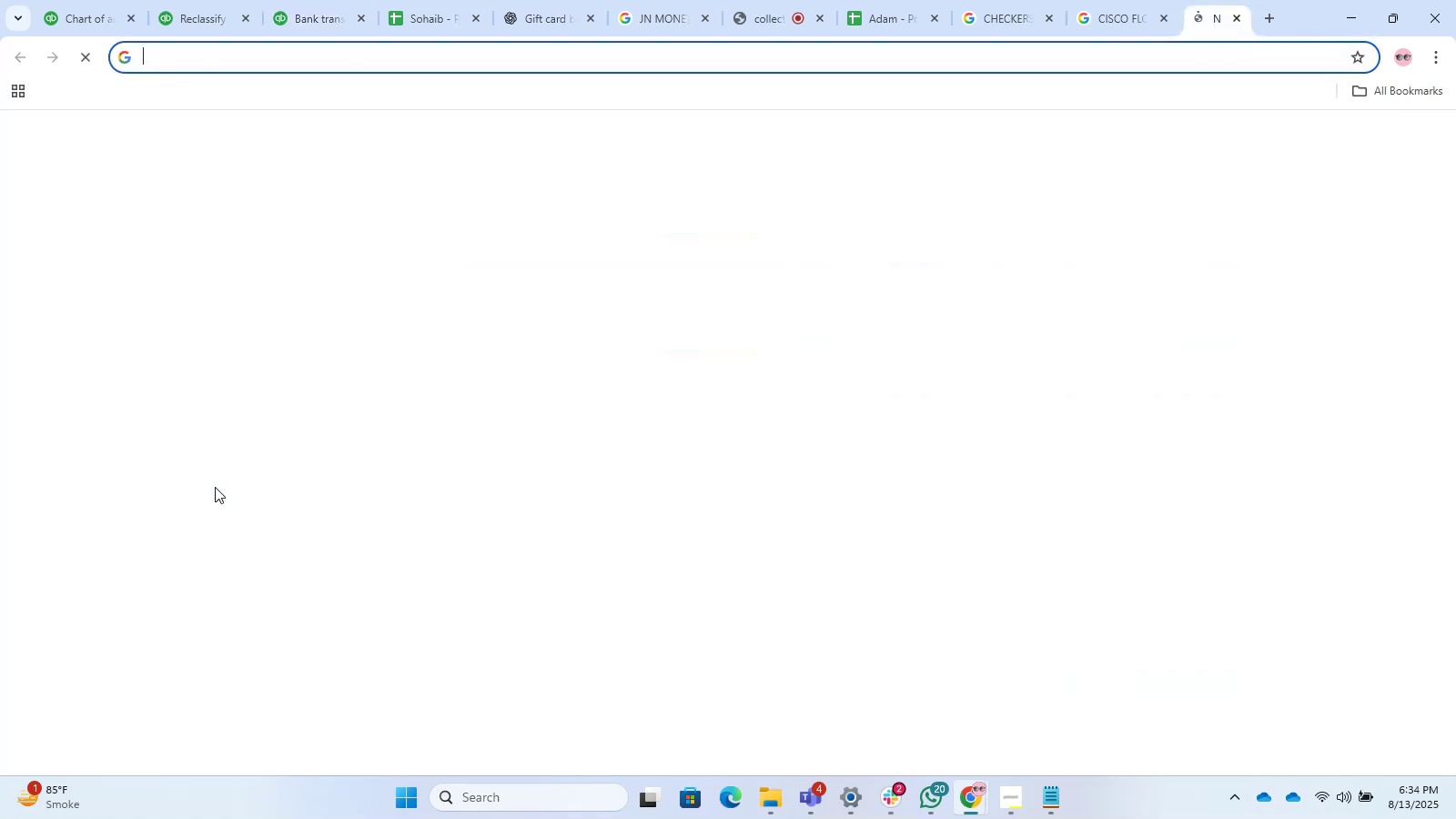 
key(Control+V)
 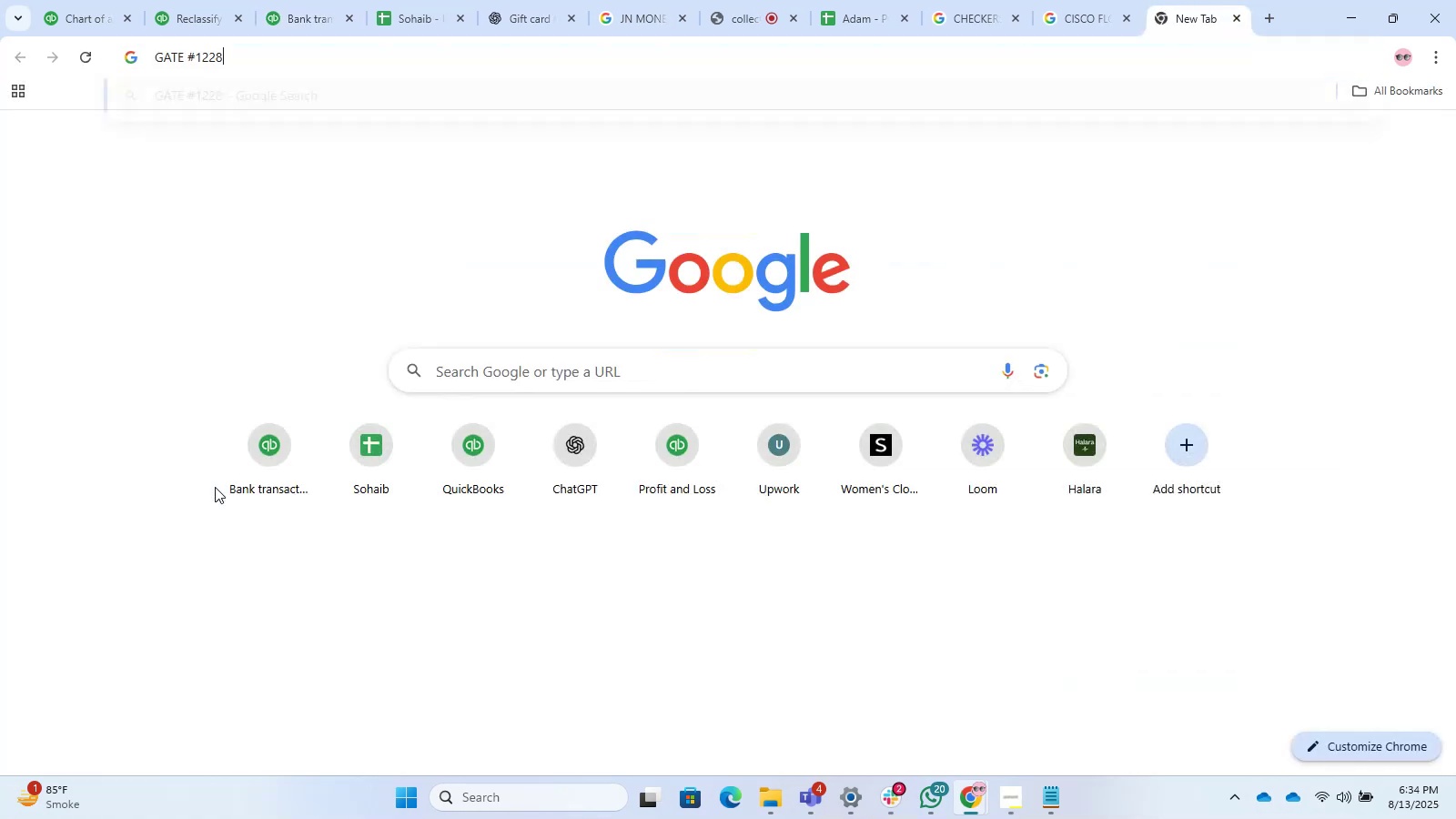 
key(Control+Enter)
 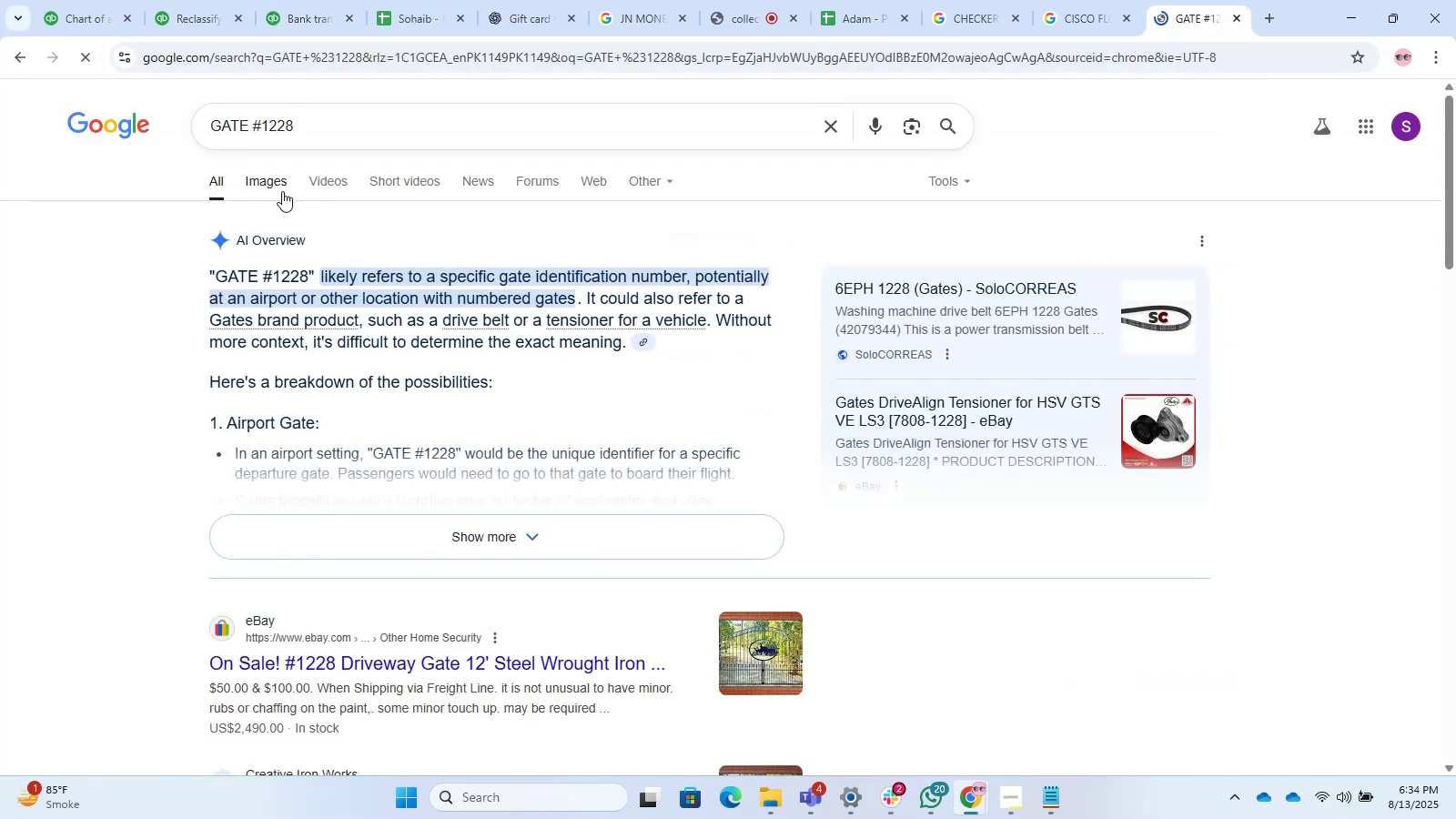 
left_click_drag(start_coordinate=[258, 131], to_coordinate=[252, 129])
 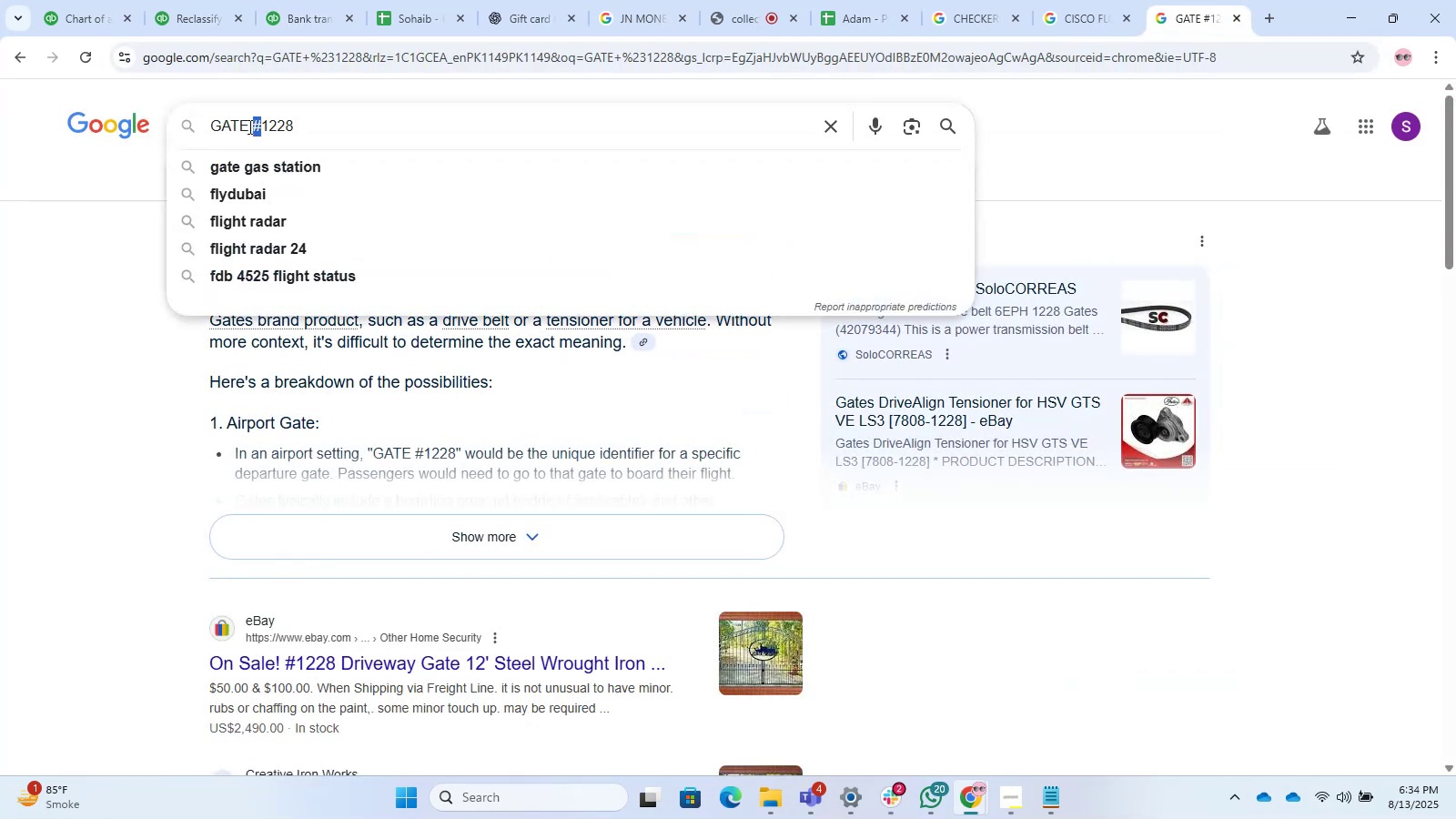 
left_click_drag(start_coordinate=[248, 126], to_coordinate=[736, 125])
 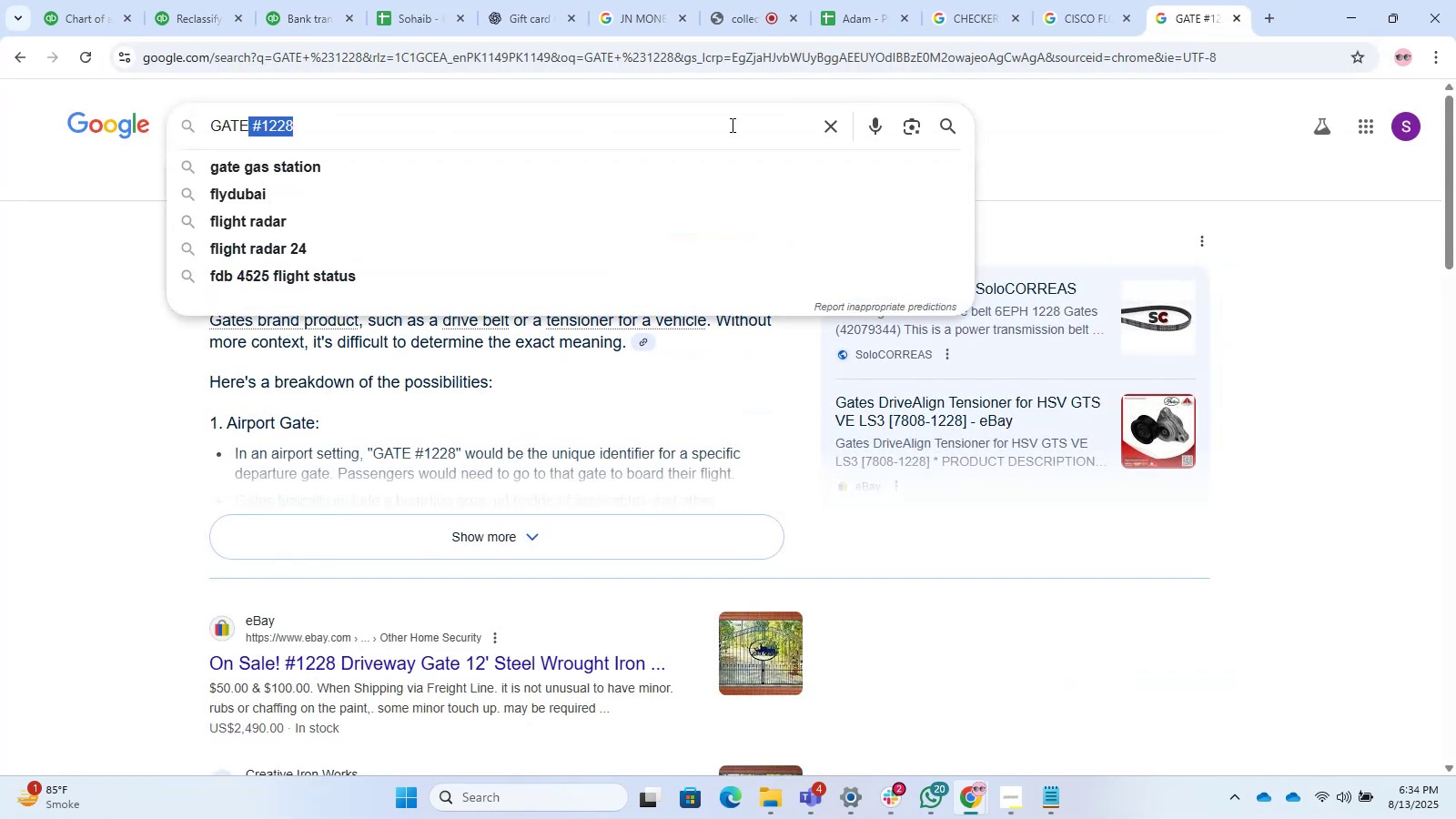 
key(Backspace)
 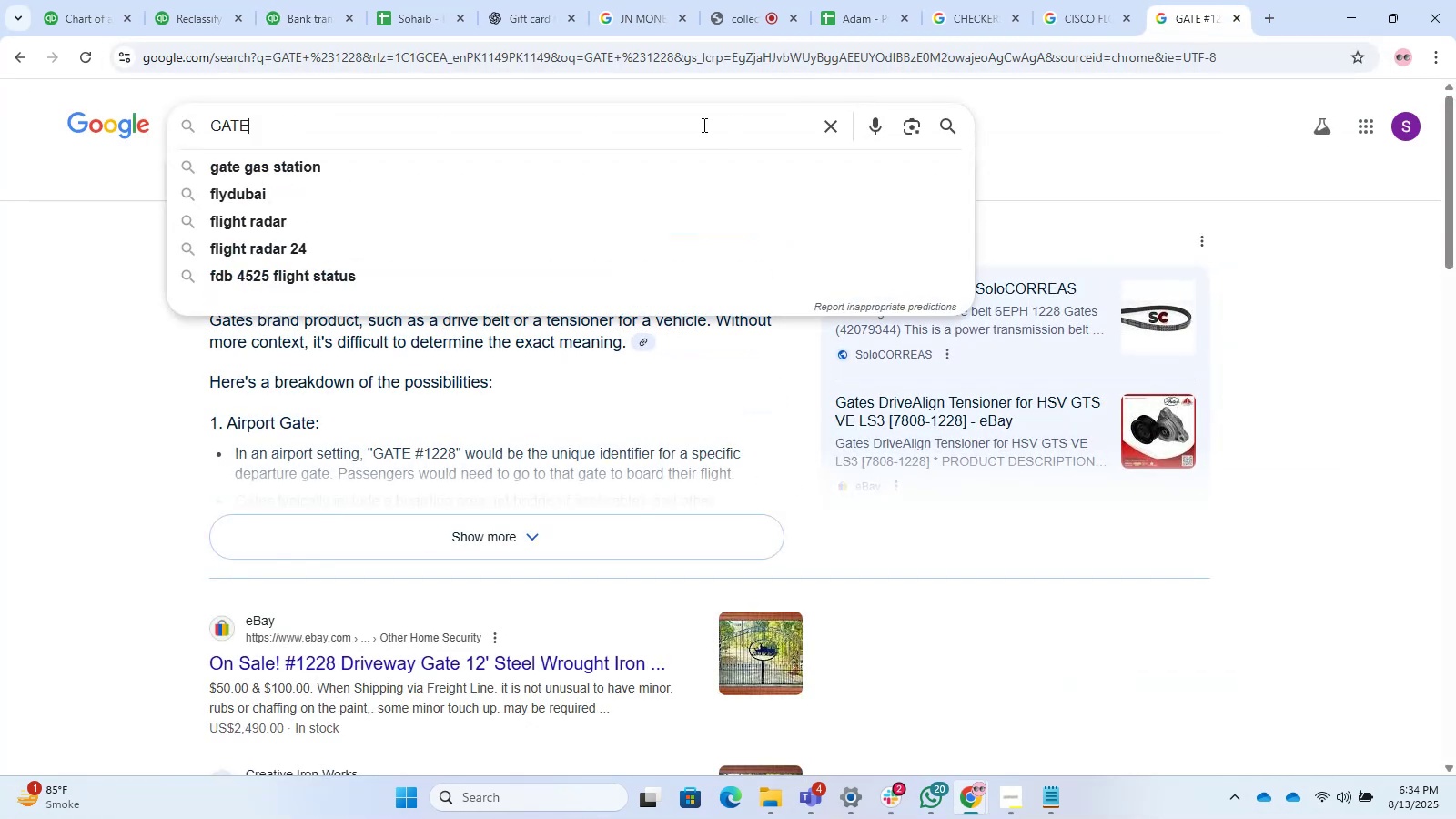 
key(Enter)
 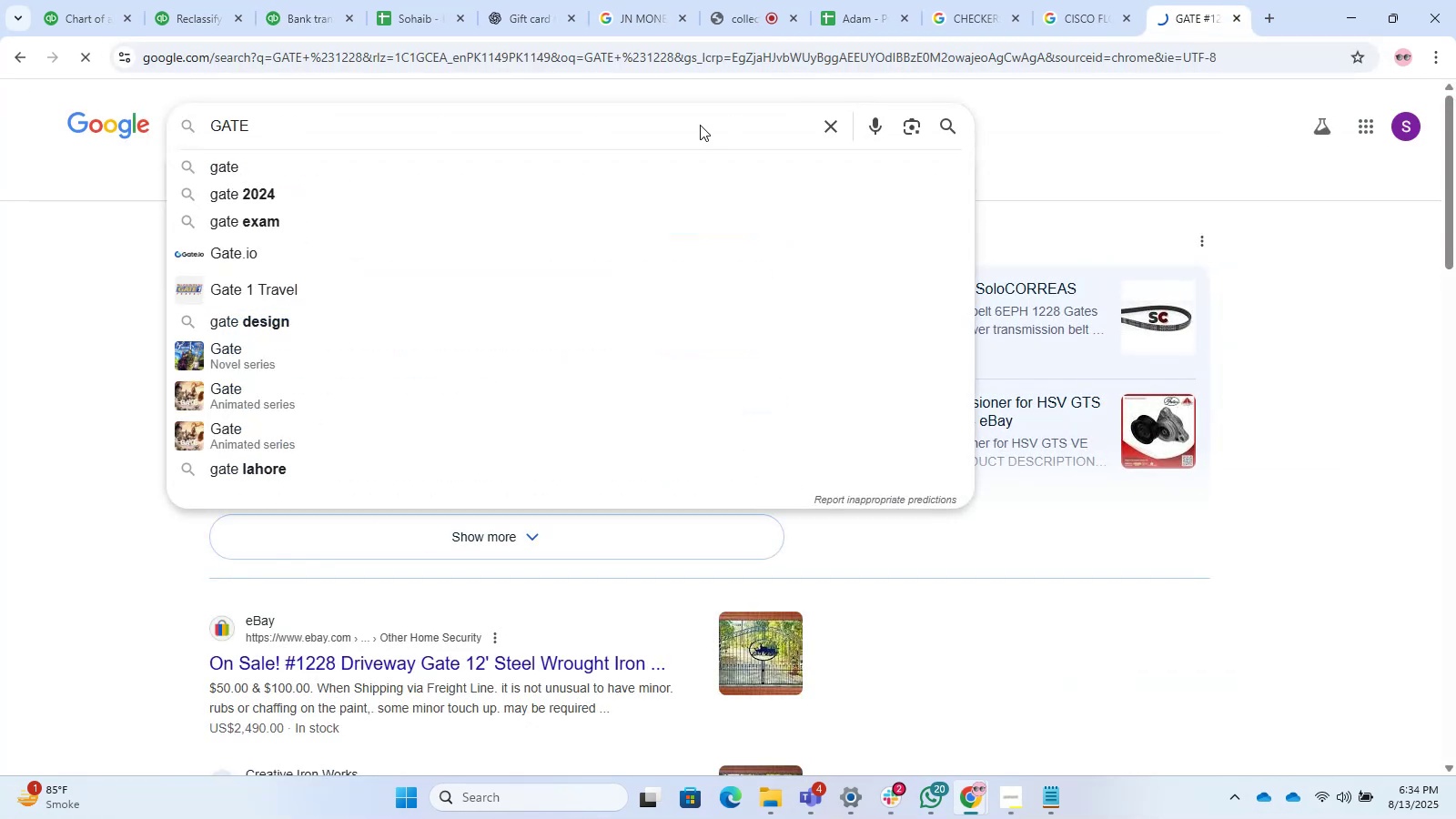 
mouse_move([620, 106])
 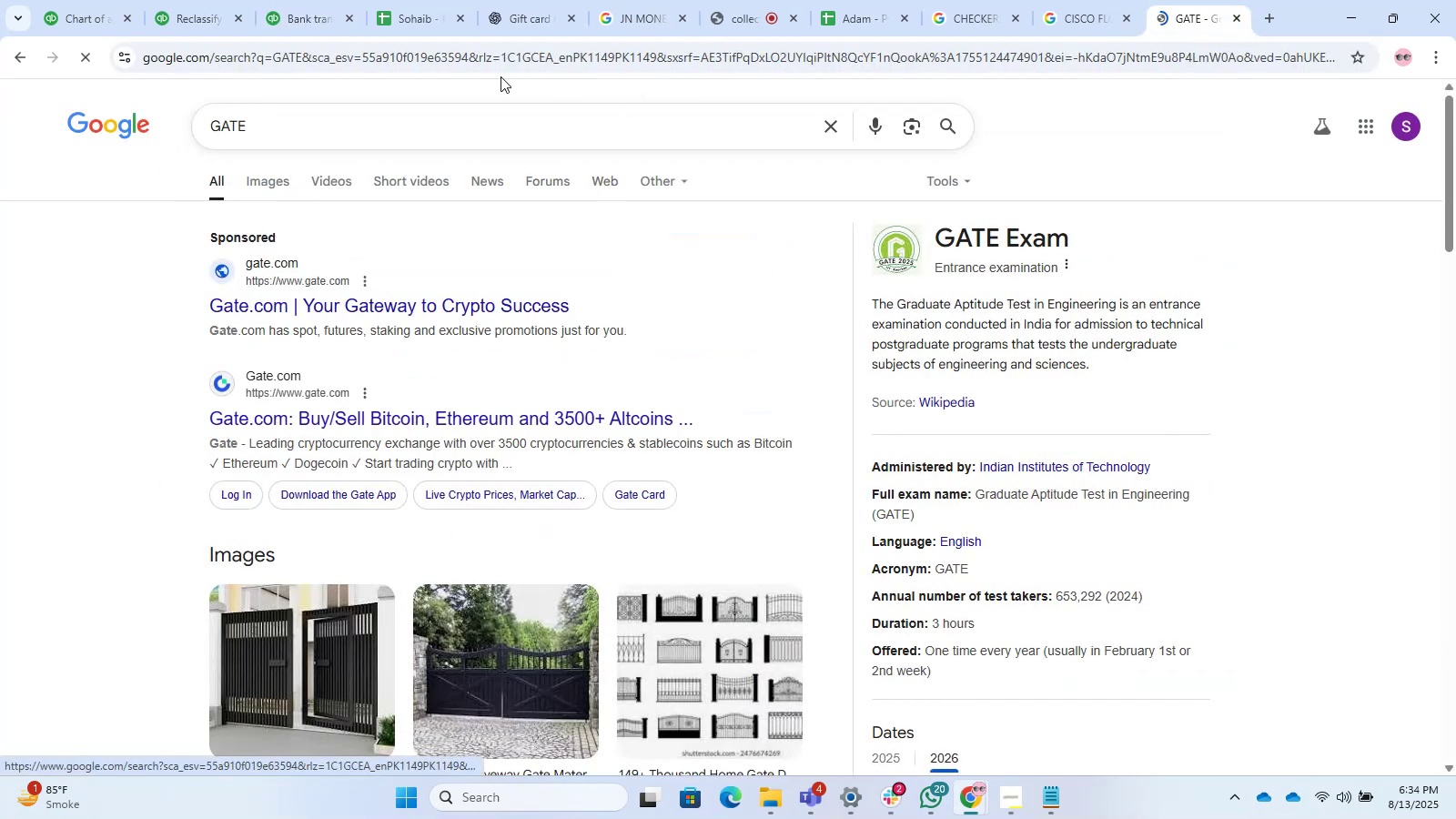 
left_click_drag(start_coordinate=[238, 0], to_coordinate=[230, 0])
 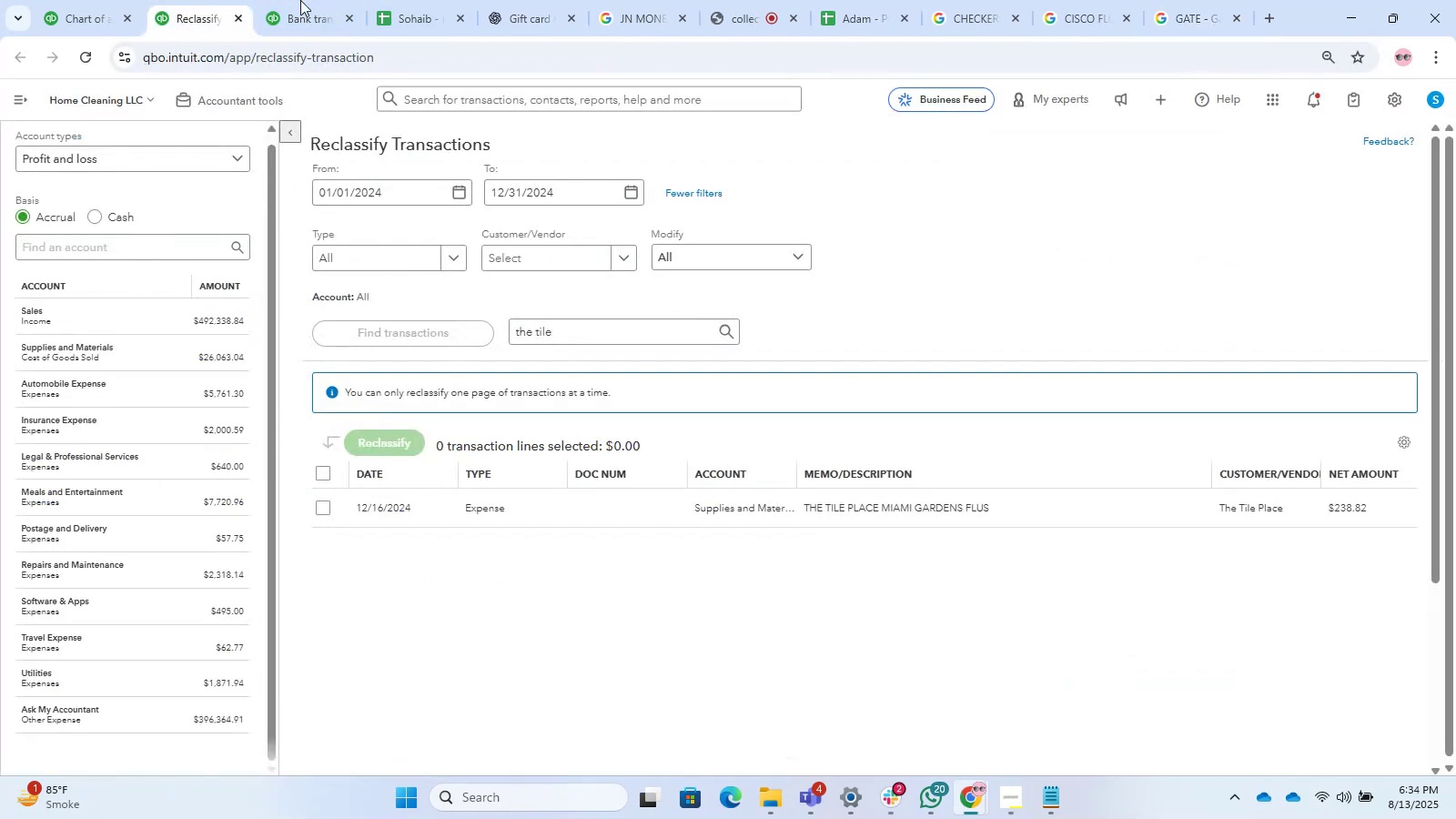 
left_click_drag(start_coordinate=[388, 0], to_coordinate=[375, 0])
 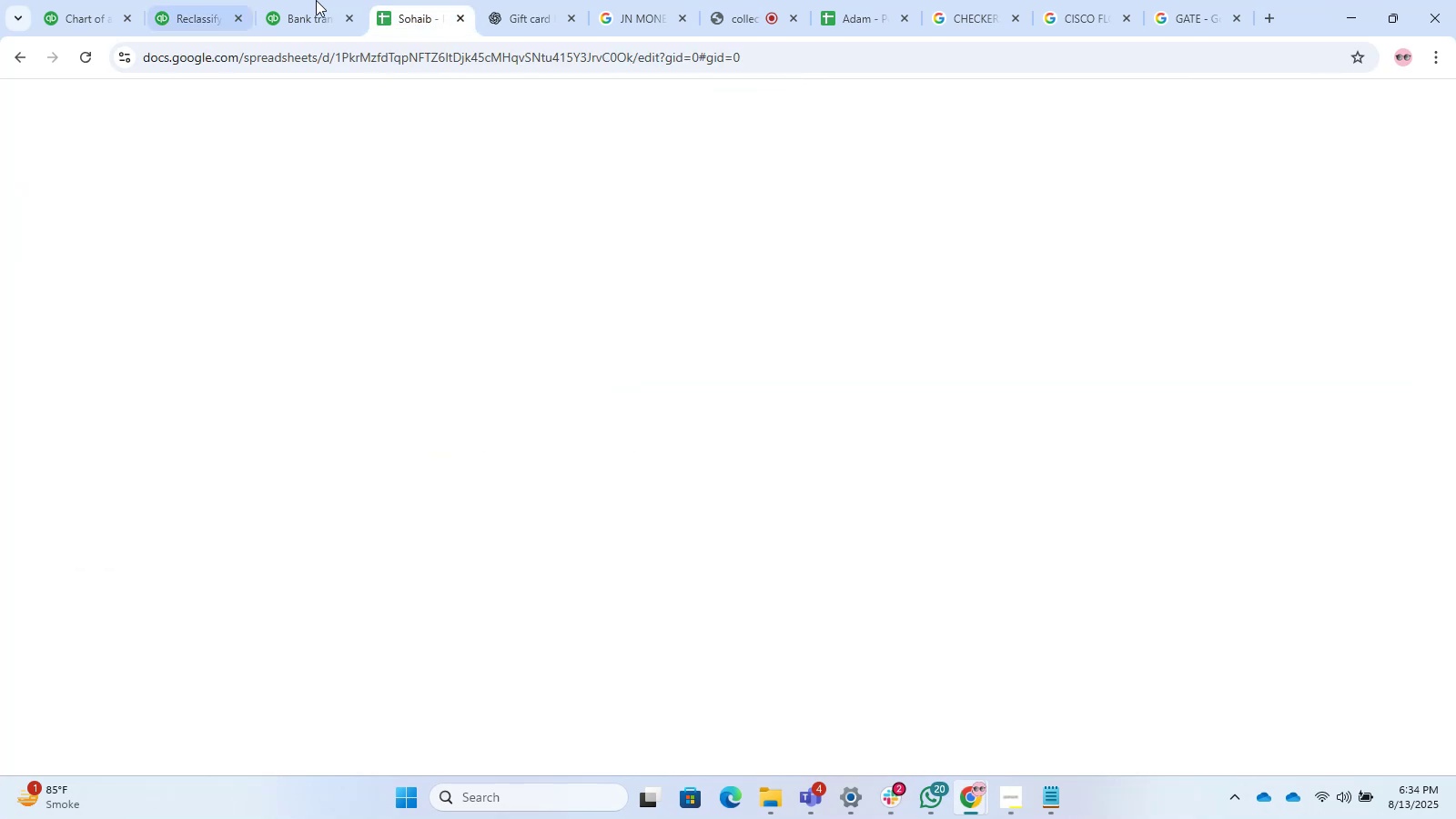 
double_click([316, 0])
 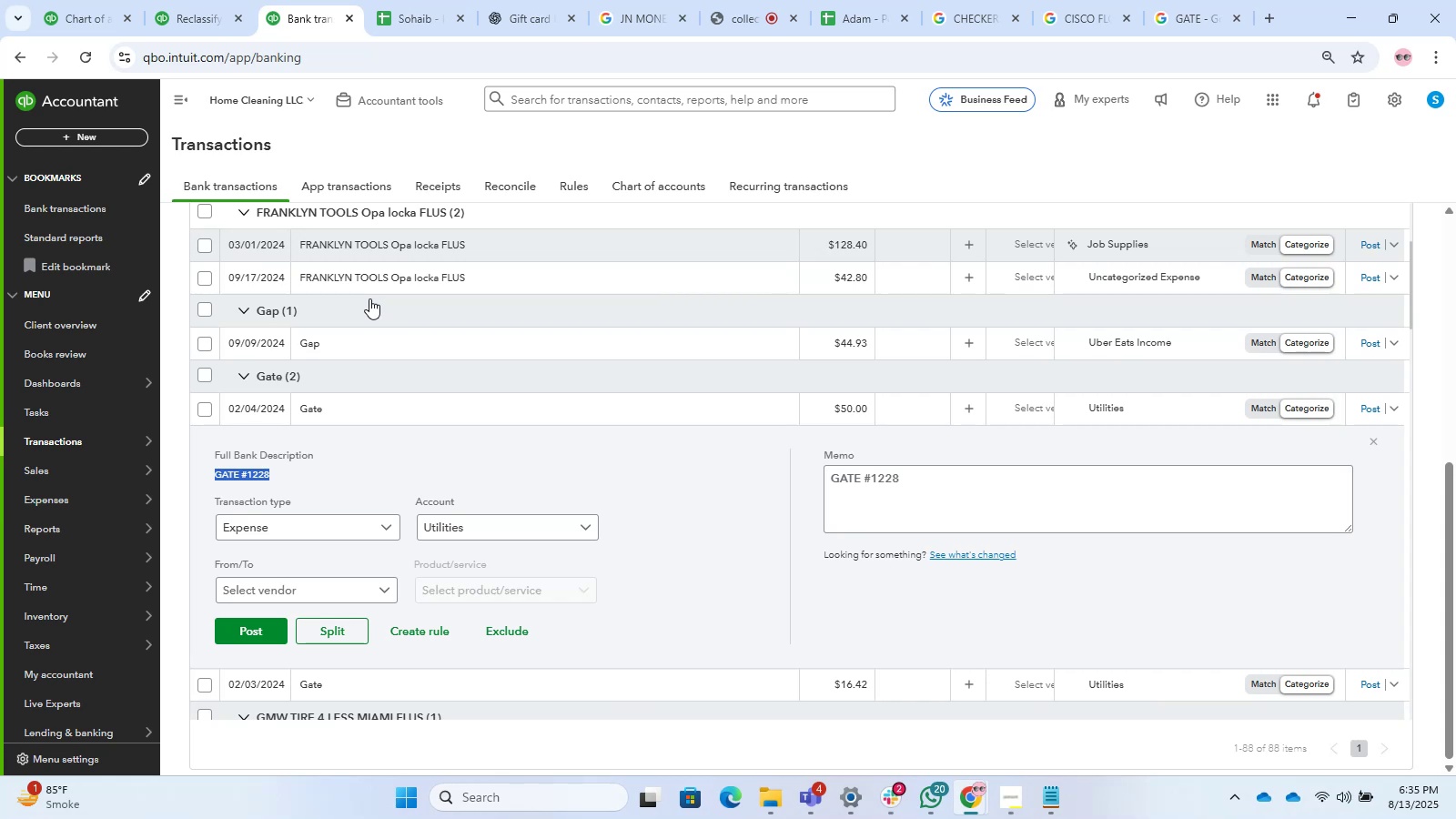 
wait(50.64)
 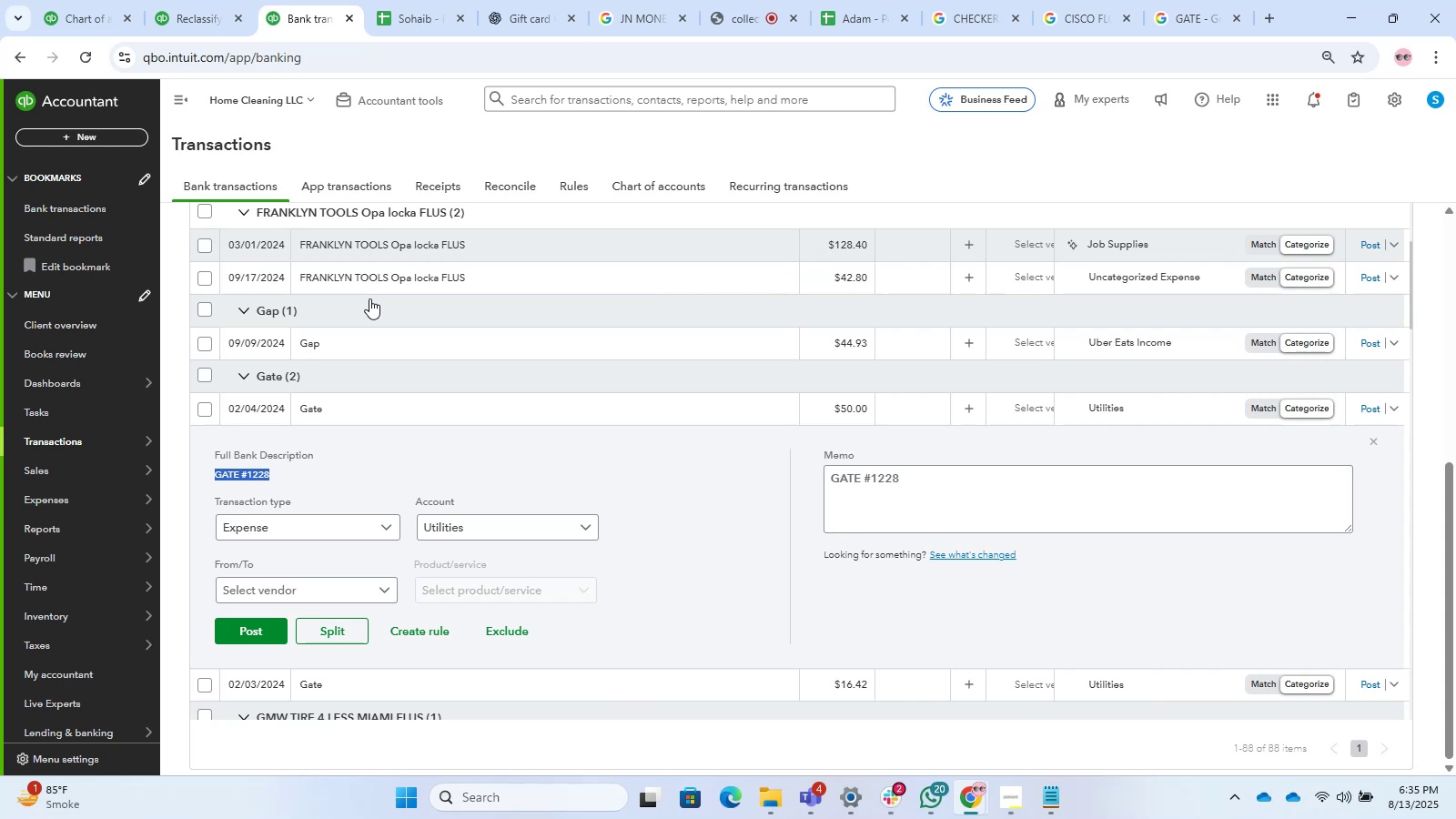 
left_click([259, 466])
 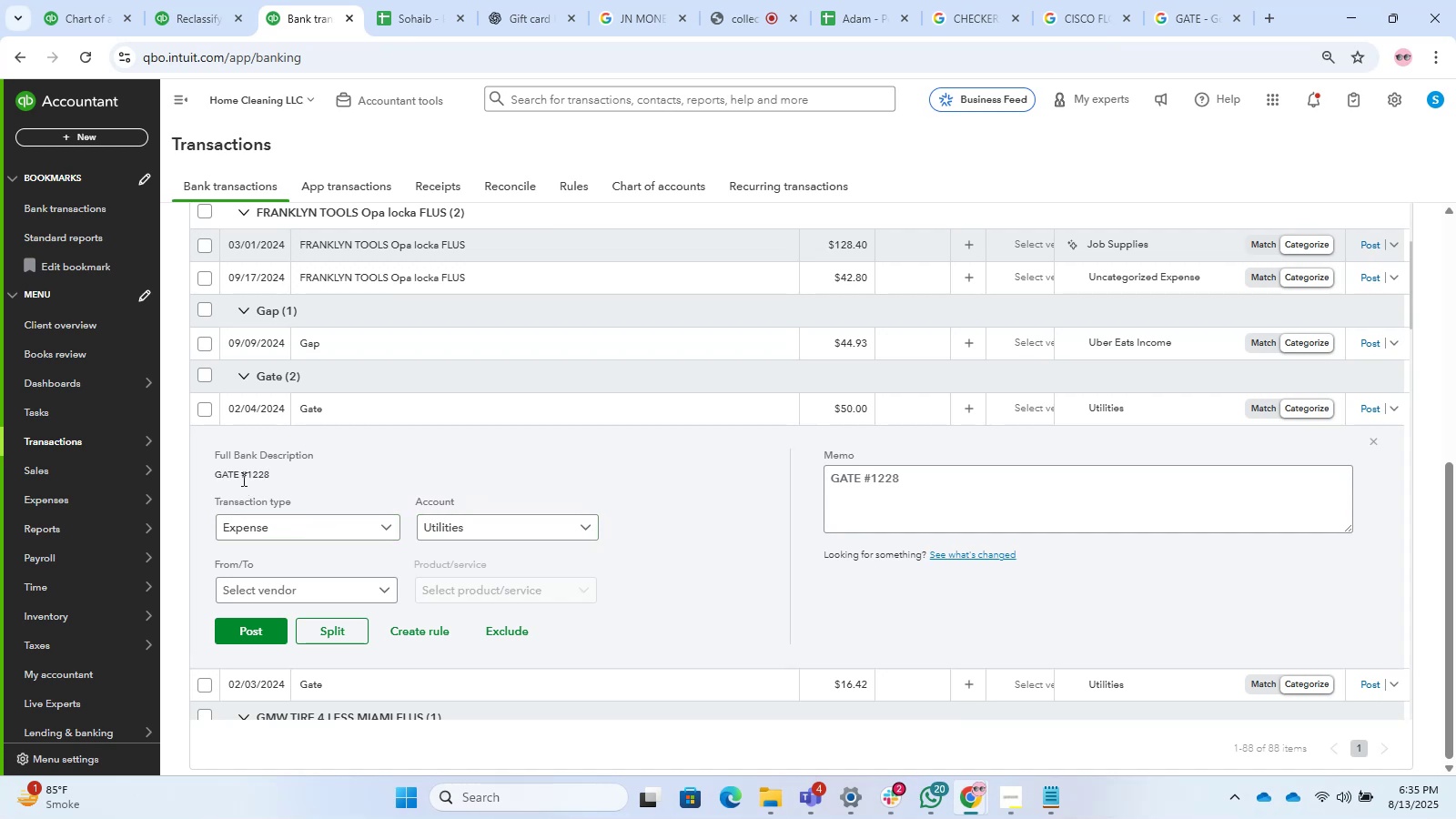 
left_click_drag(start_coordinate=[239, 475], to_coordinate=[202, 472])
 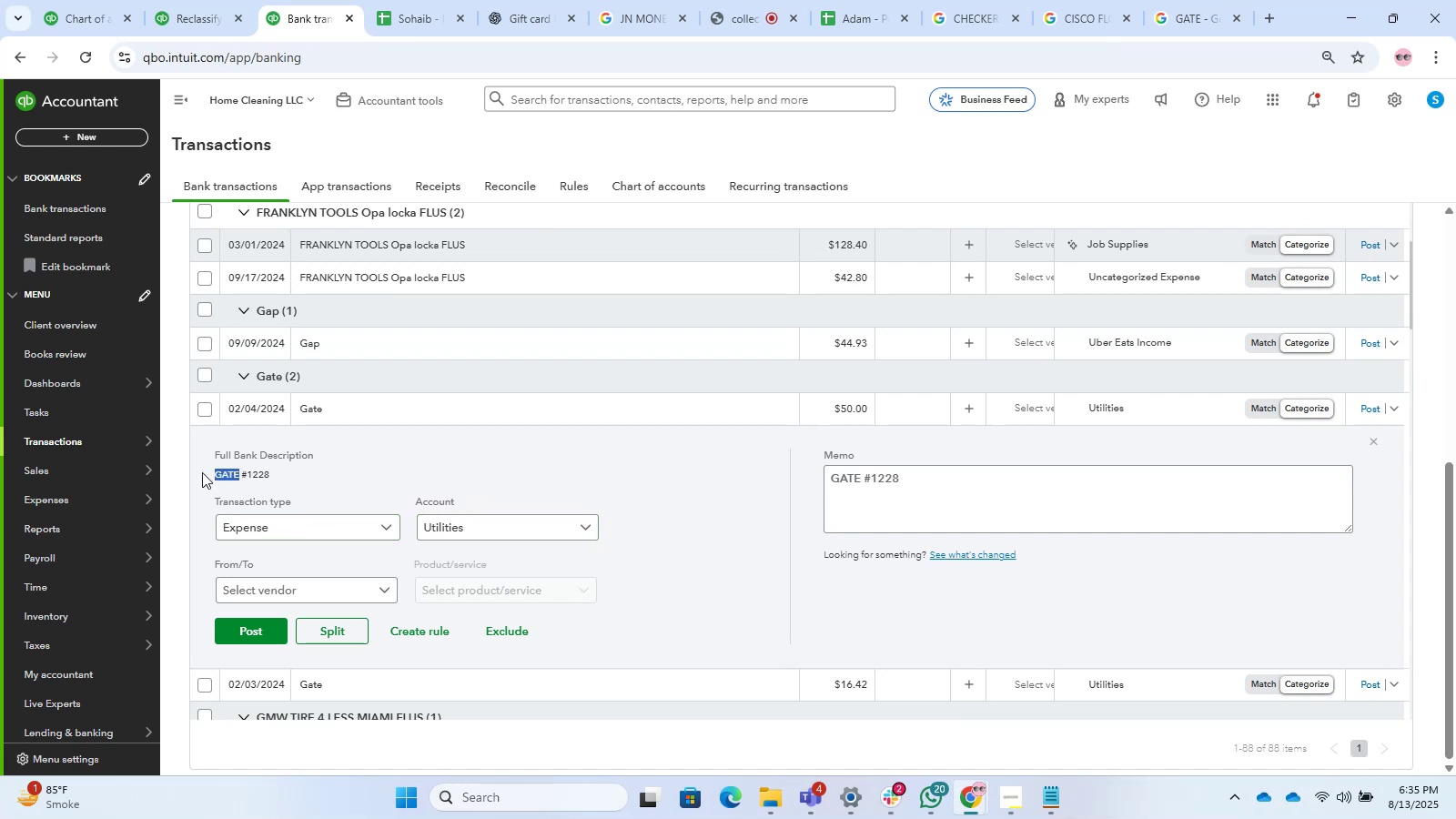 
key(Control+C)
 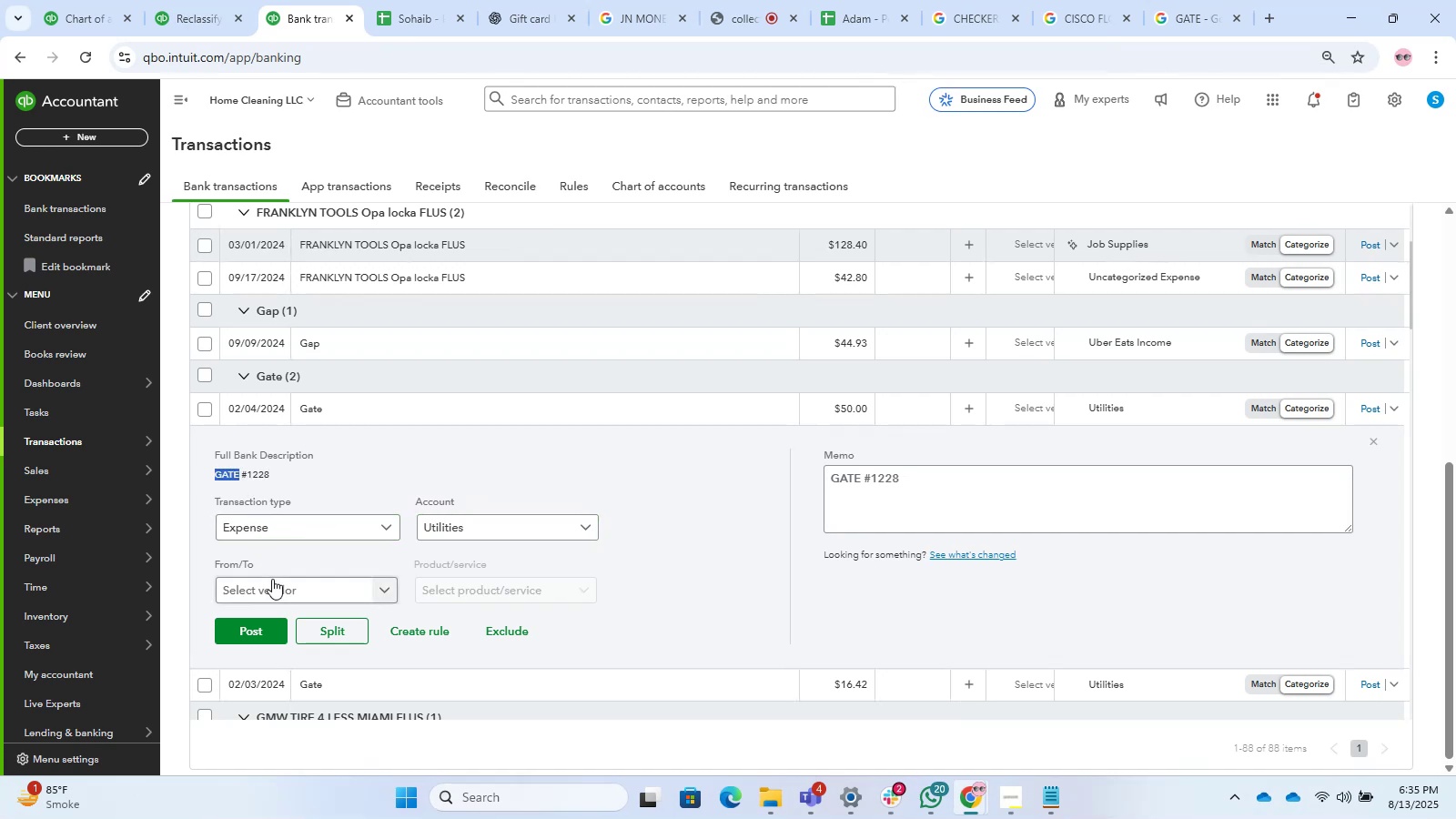 
left_click([272, 579])
 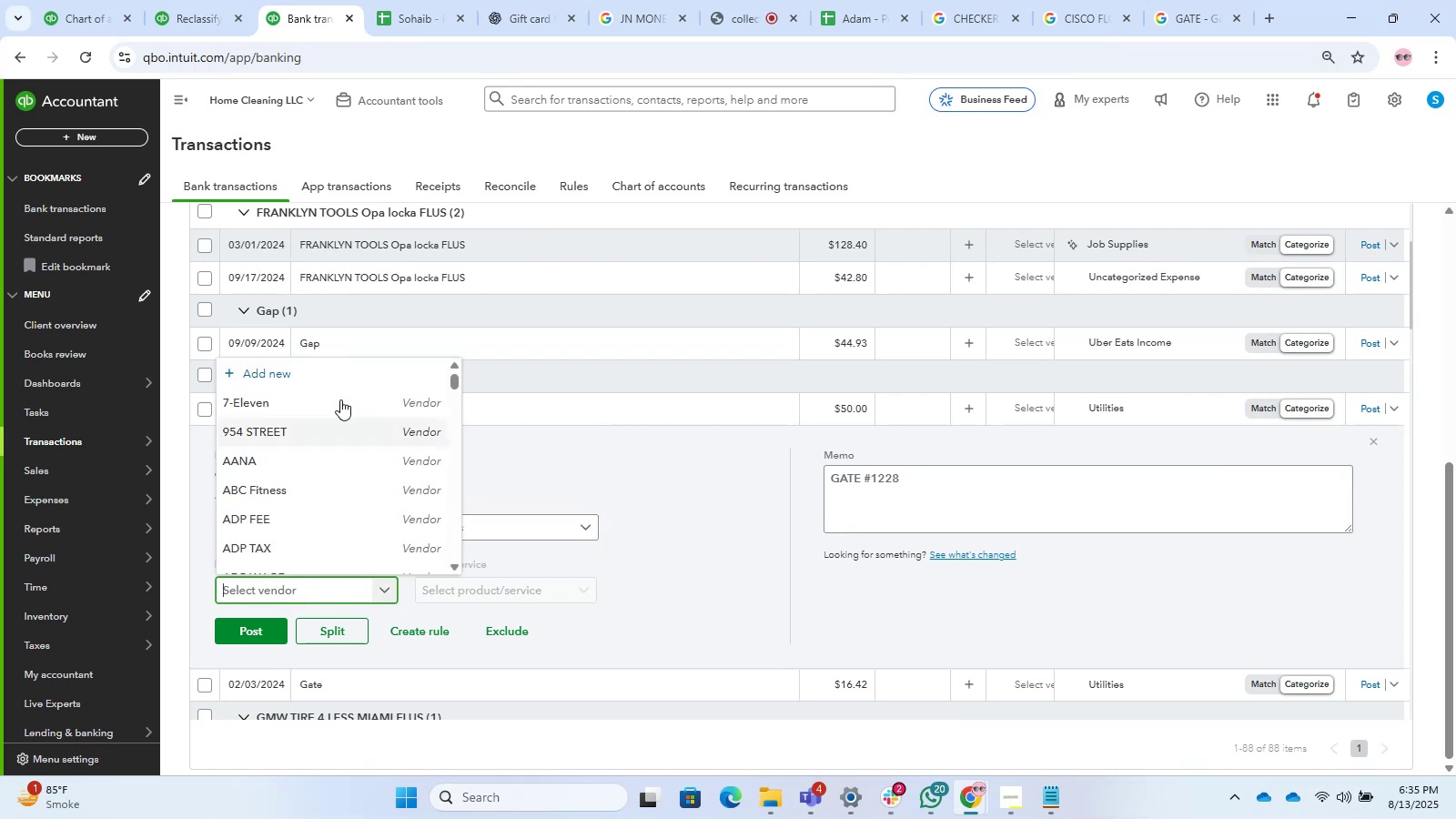 
left_click([315, 372])
 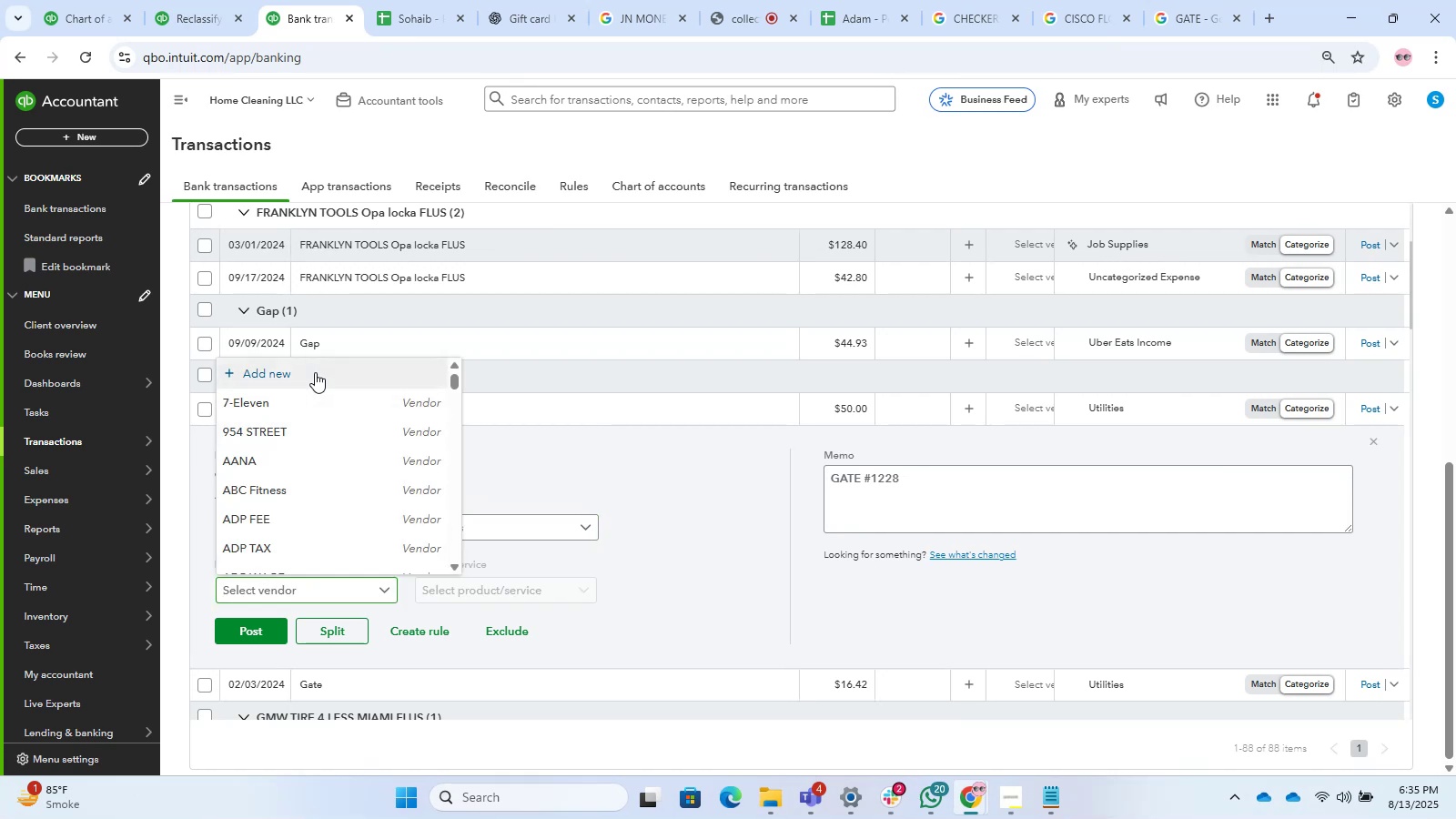 
key(Control+V)
 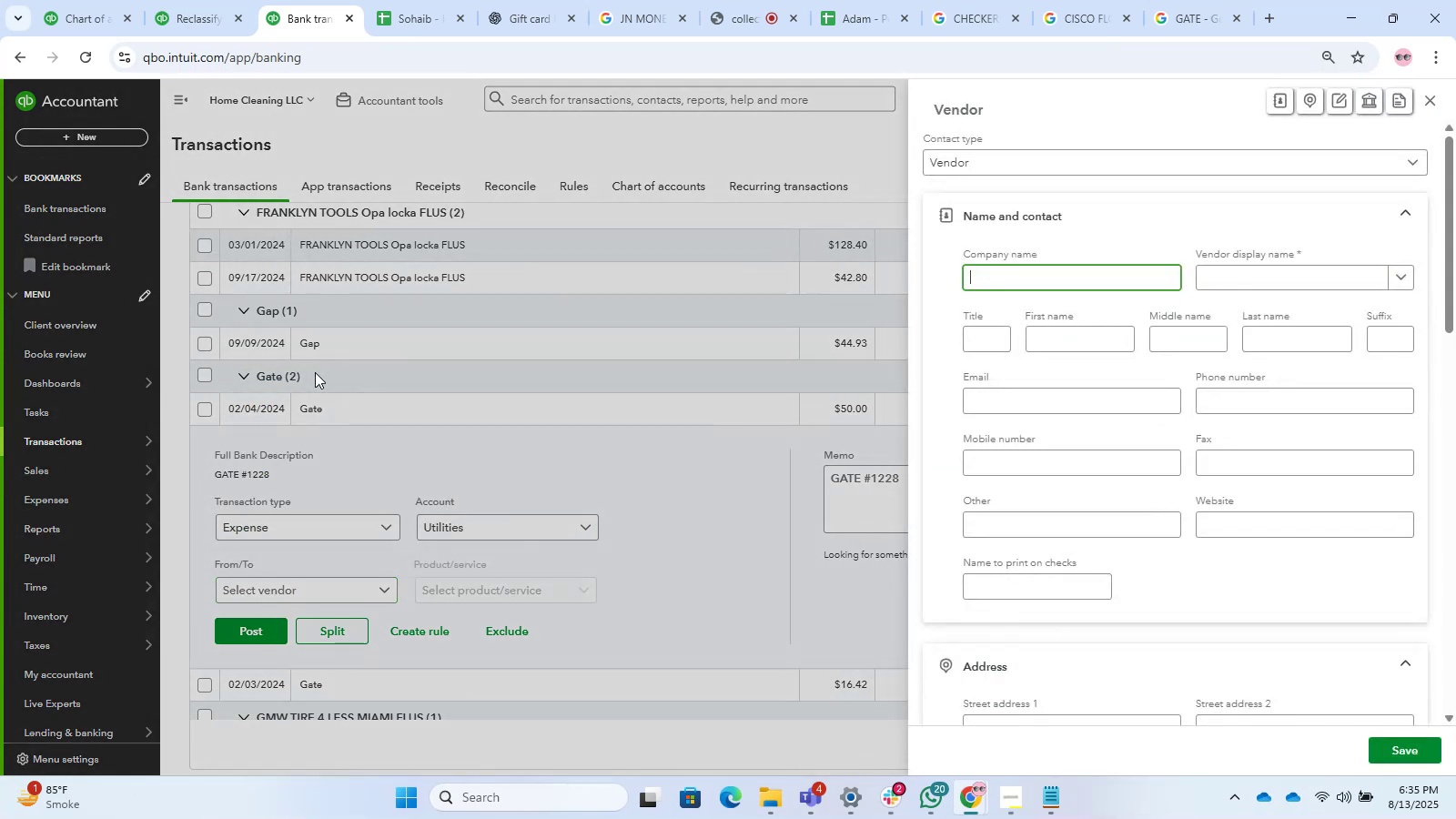 
hold_key(key=ControlLeft, duration=0.53)
 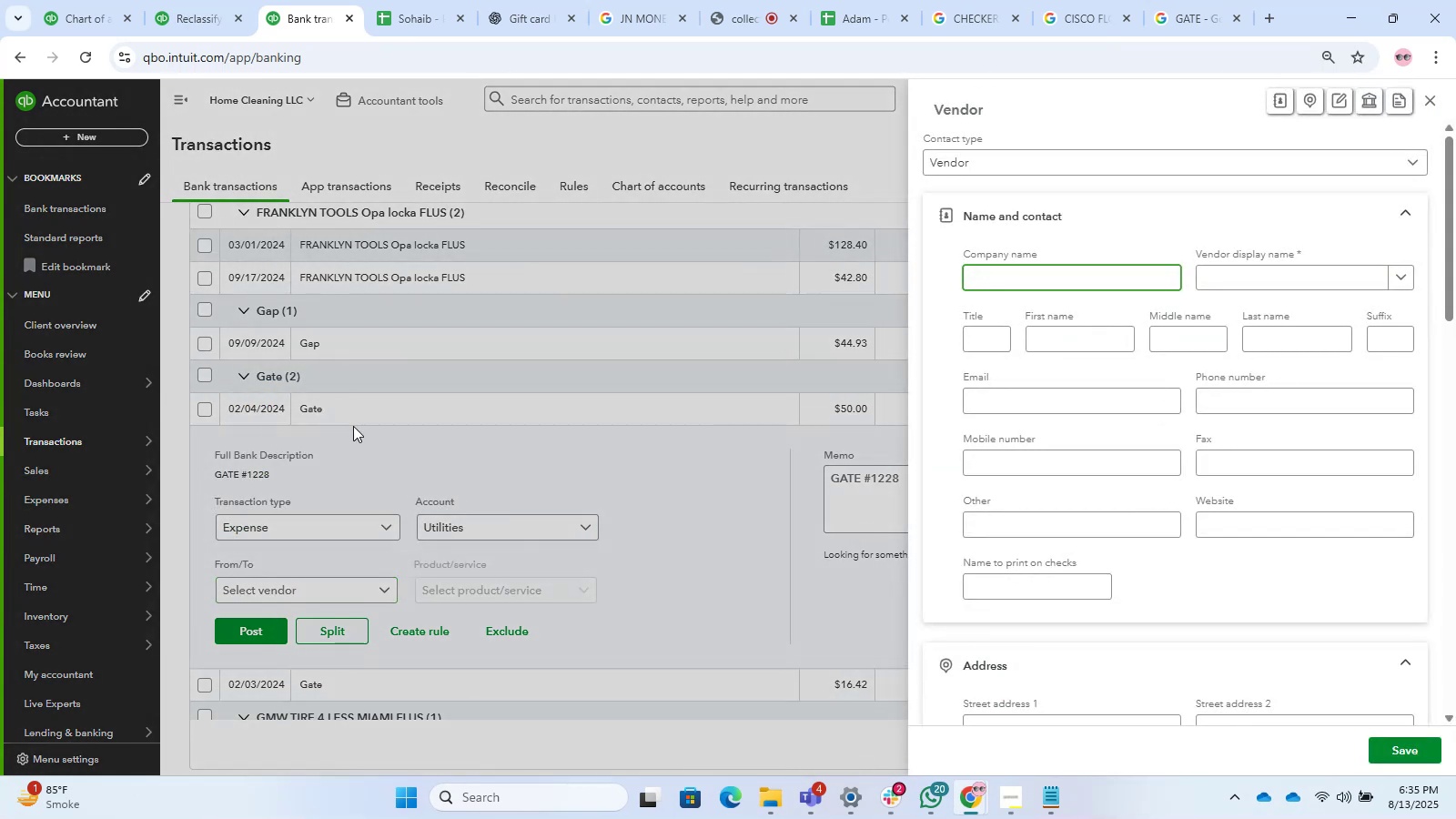 
key(Control+V)
 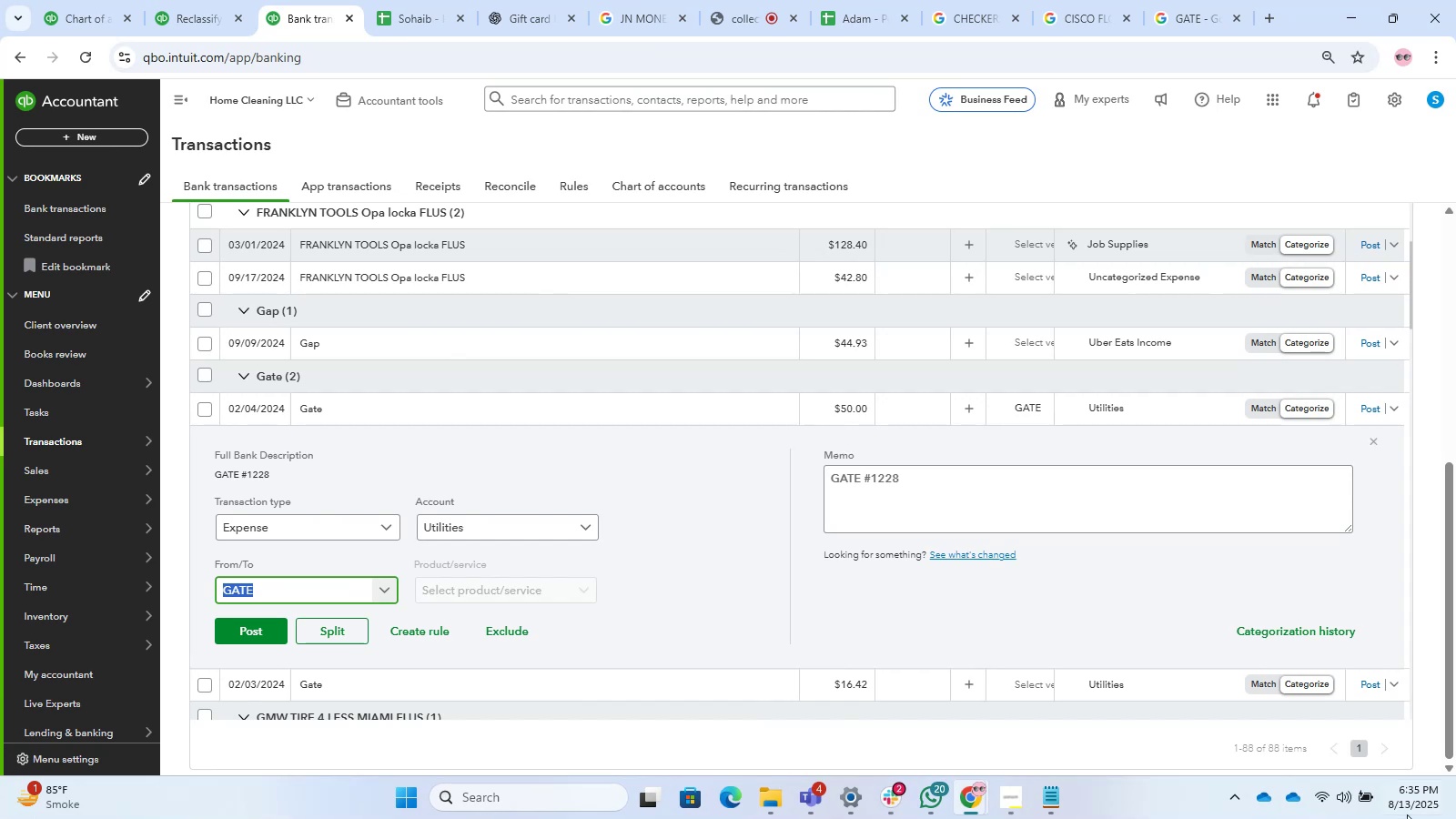 
wait(5.59)
 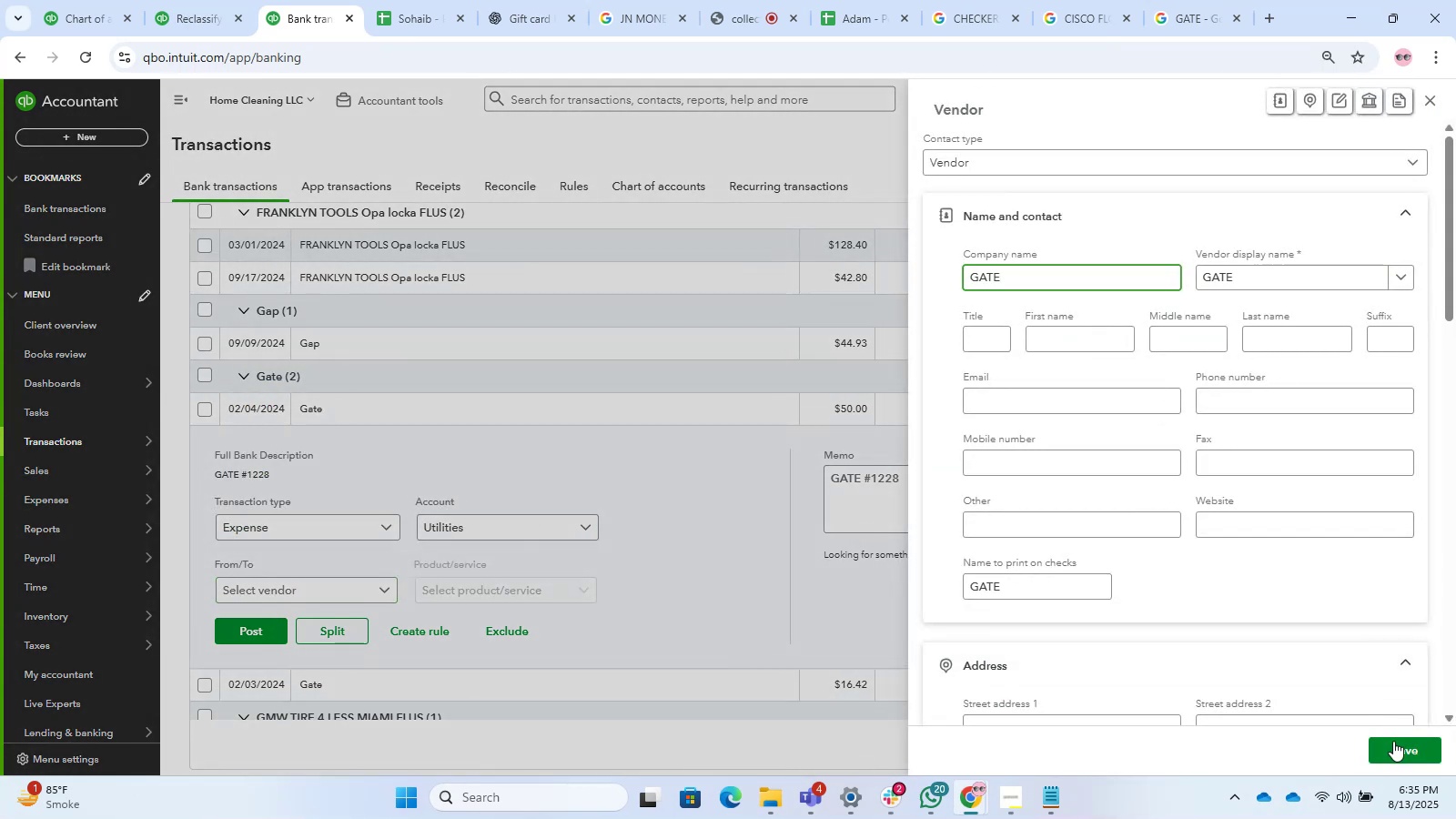 
left_click([532, 590])
 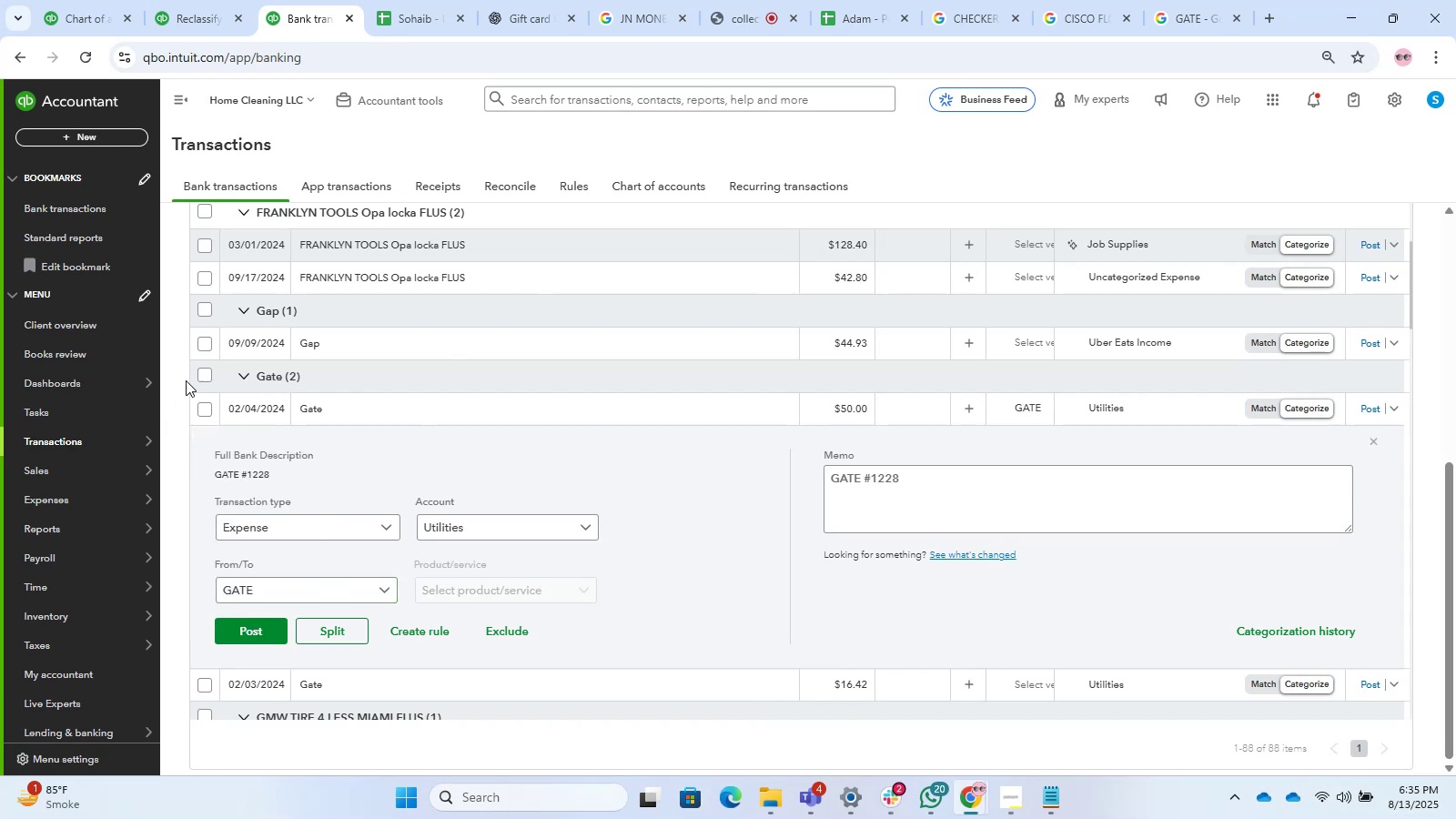 
left_click([207, 380])
 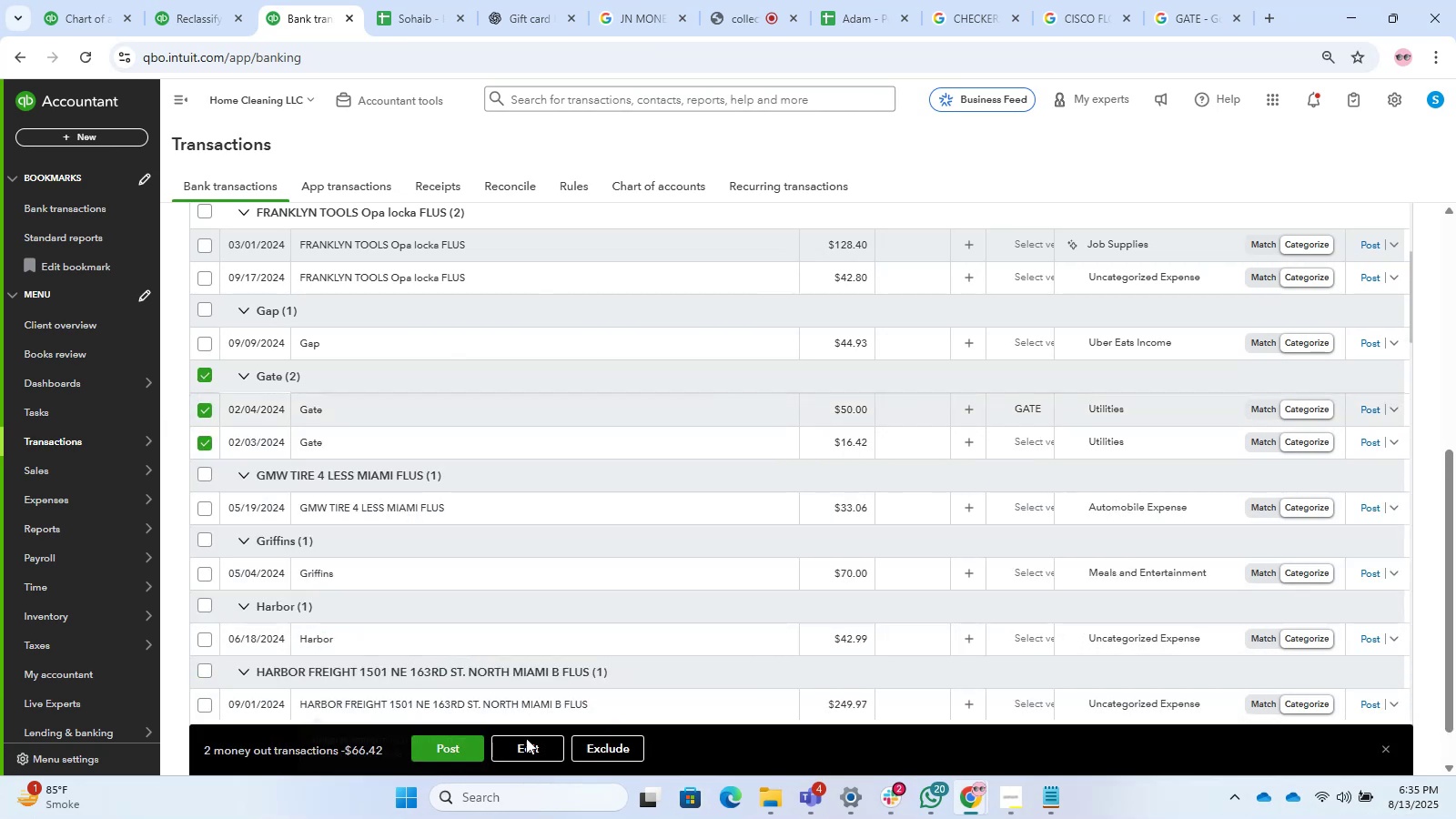 
left_click([554, 755])
 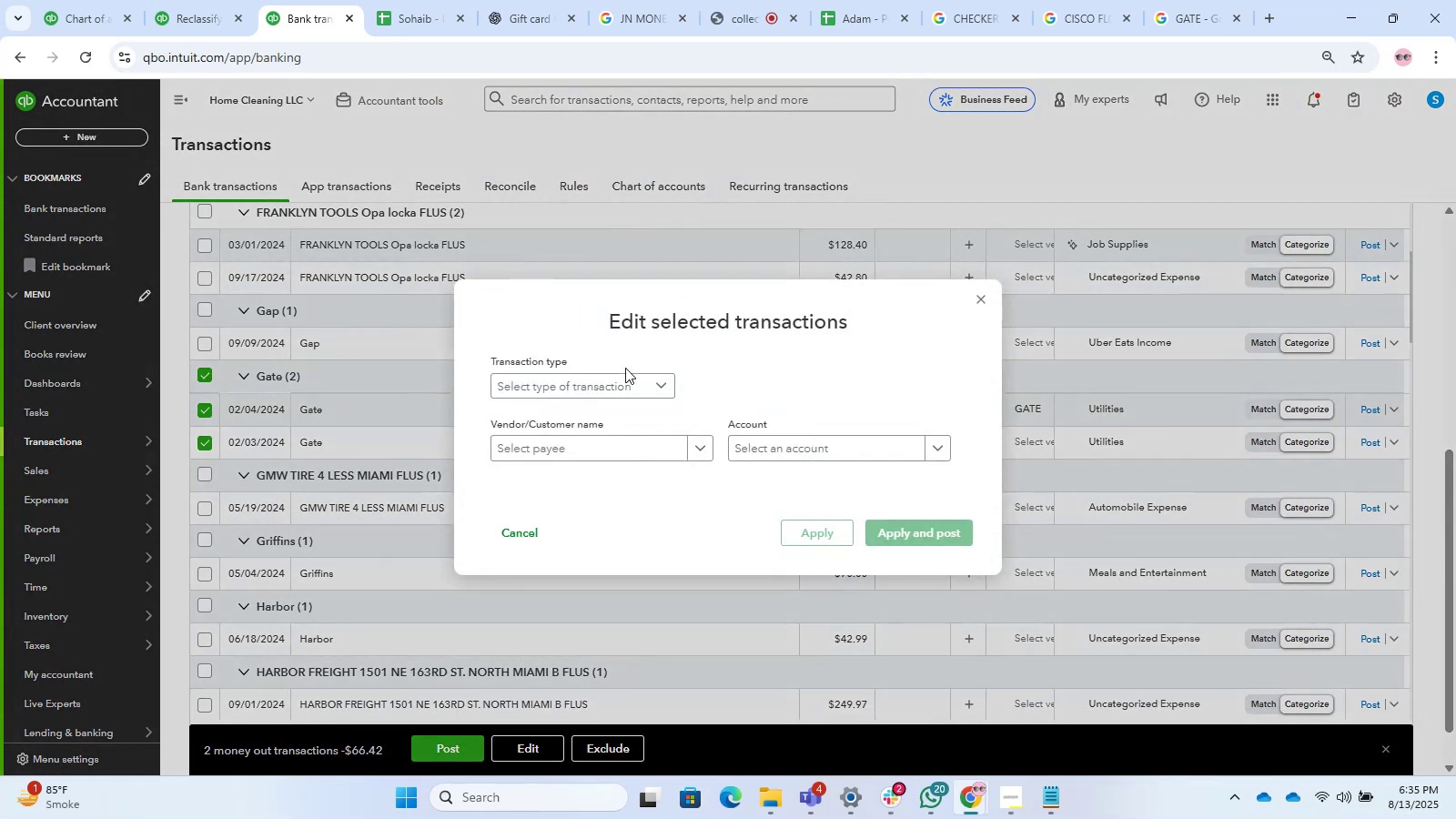 
left_click([632, 385])
 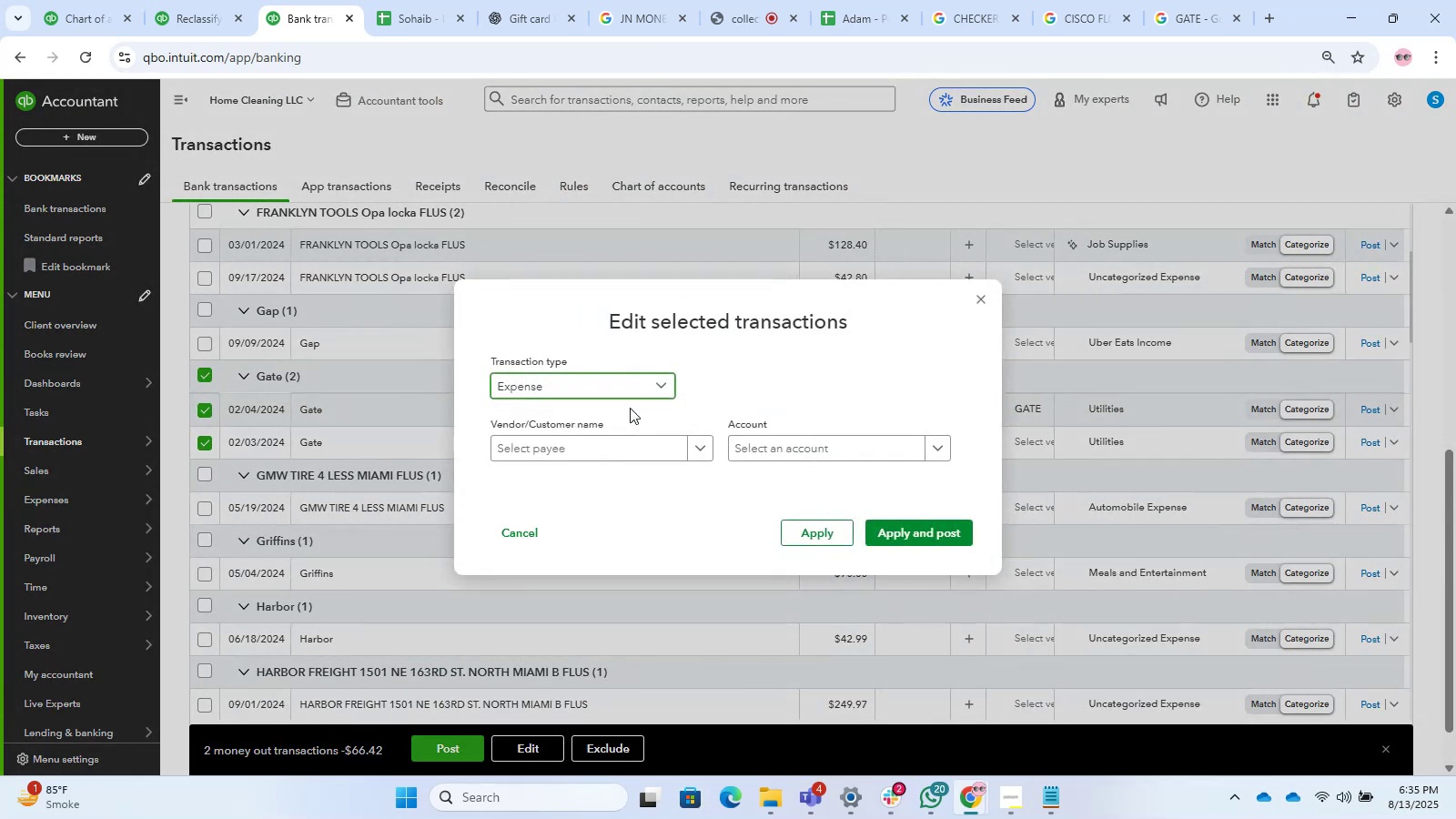 
left_click([630, 442])
 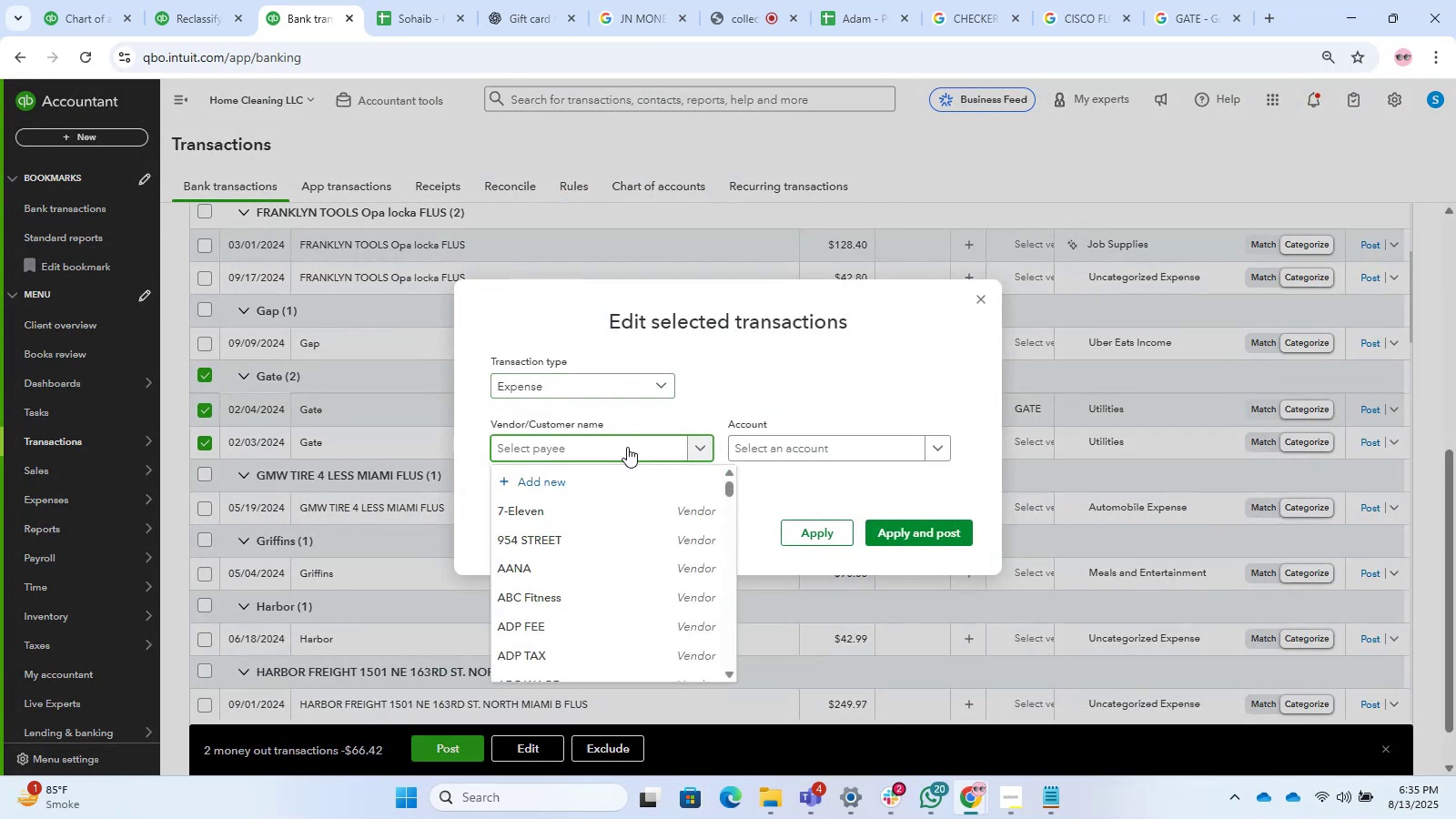 
type(Gate)
 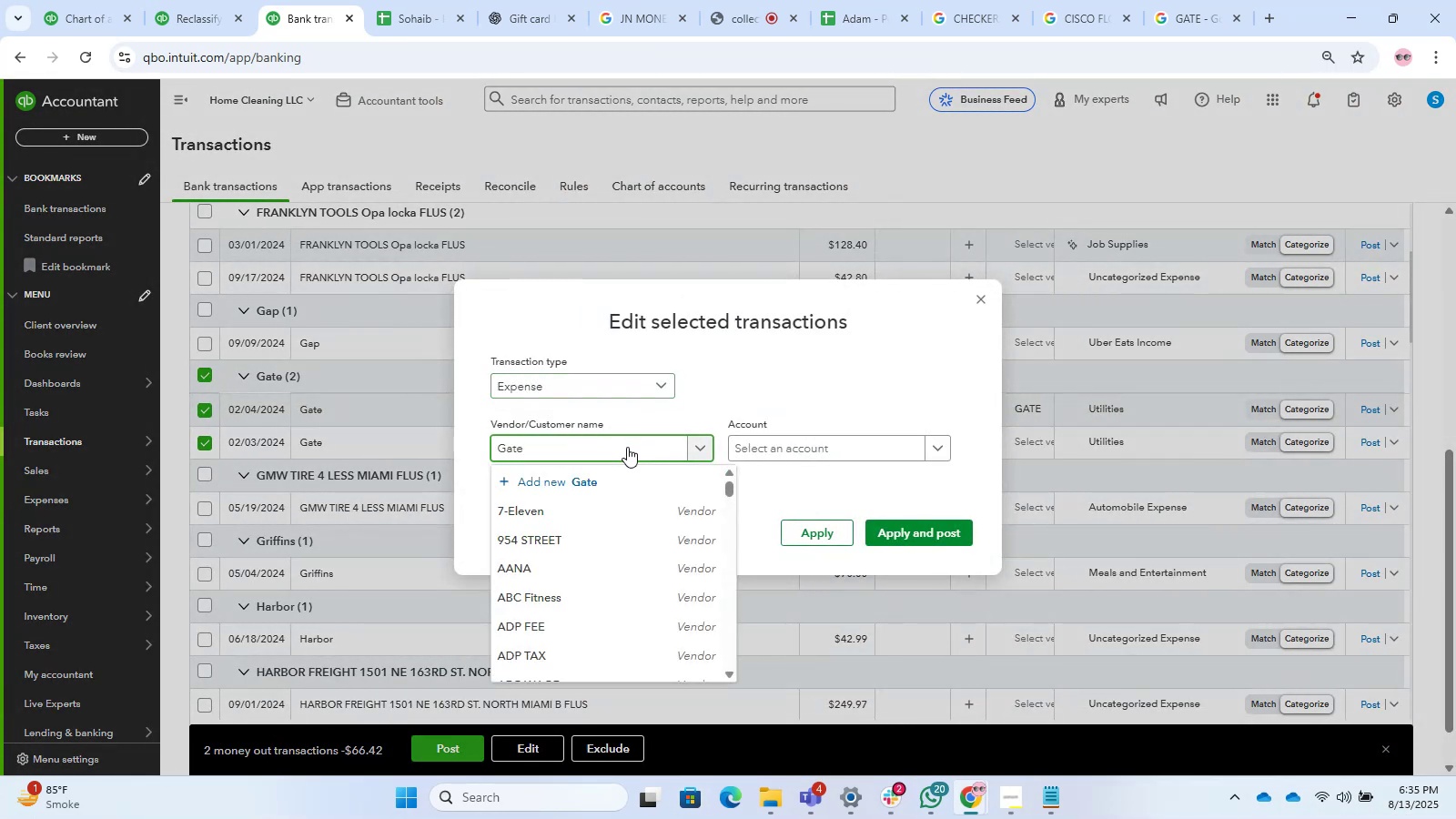 
key(ArrowDown)
 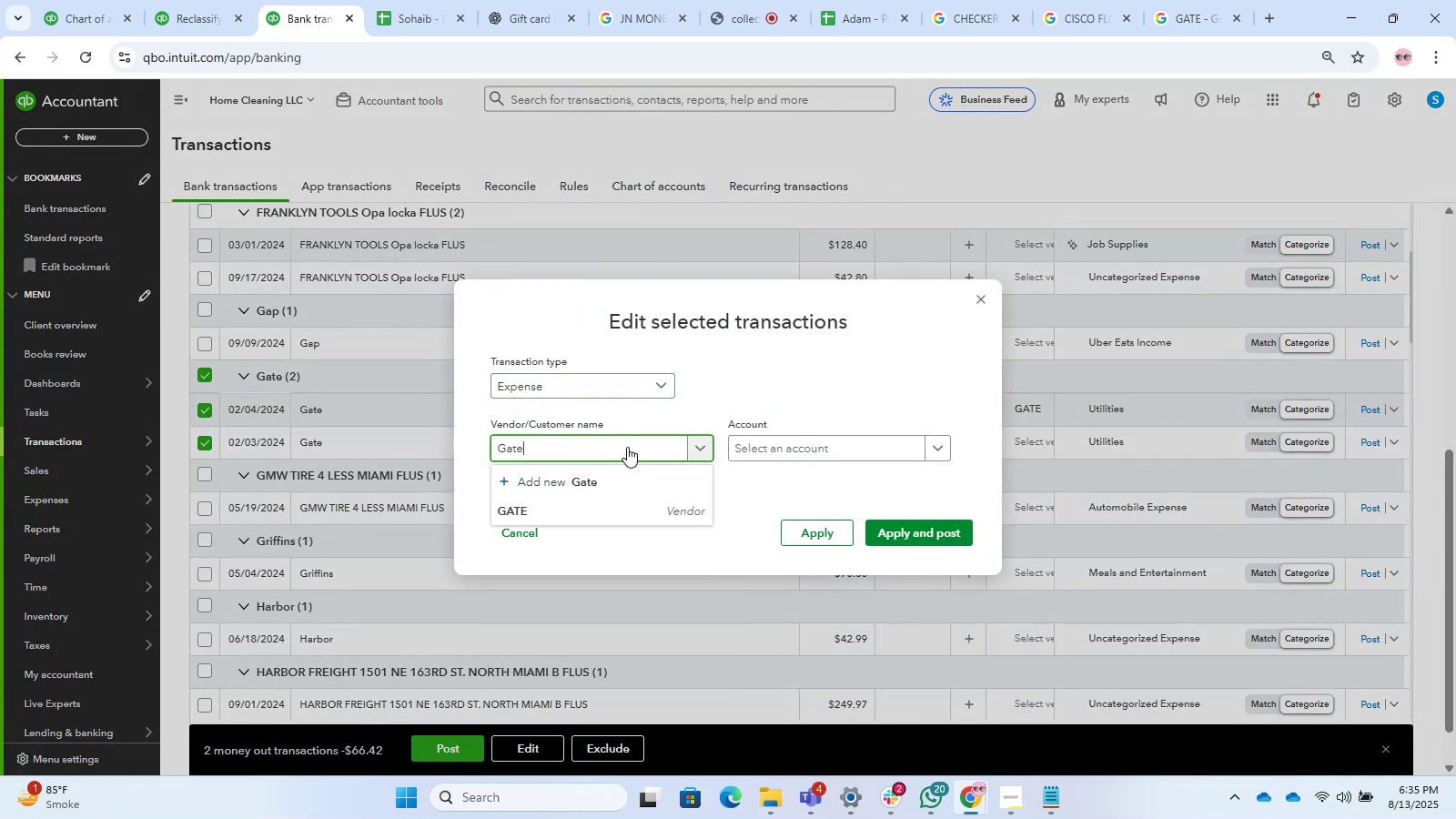 
key(ArrowDown)
 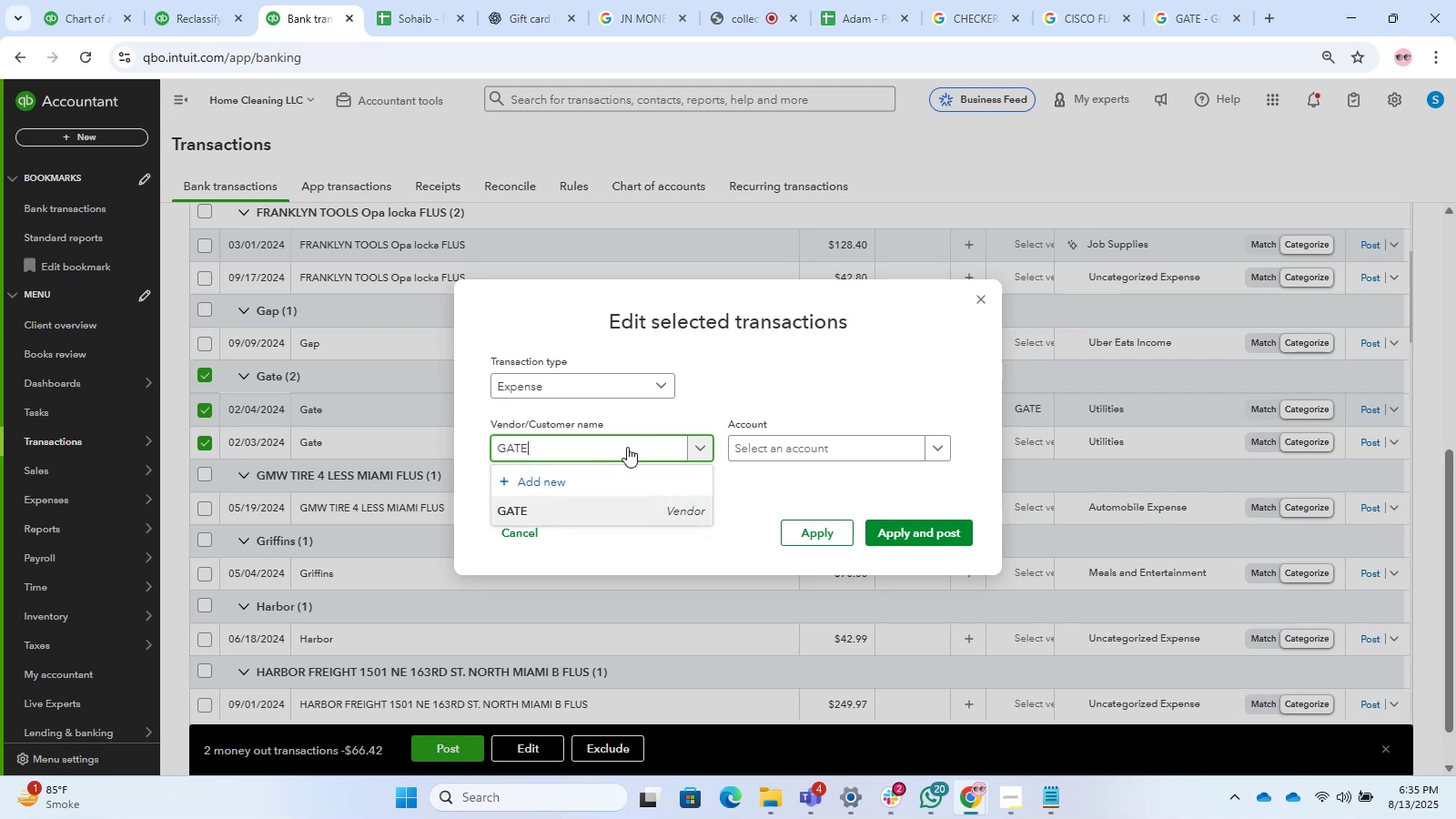 
key(Enter)
 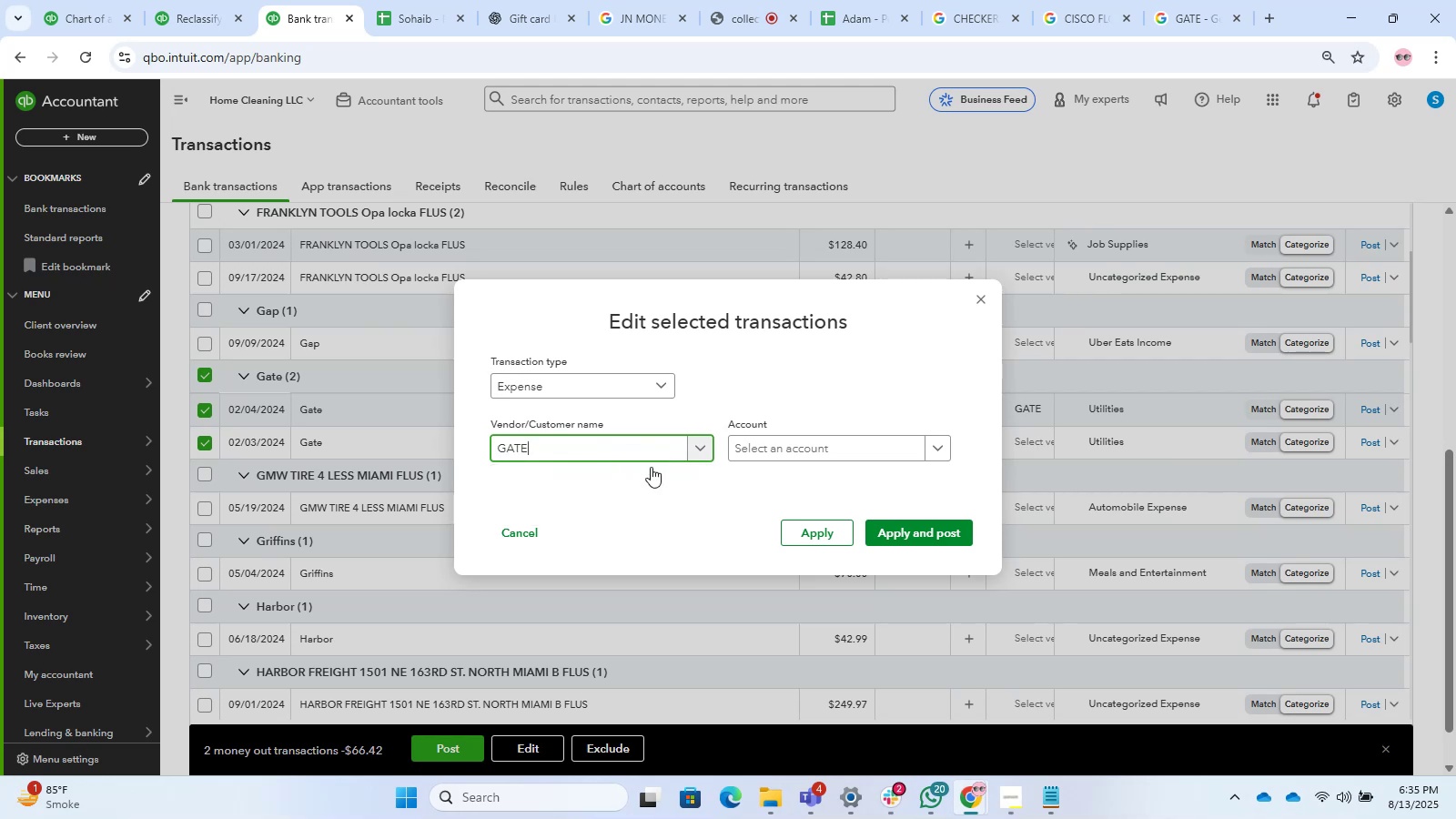 
left_click([779, 459])
 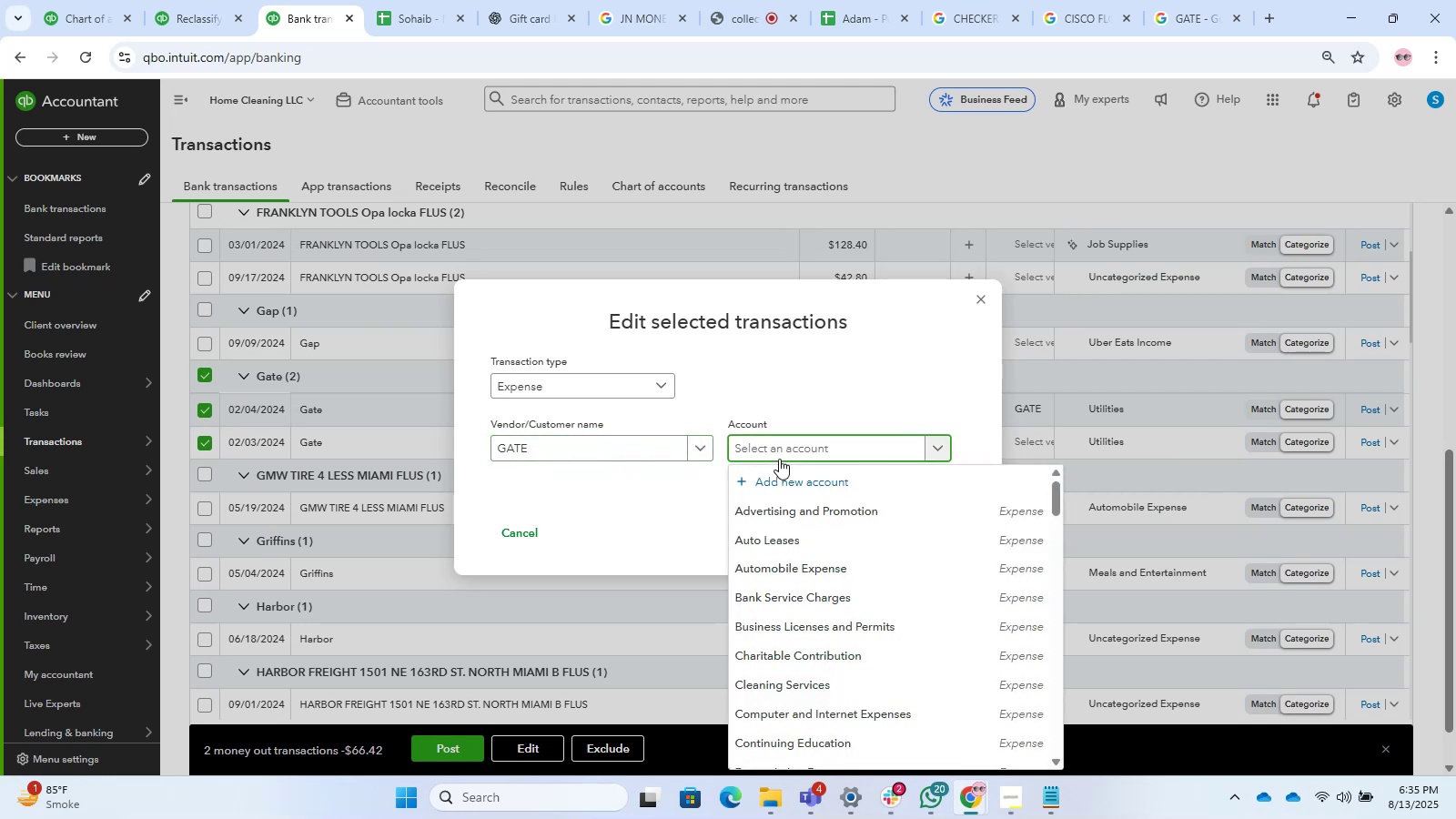 
wait(6.7)
 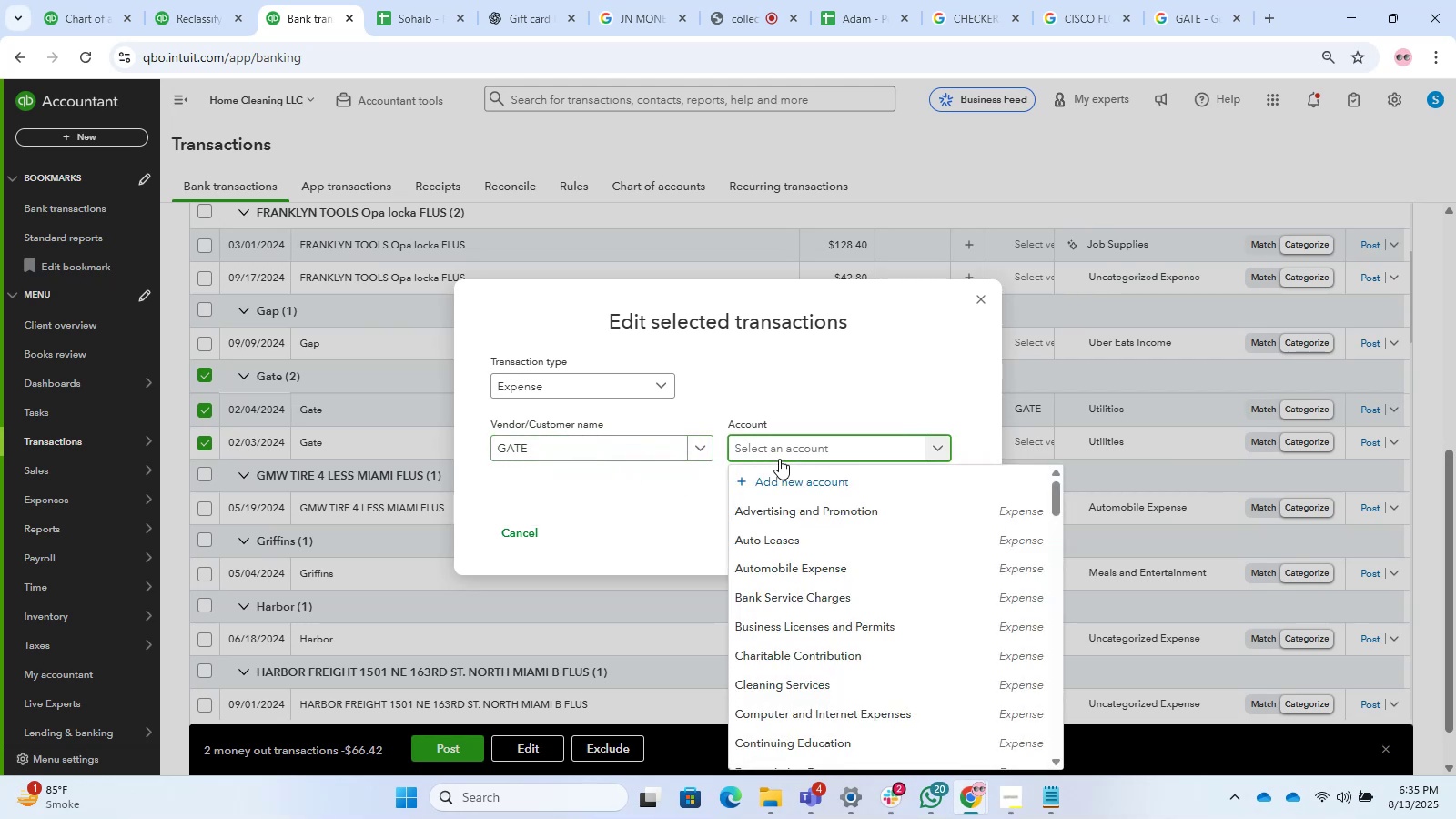 
left_click_drag(start_coordinate=[940, 542], to_coordinate=[1127, 648])
 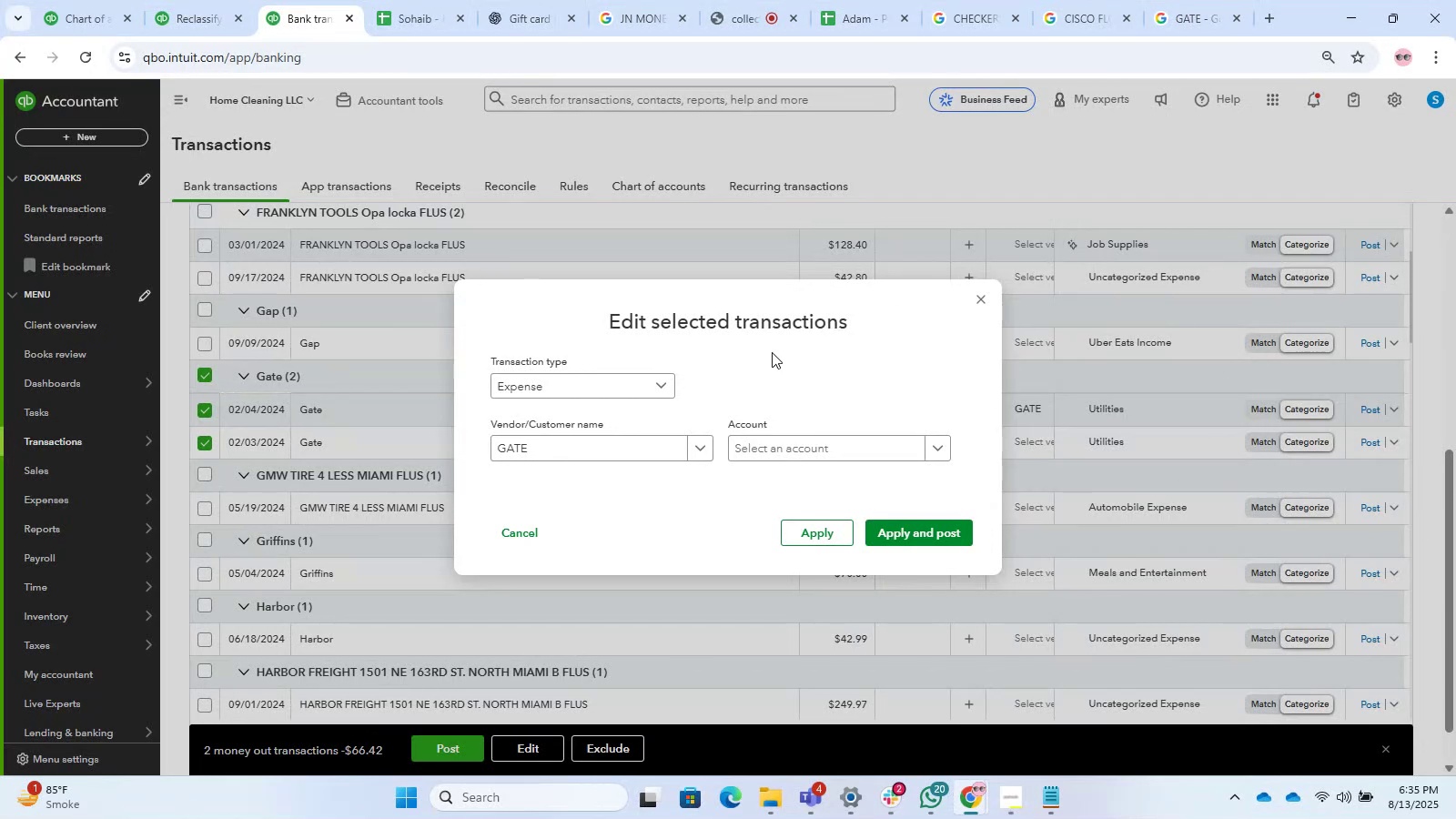 
left_click([774, 456])
 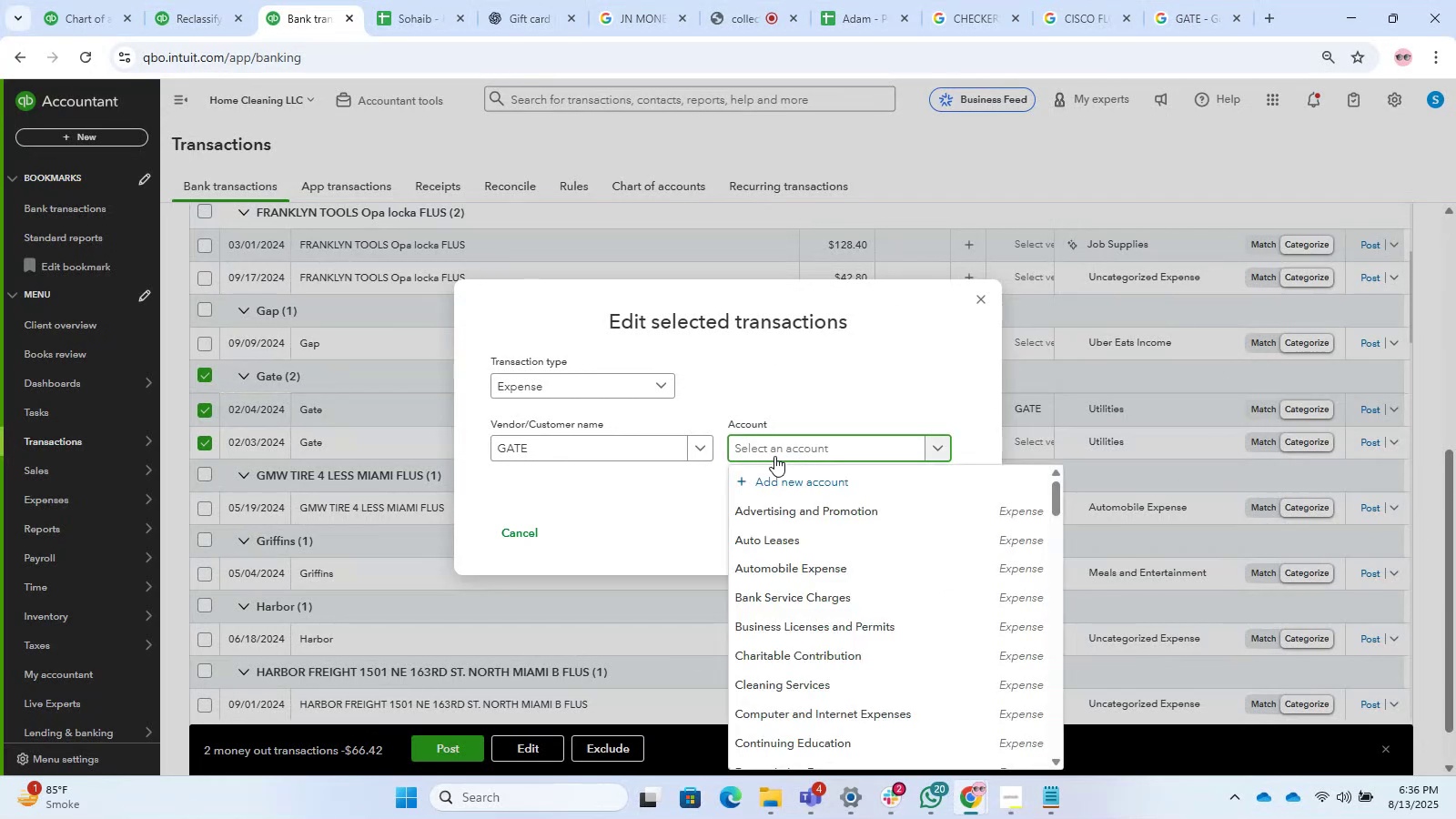 
type(auto)
 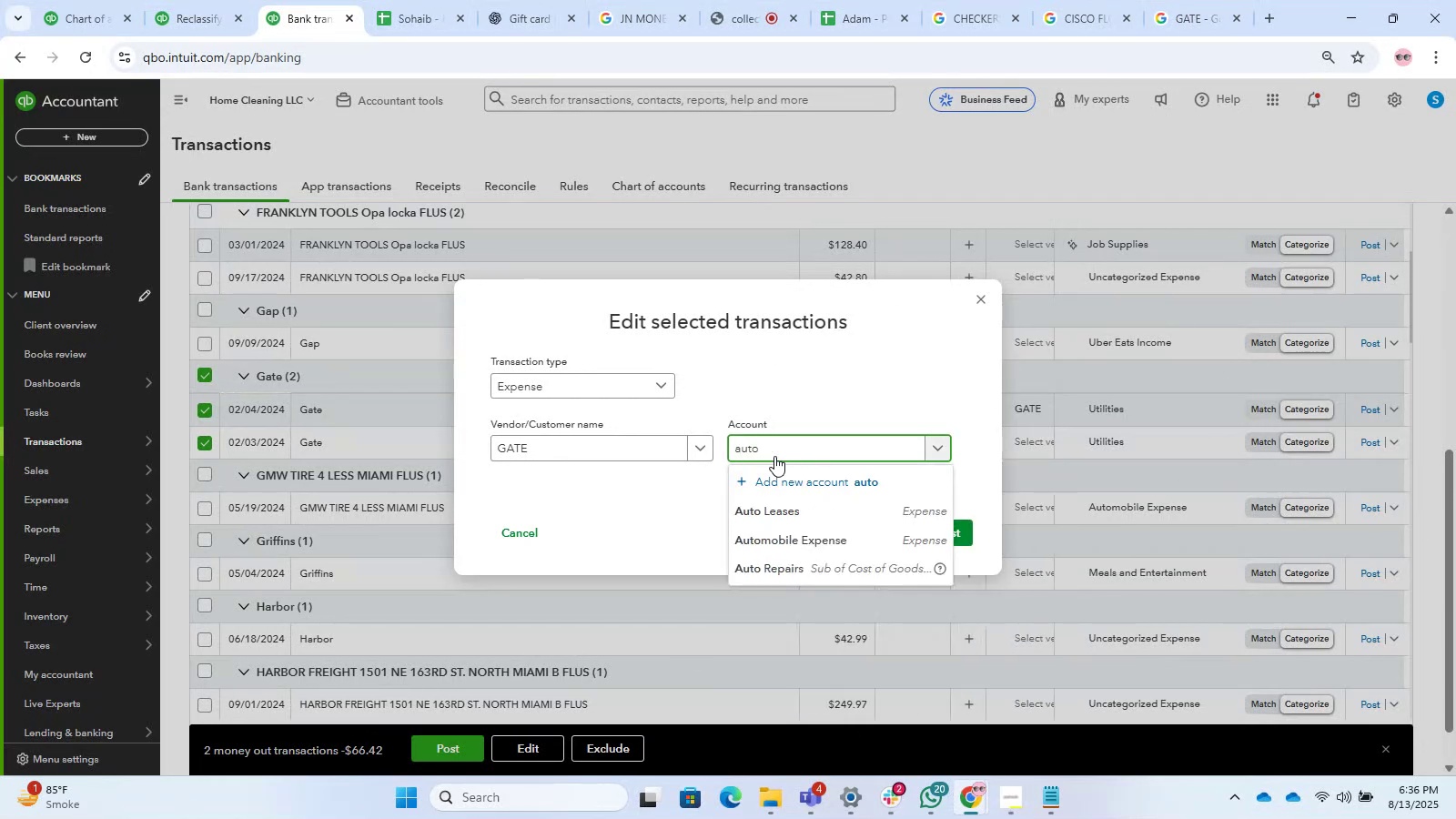 
left_click([786, 531])
 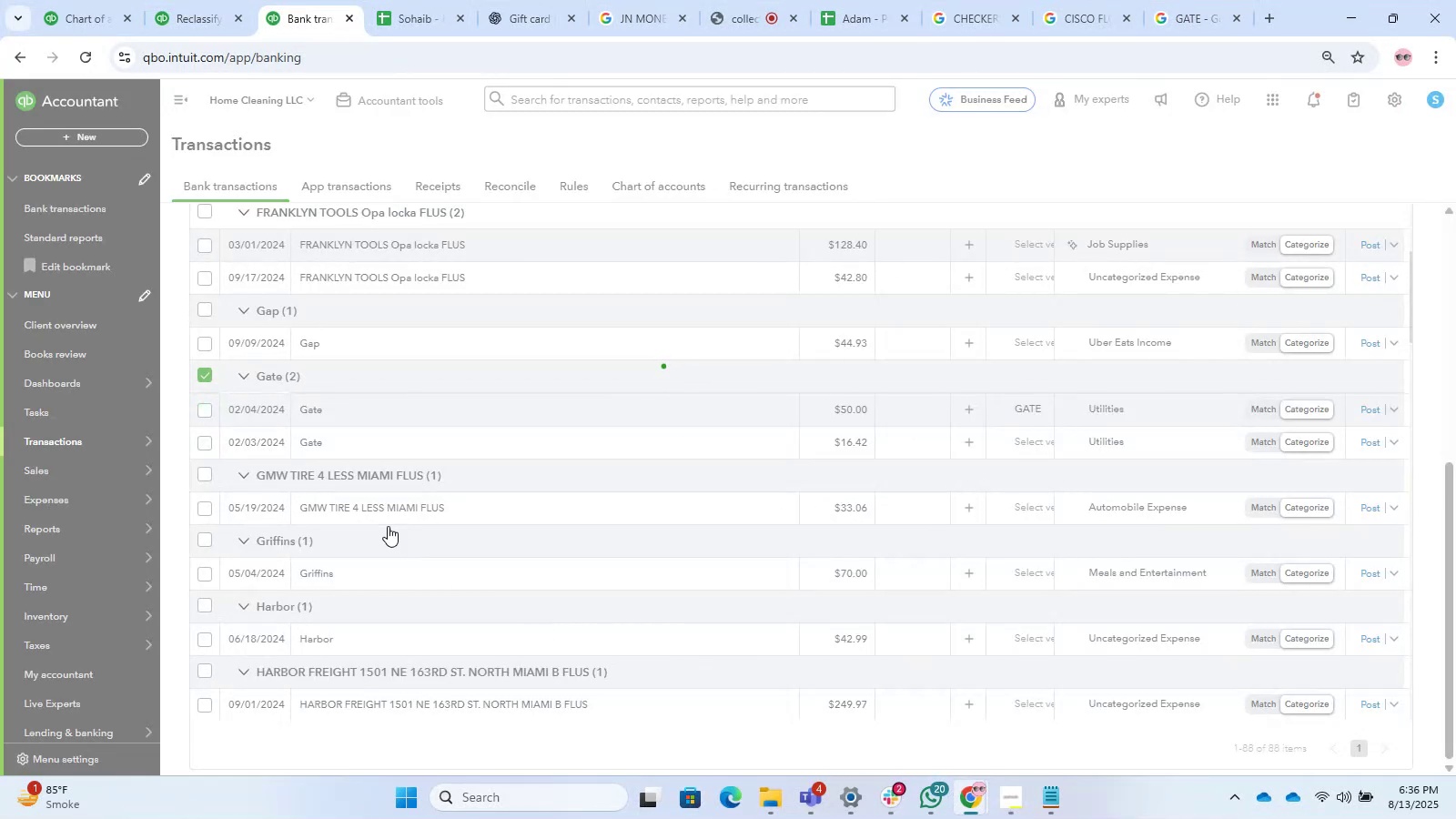 
scroll: coordinate [444, 438], scroll_direction: down, amount: 9.0
 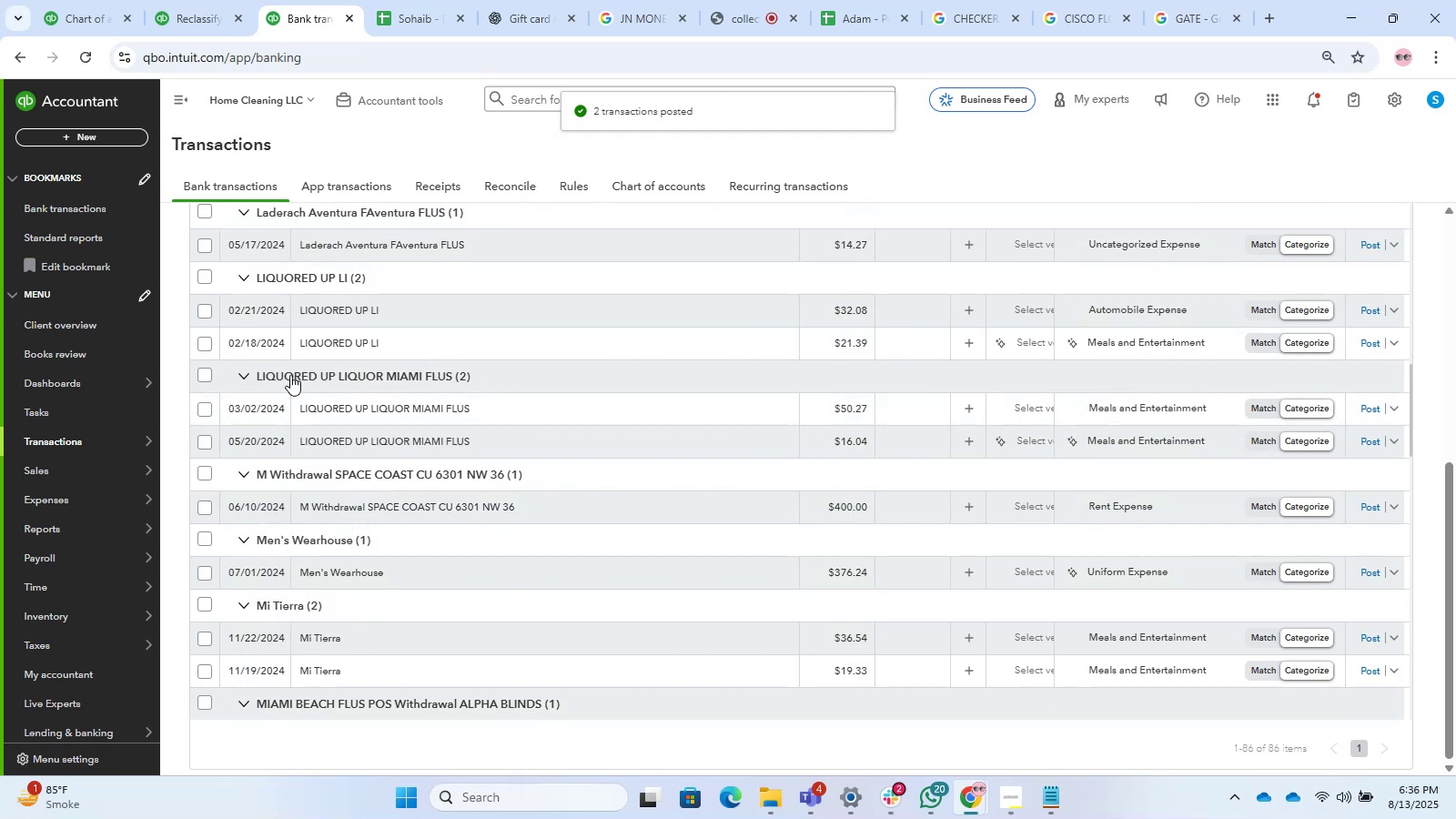 
double_click([202, 367])
 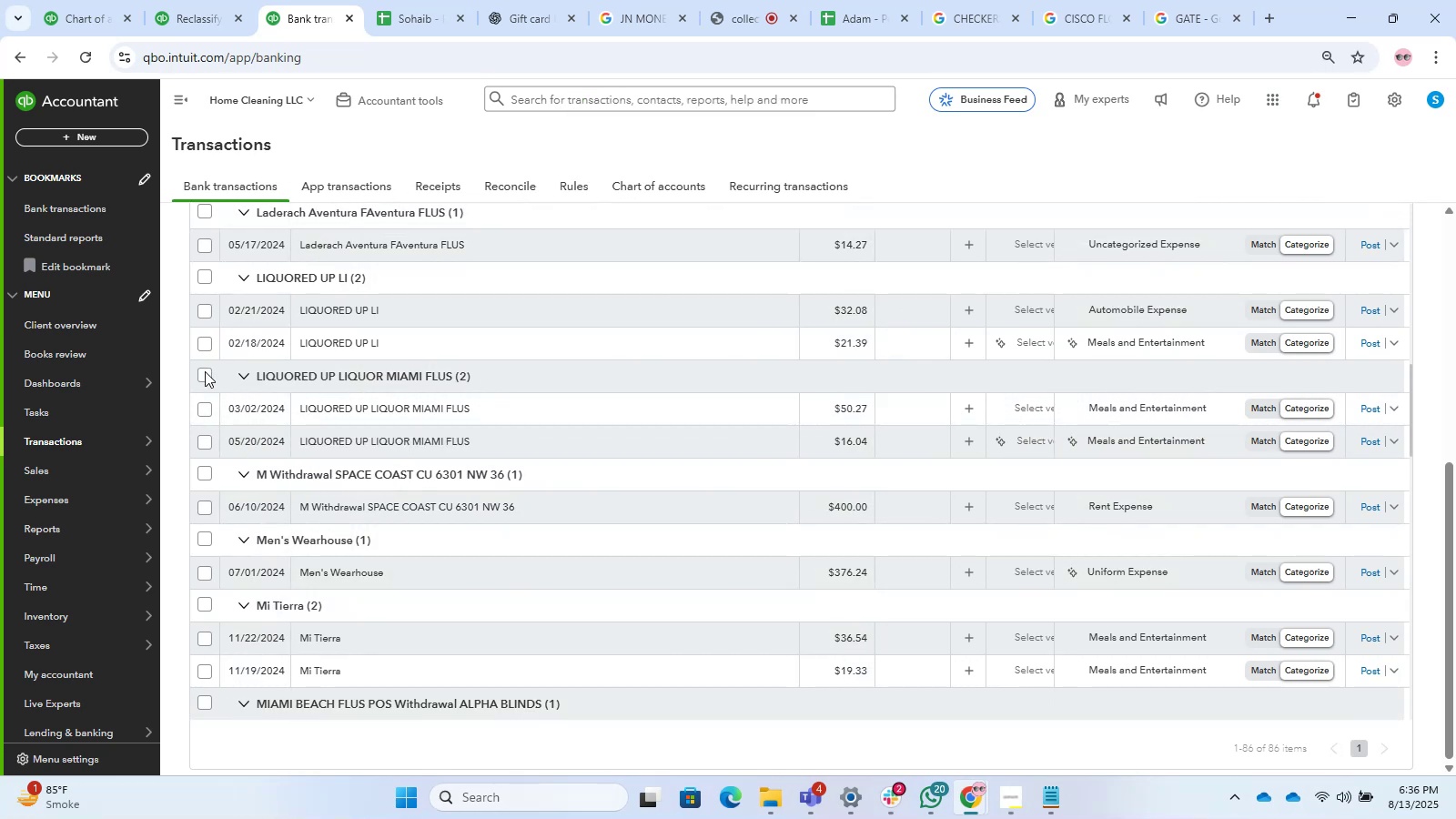 
left_click([207, 378])
 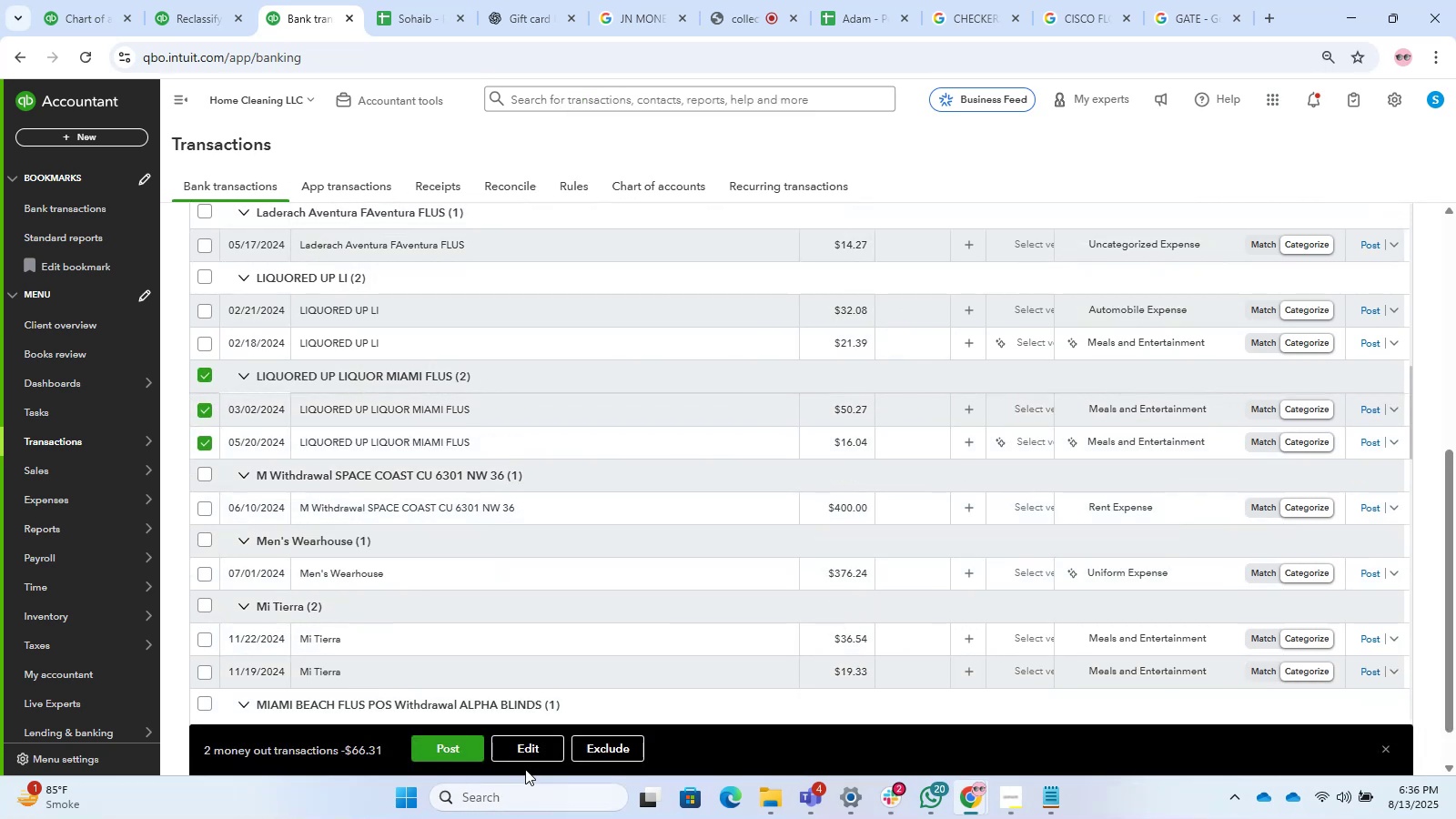 
double_click([525, 753])
 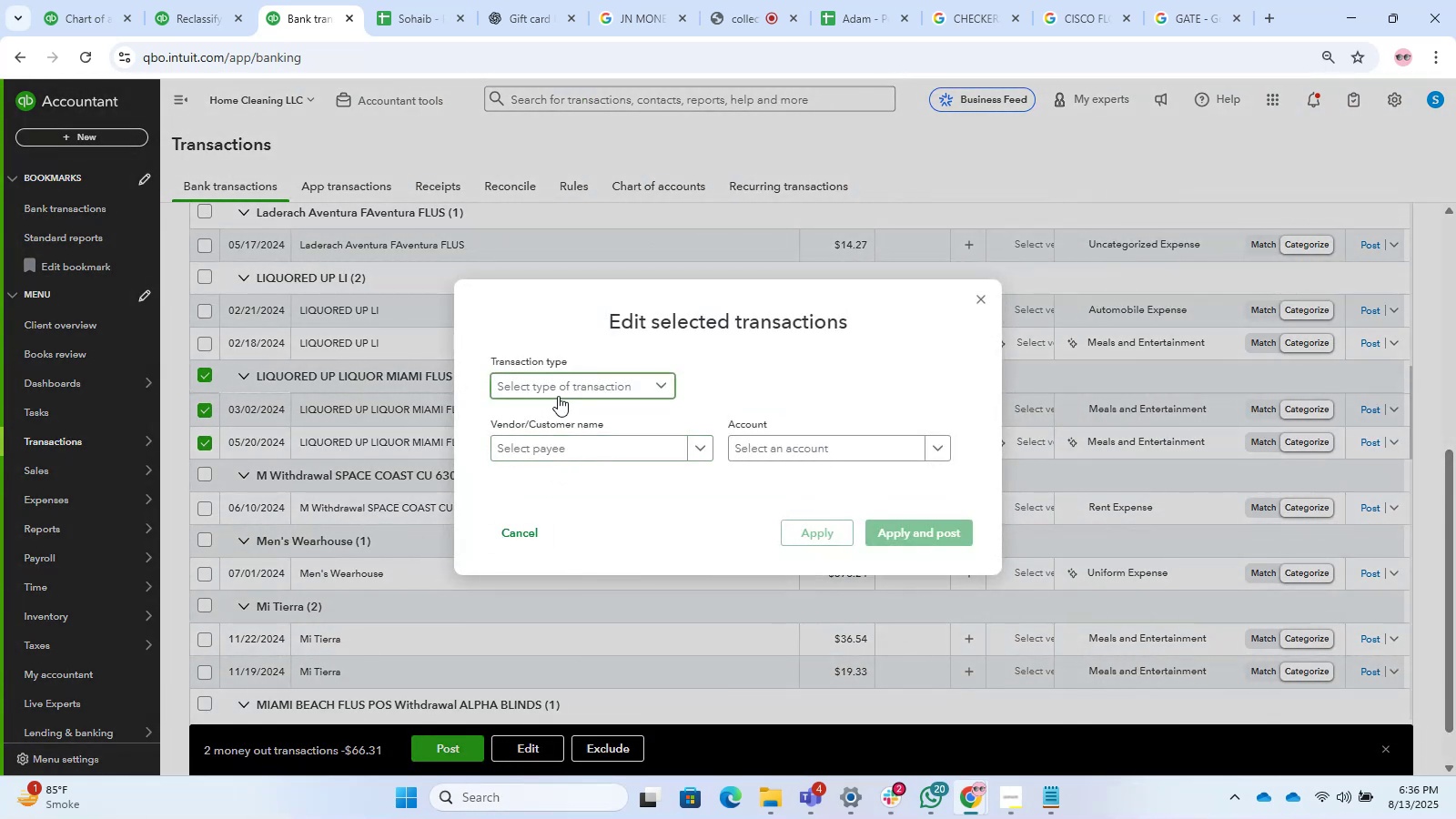 
double_click([560, 415])
 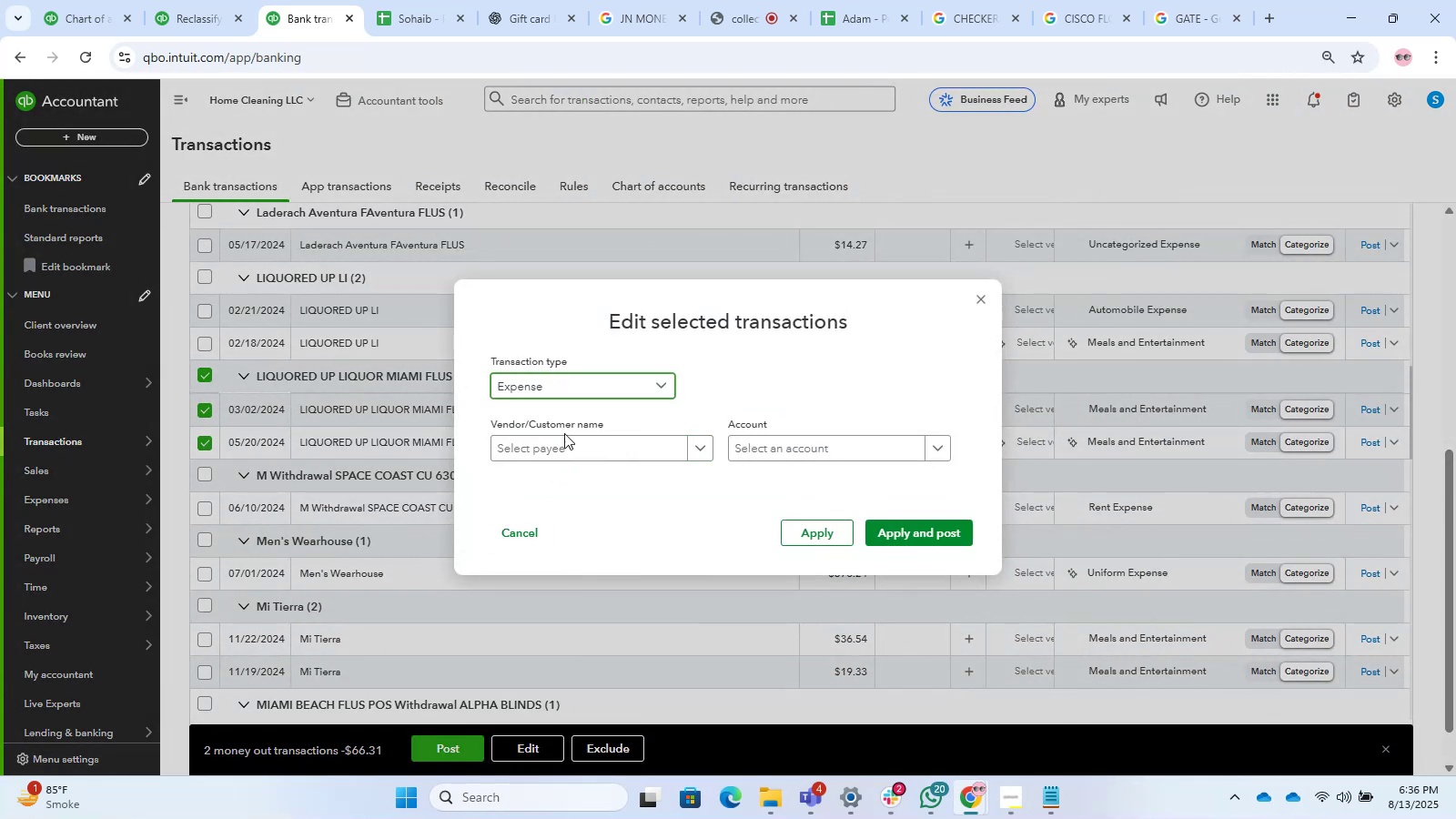 
triple_click([569, 444])
 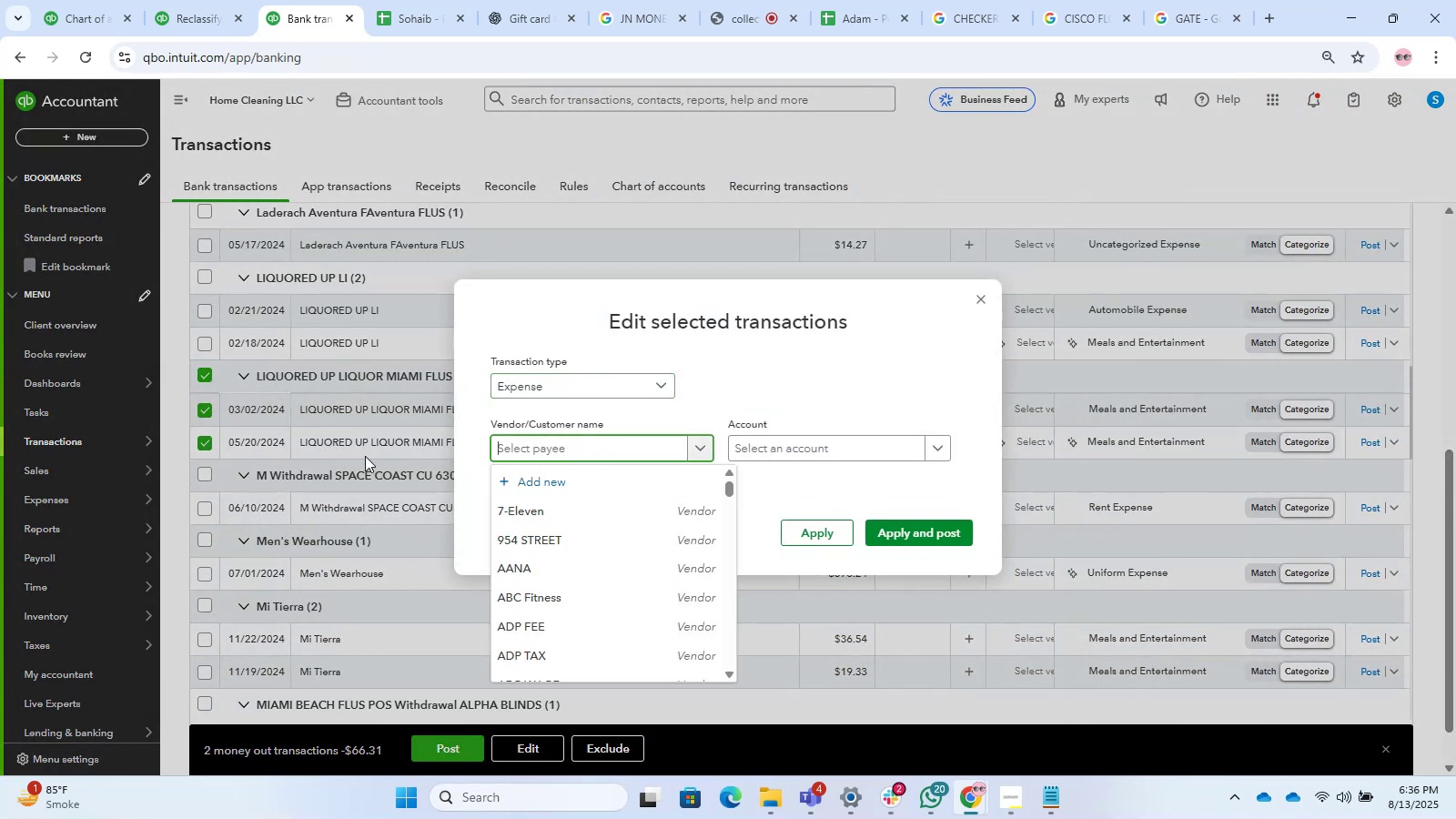 
double_click([364, 441])
 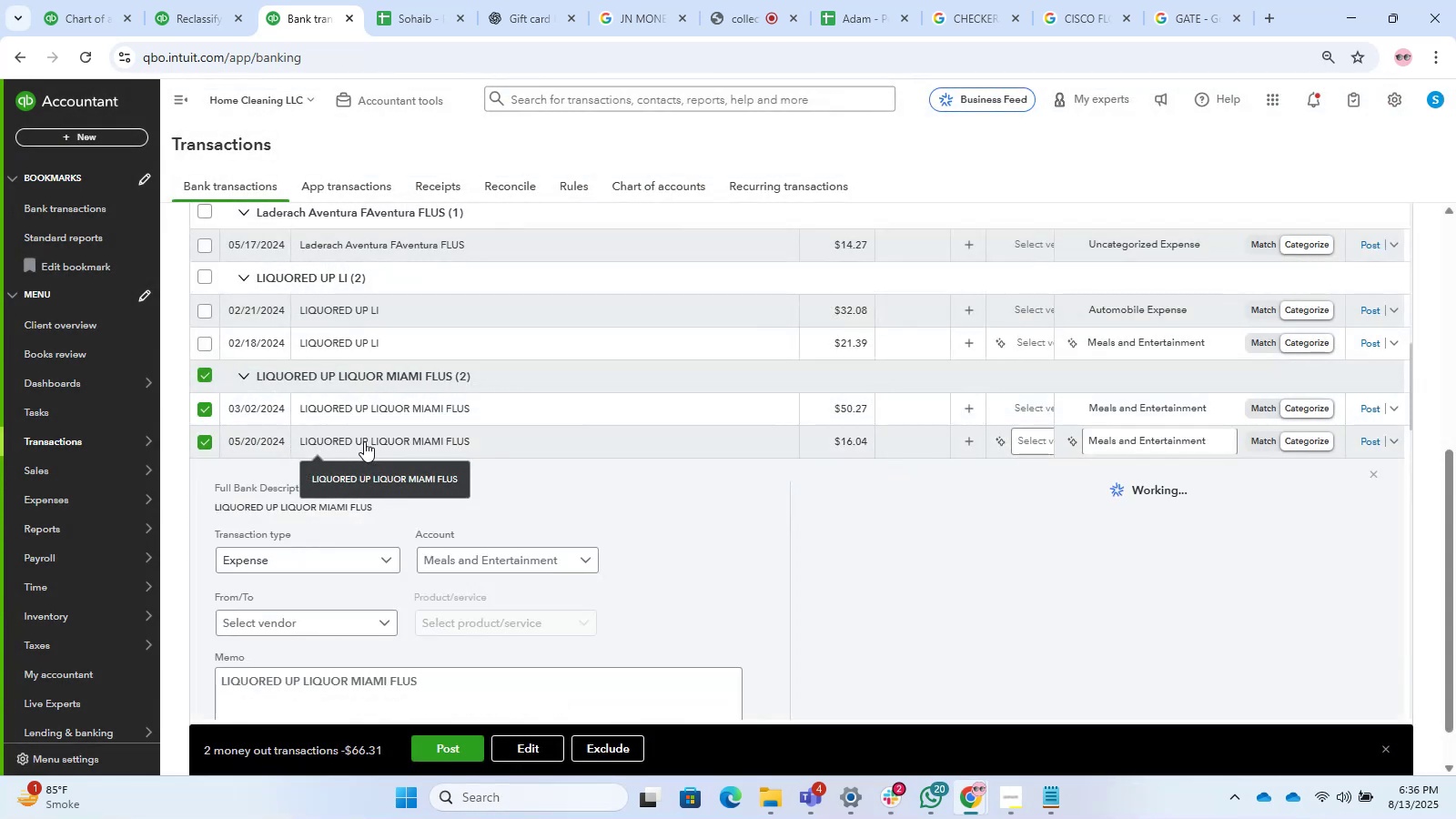 
left_click([364, 441])
 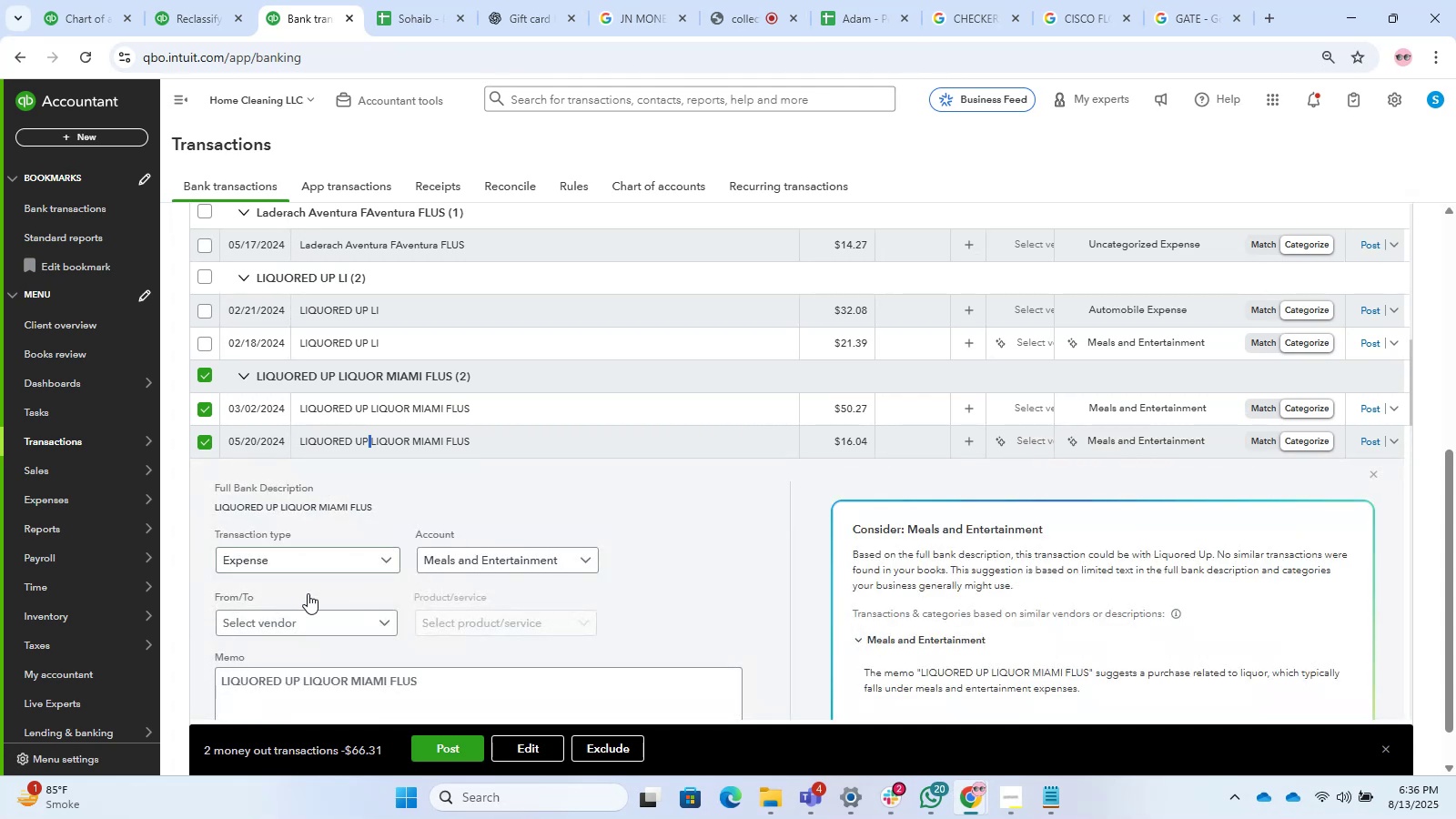 
left_click_drag(start_coordinate=[406, 675], to_coordinate=[108, 676])
 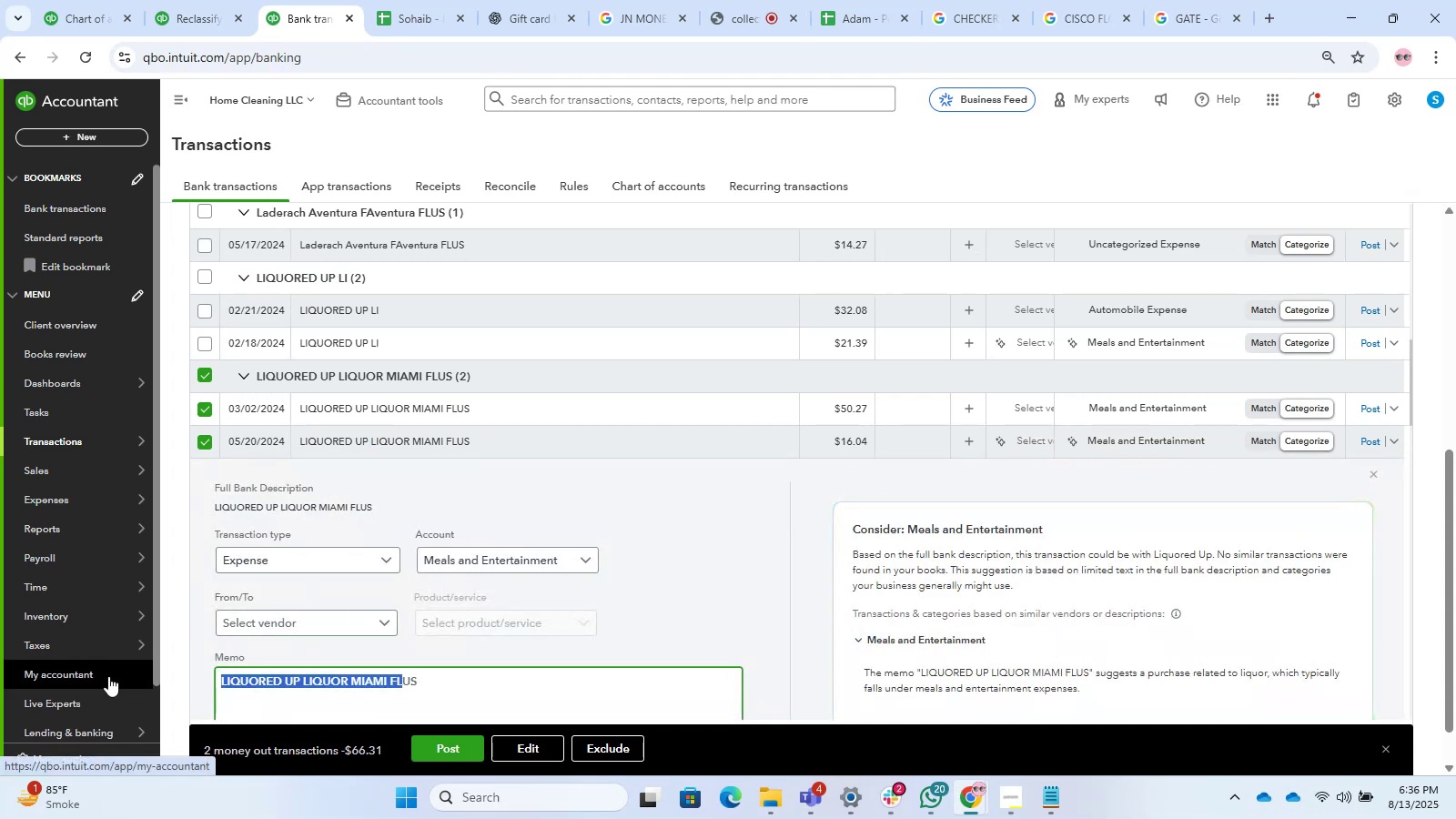 
key(Control+C)
 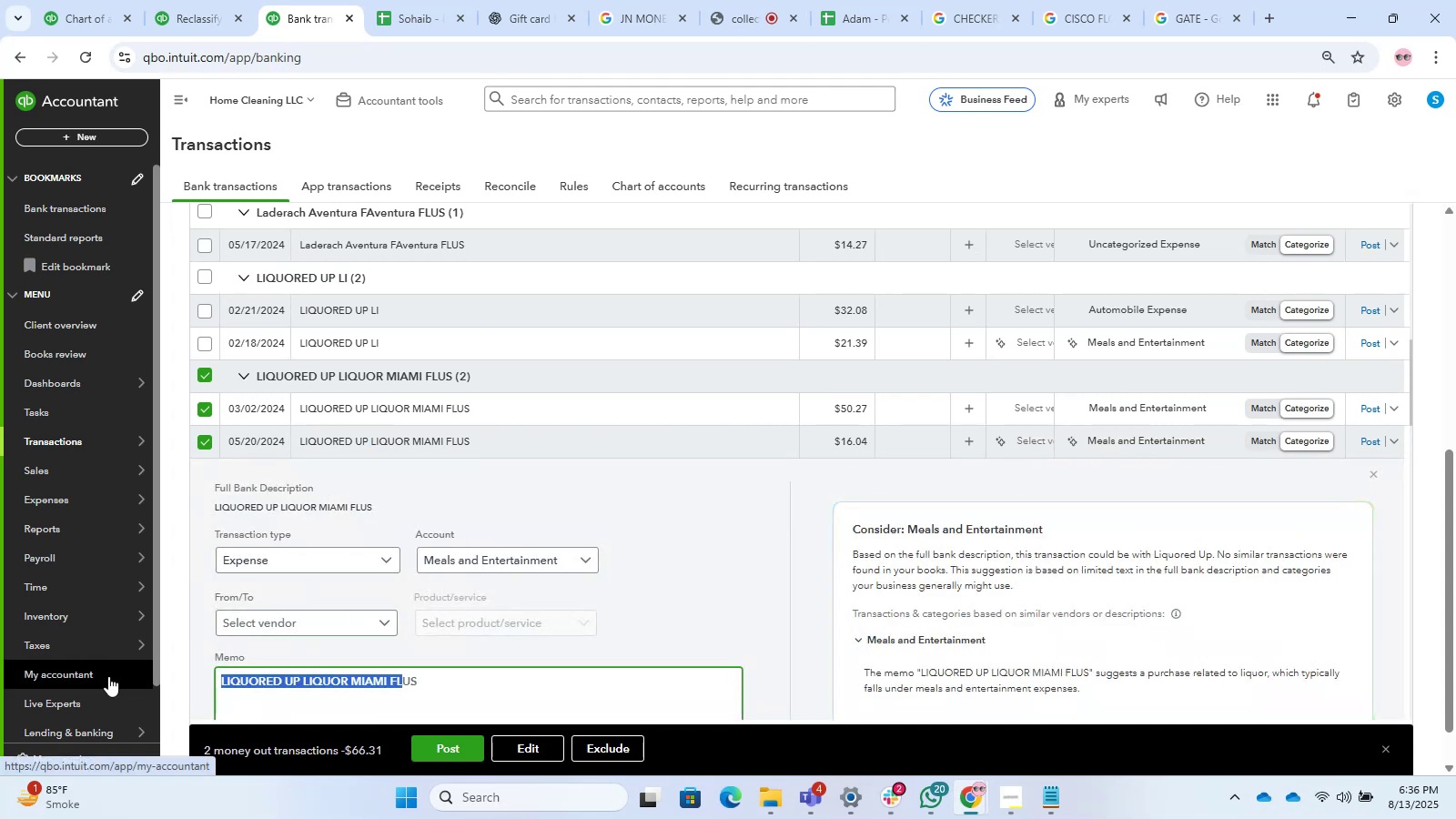 
key(Control+T)
 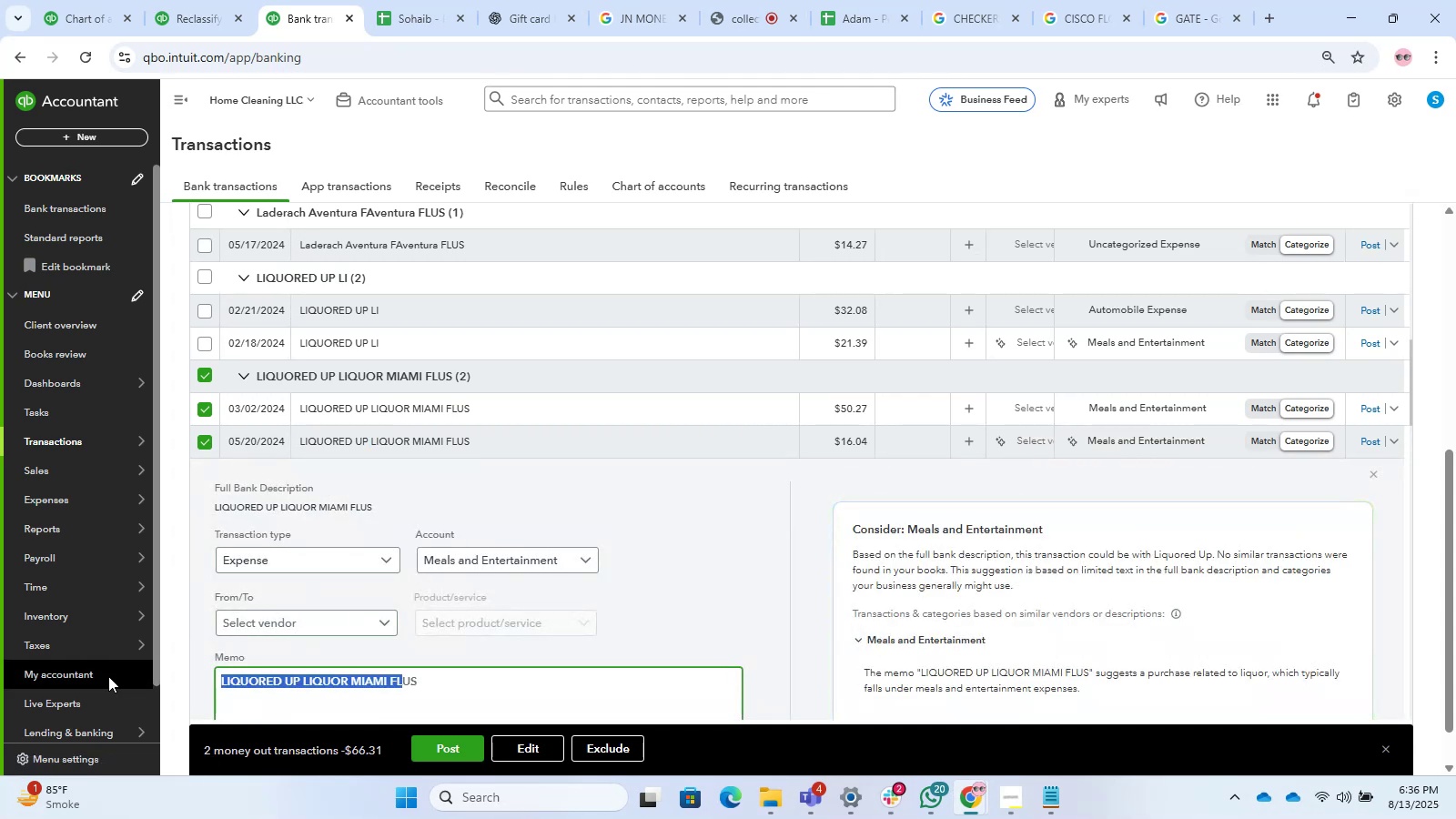 
key(Control+V)
 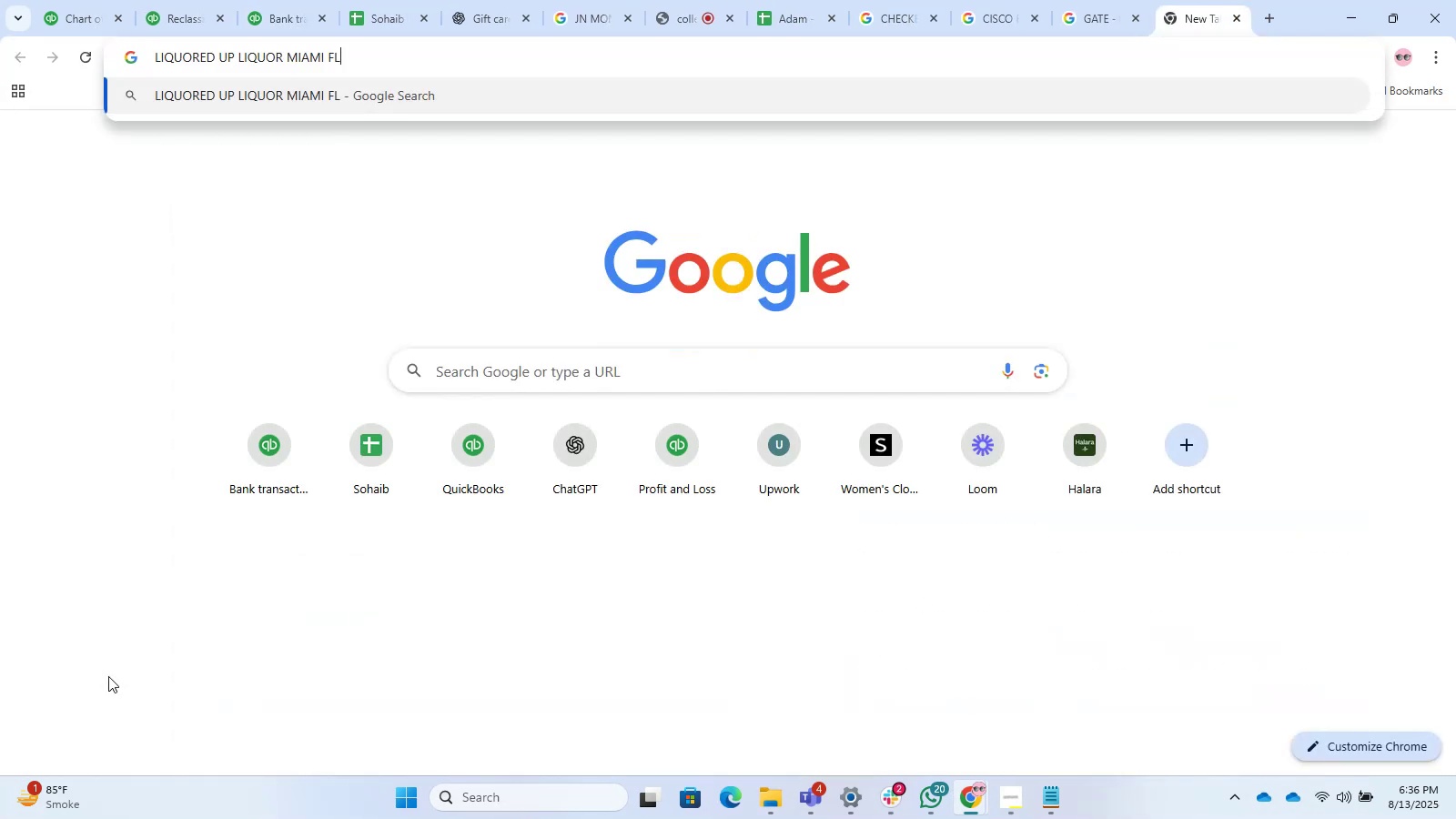 
key(Enter)
 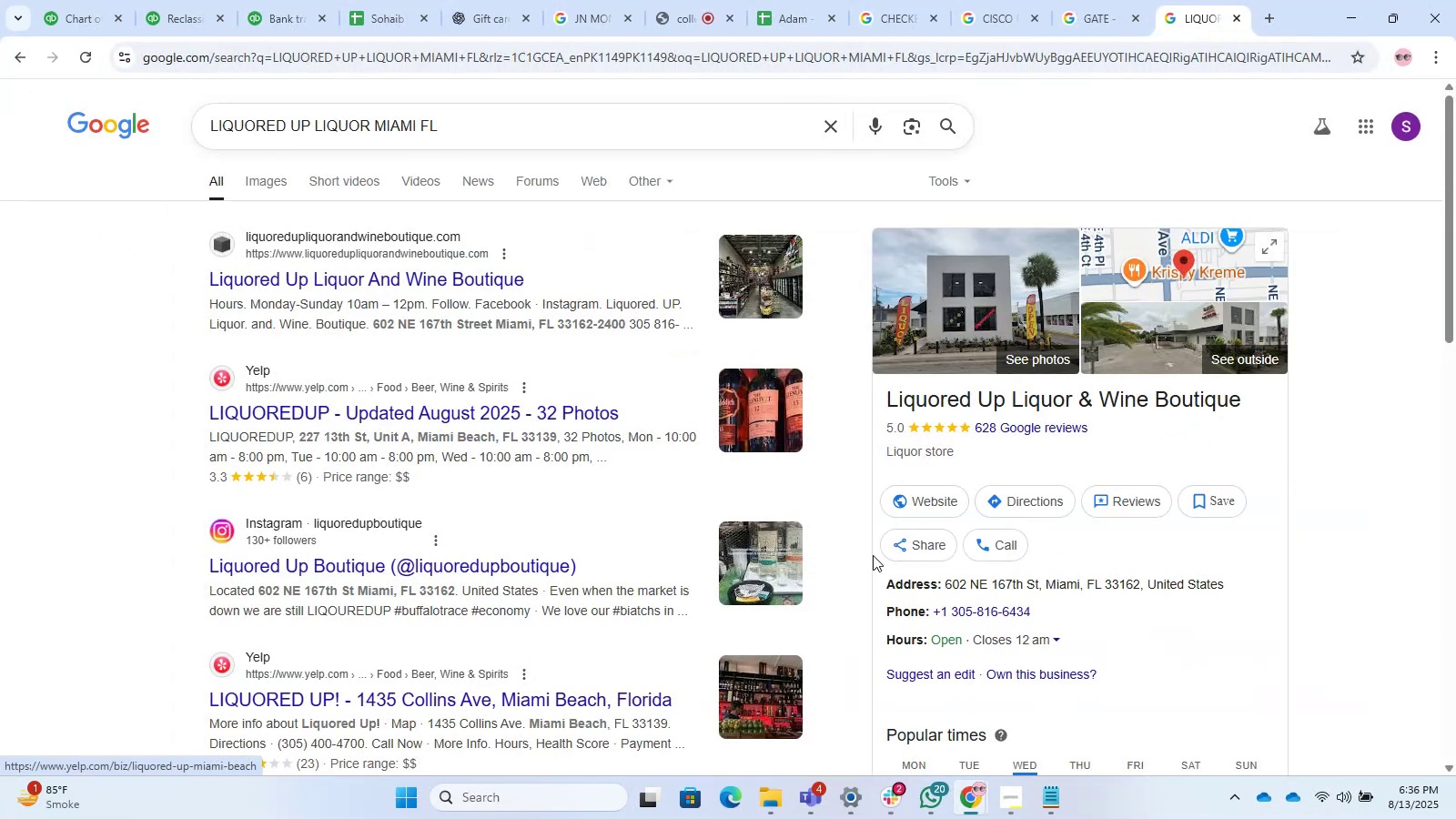 
left_click_drag(start_coordinate=[885, 392], to_coordinate=[1007, 399])
 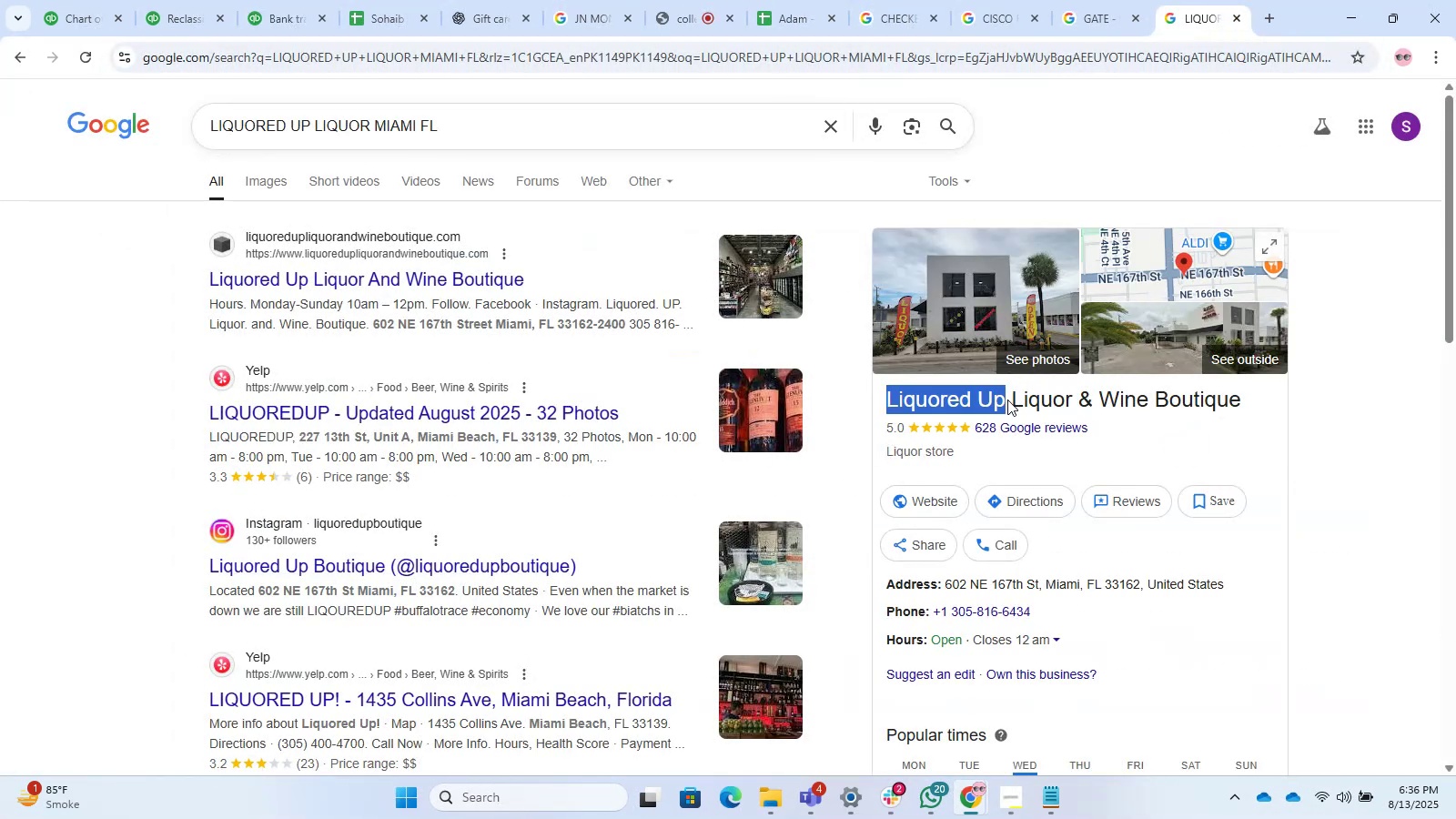 
key(Control+C)
 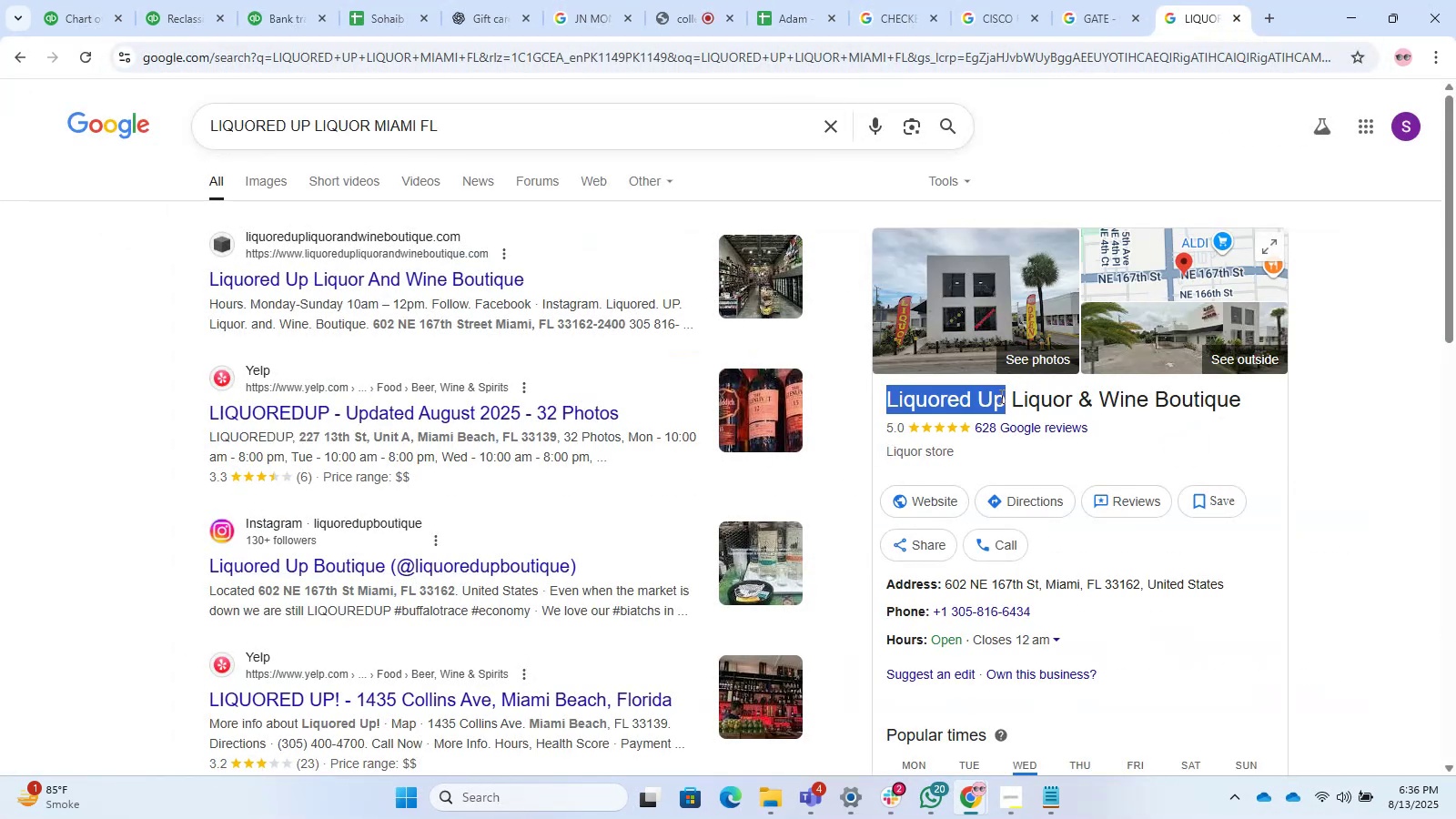 
key(Control+C)
 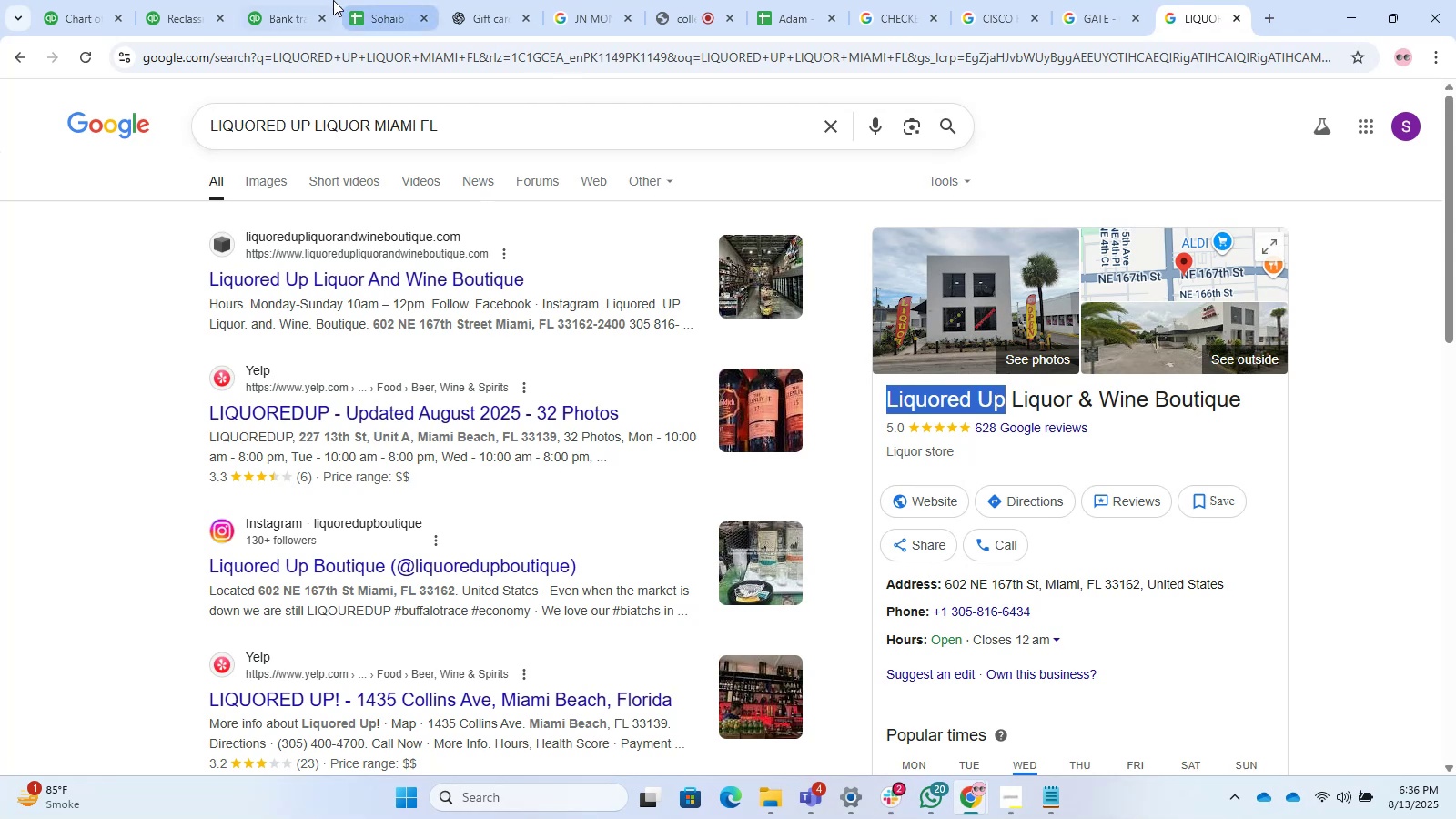 
left_click([288, 0])
 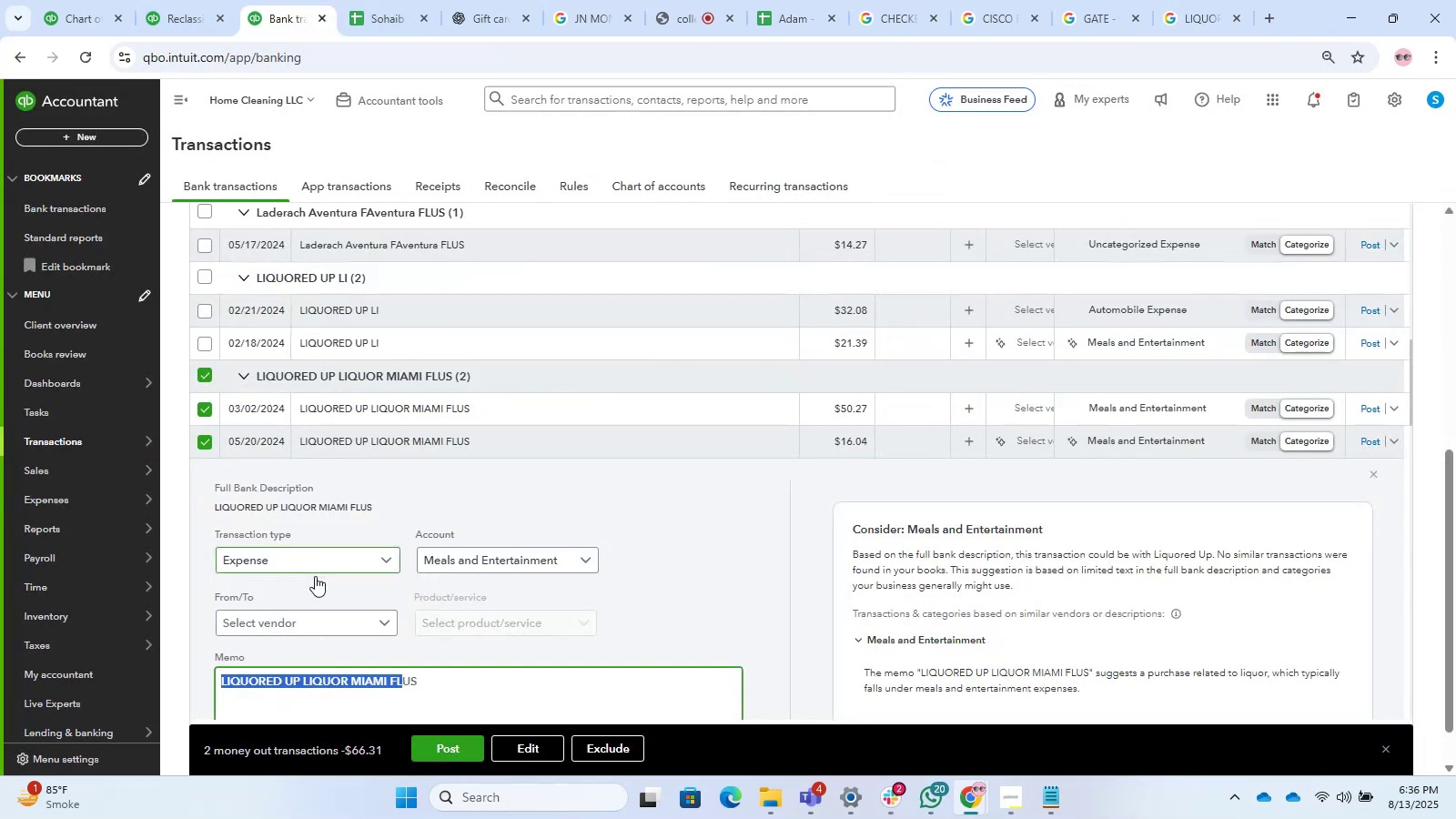 
left_click([329, 627])
 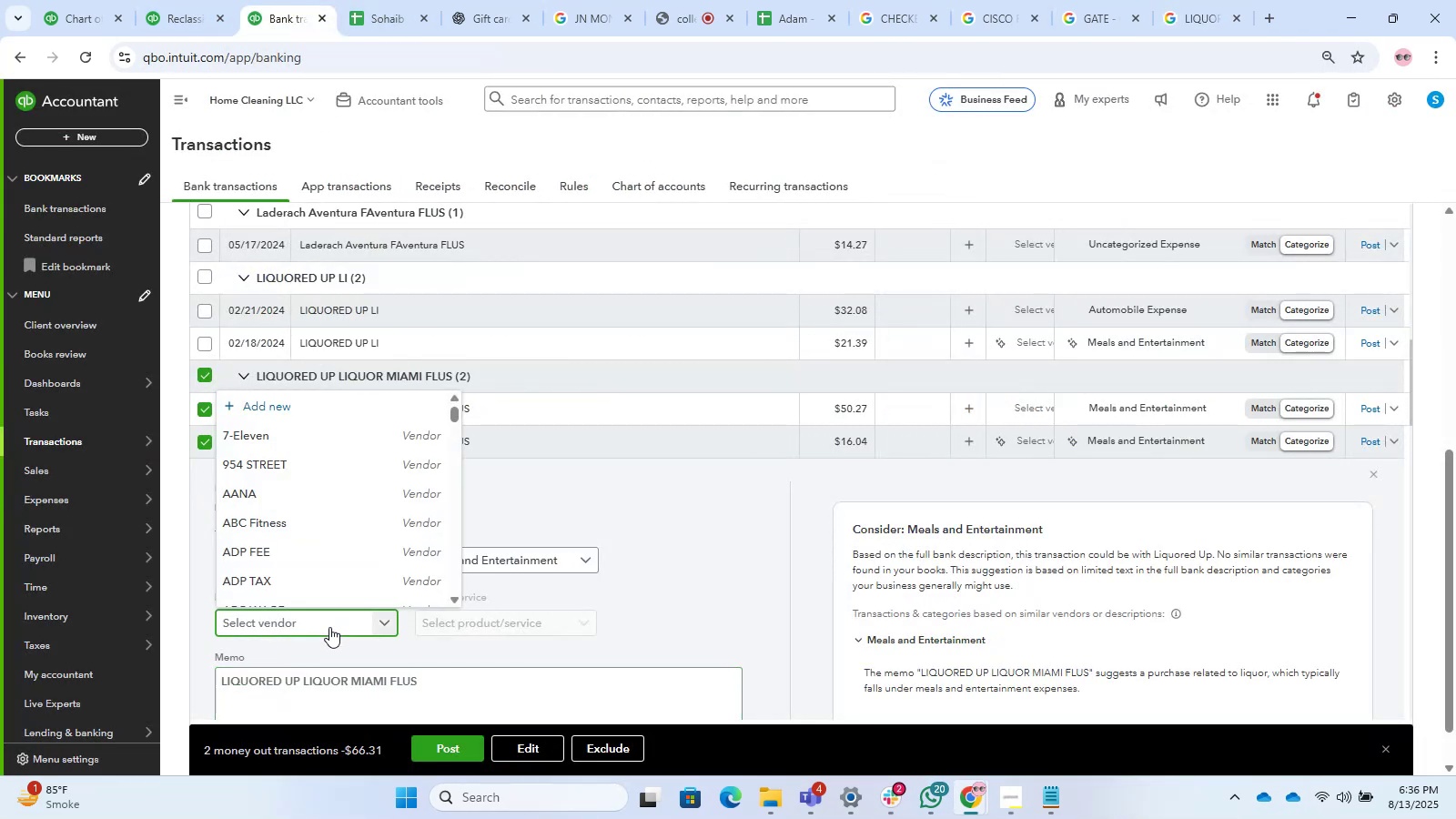 
key(Control+V)
 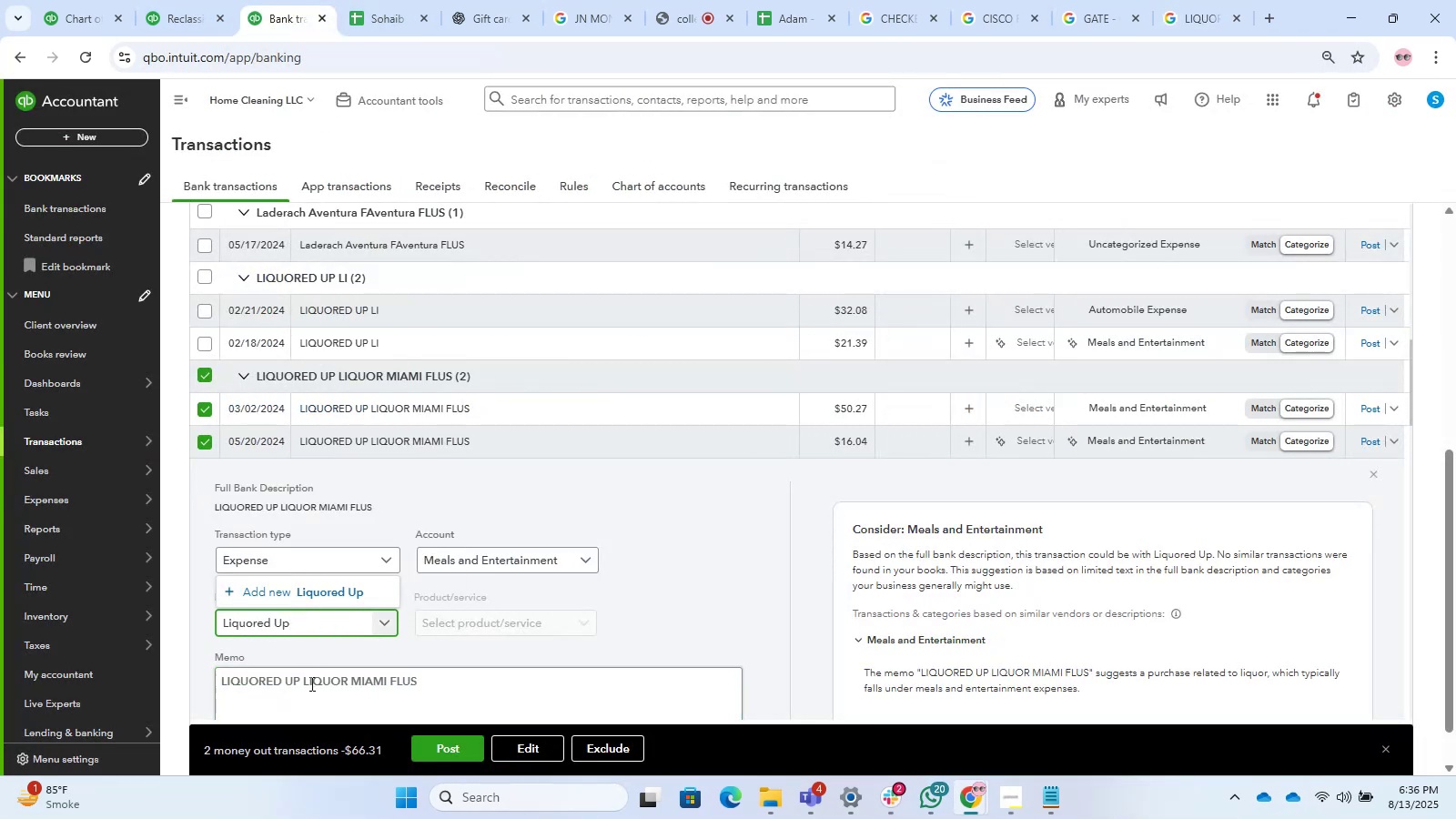 
left_click([271, 601])
 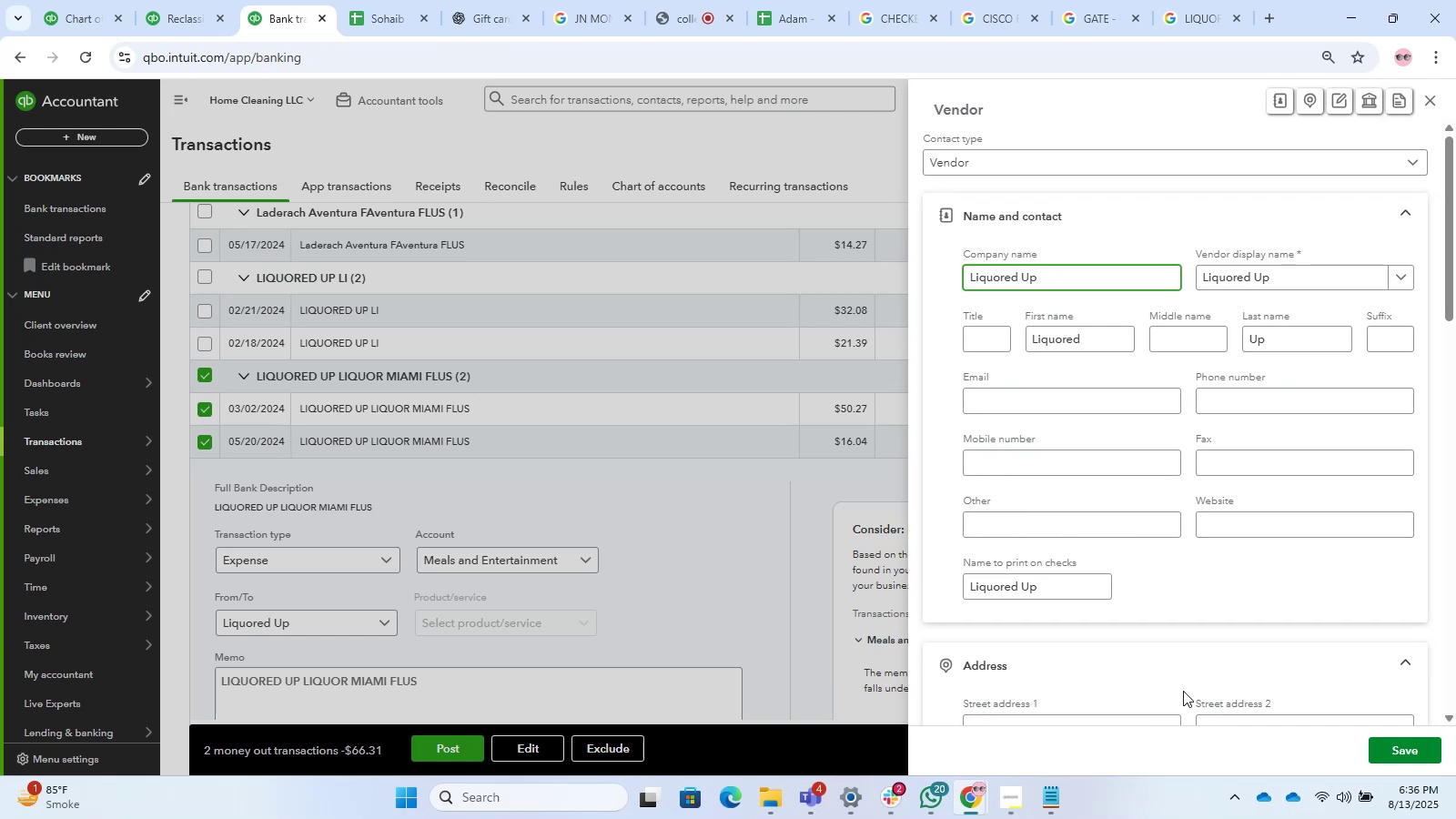 
wait(7.14)
 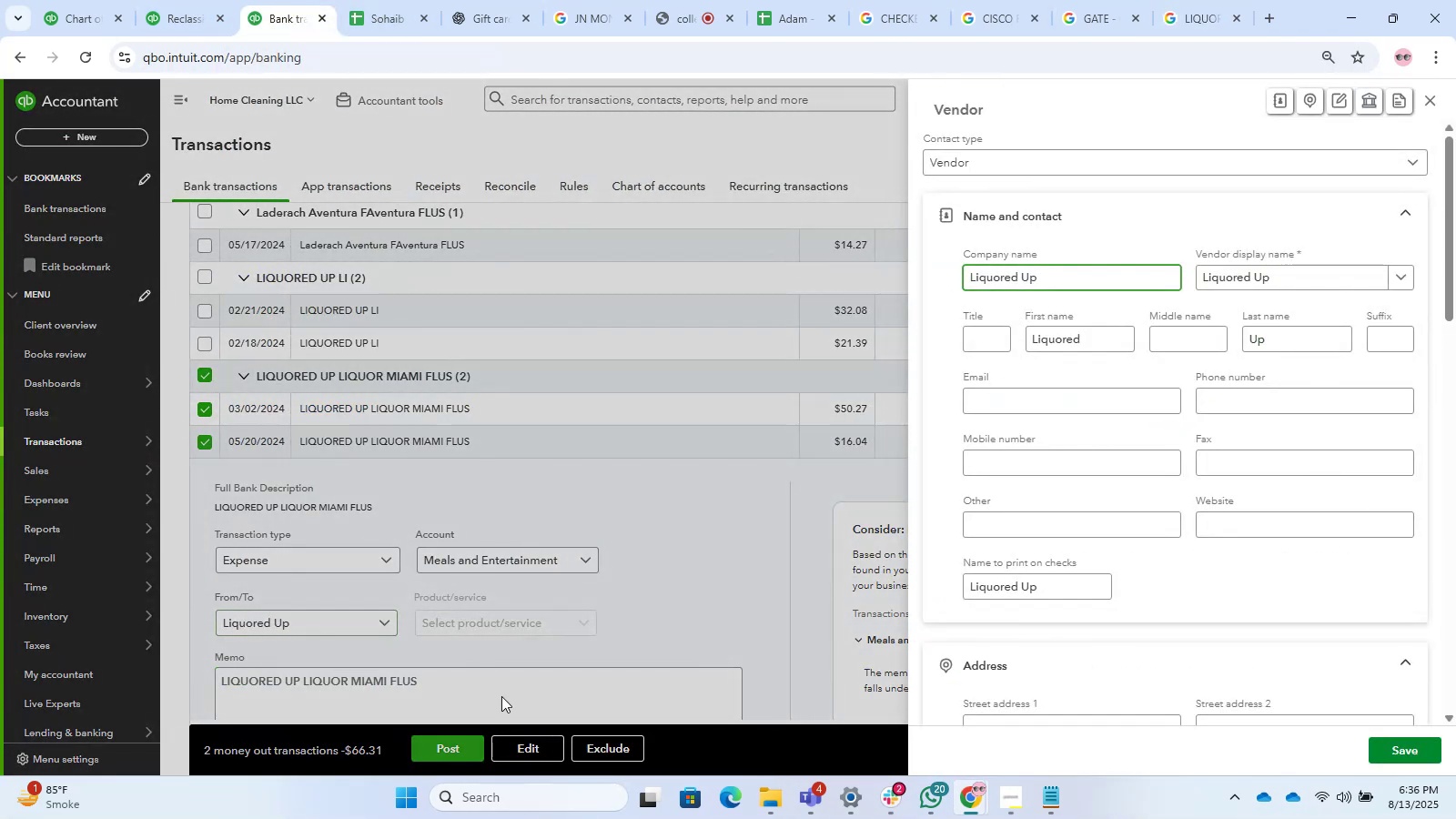 
left_click([1401, 760])
 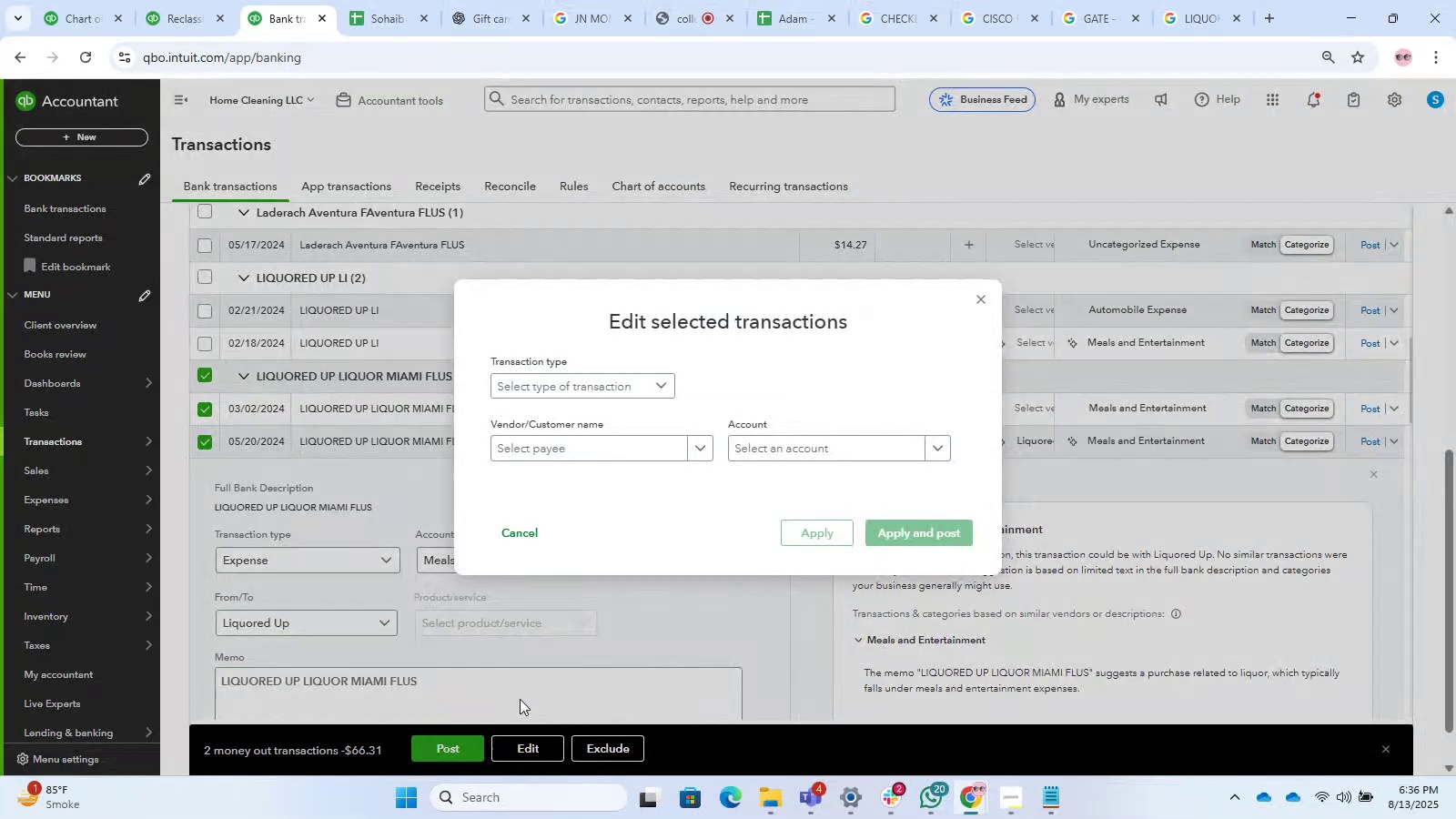 
double_click([574, 392])
 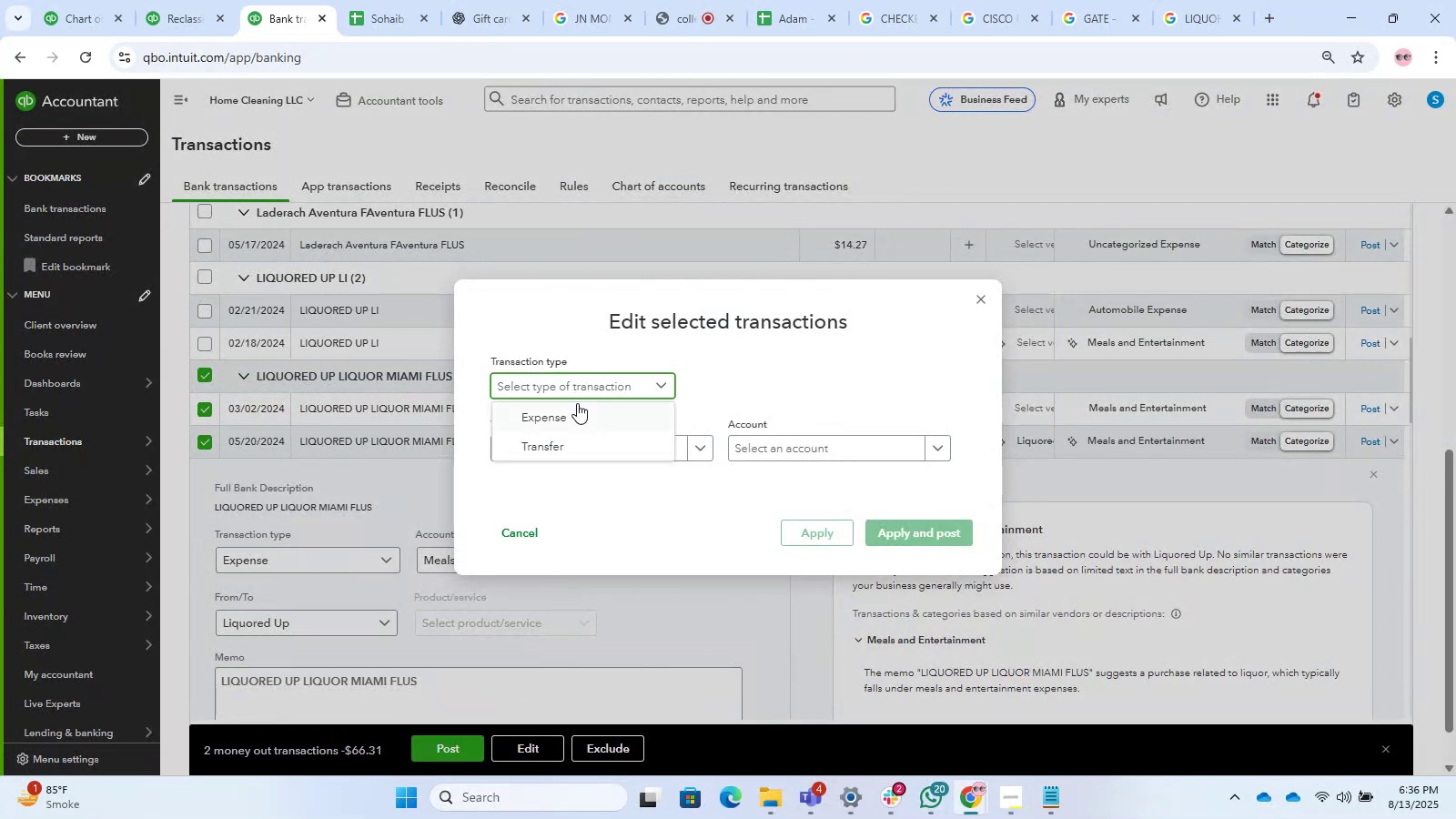 
triple_click([581, 404])
 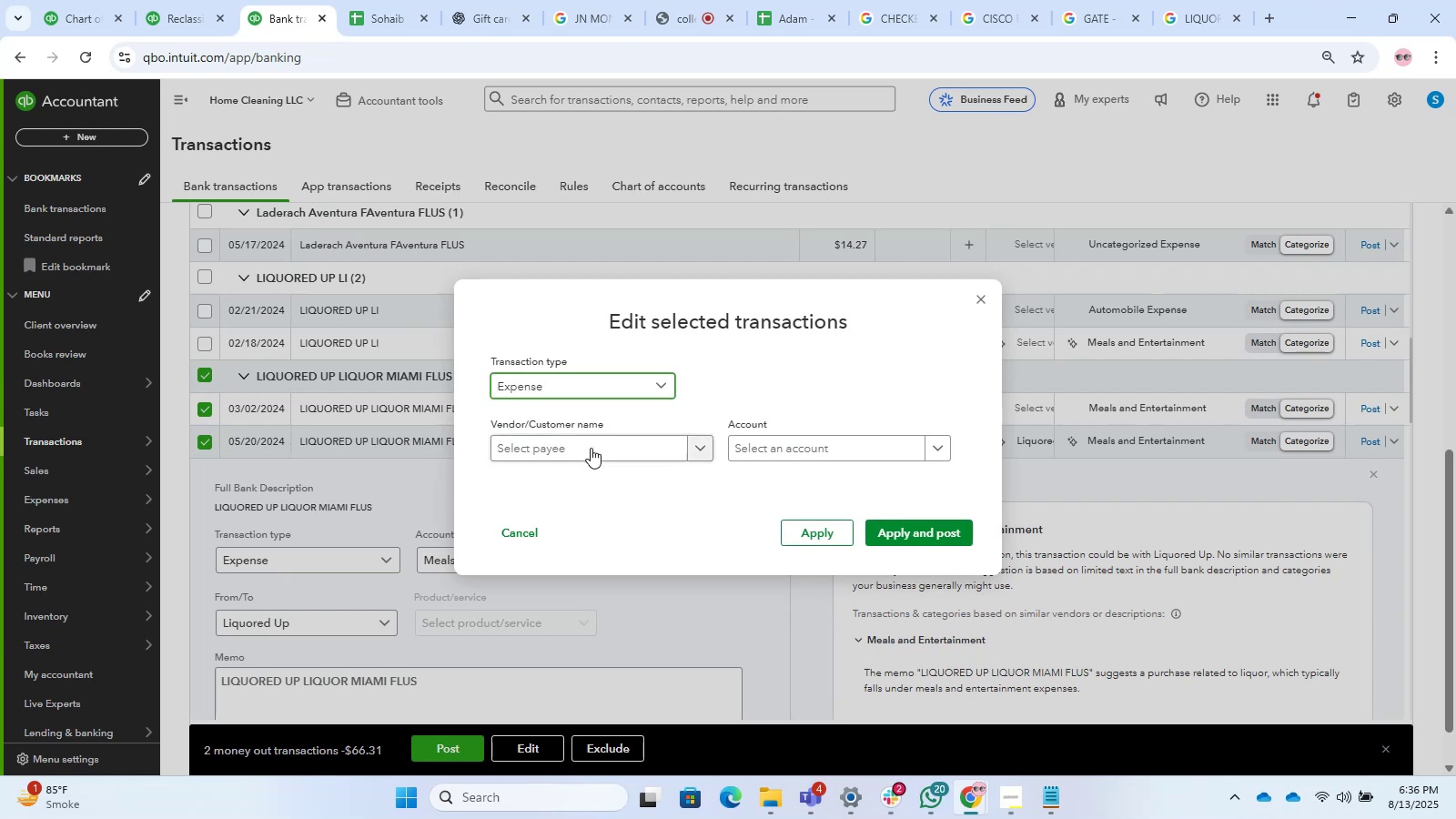 
key(Control+V)
 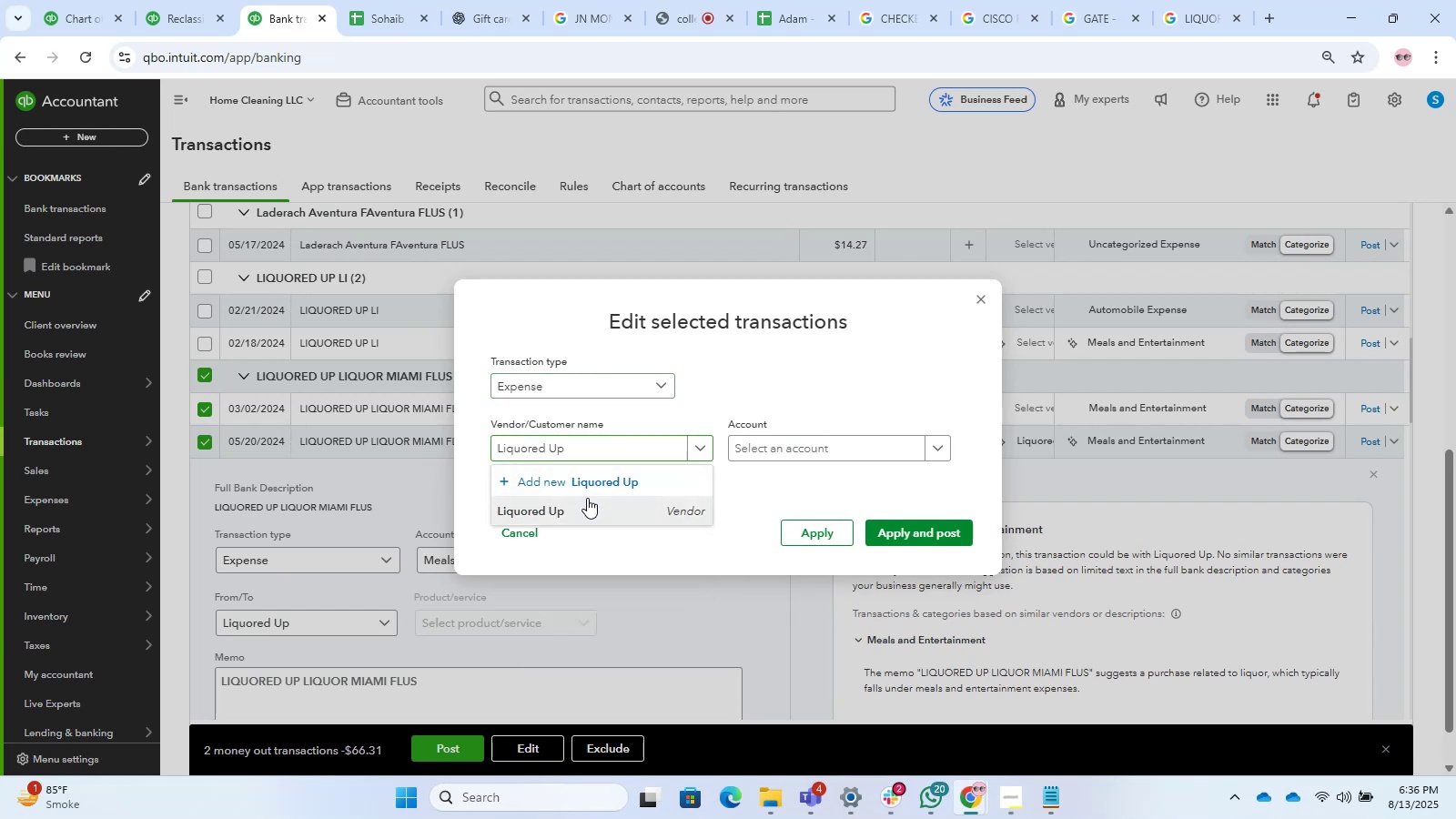 
left_click_drag(start_coordinate=[834, 444], to_coordinate=[829, 446])
 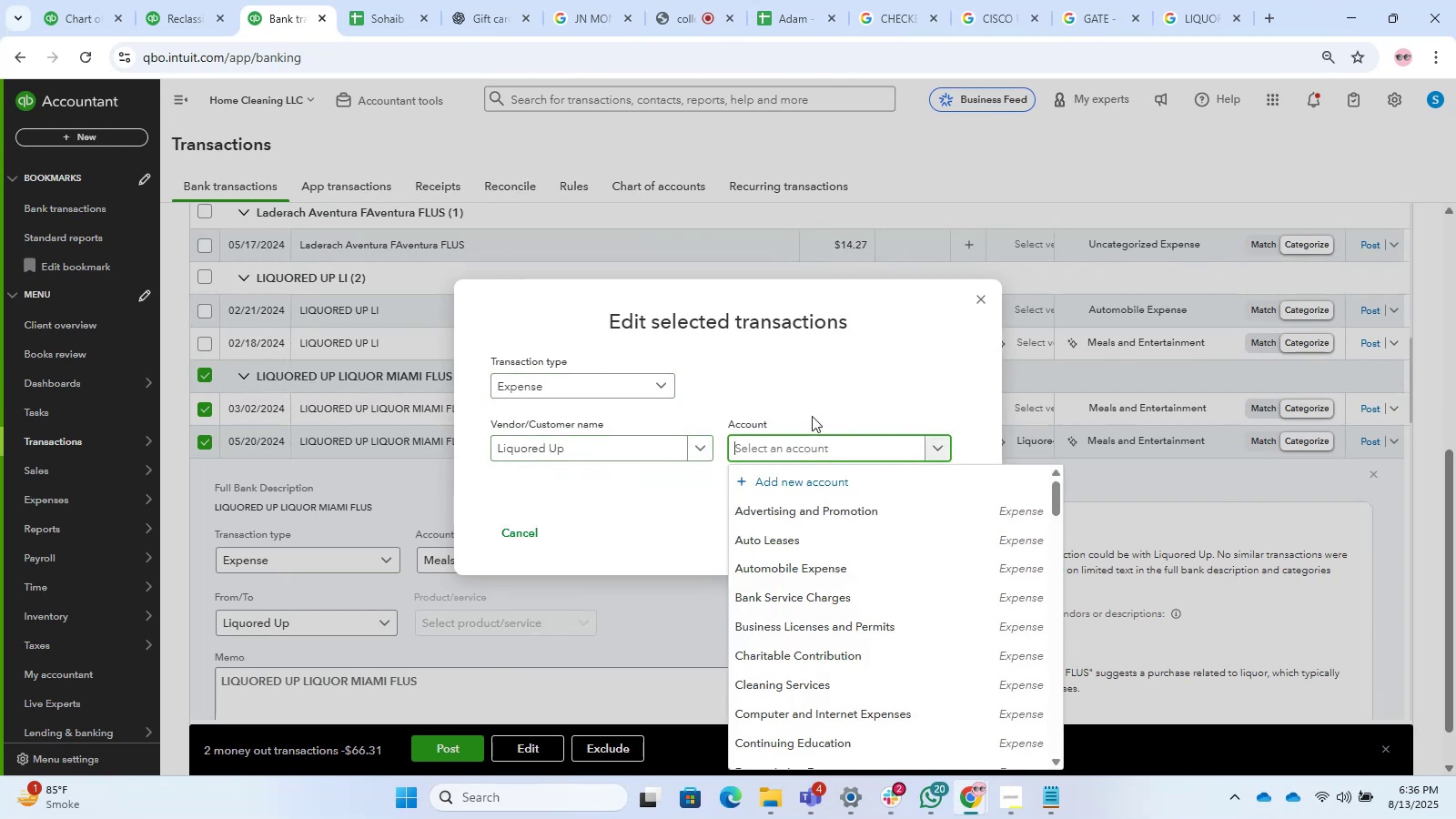 
wait(11.75)
 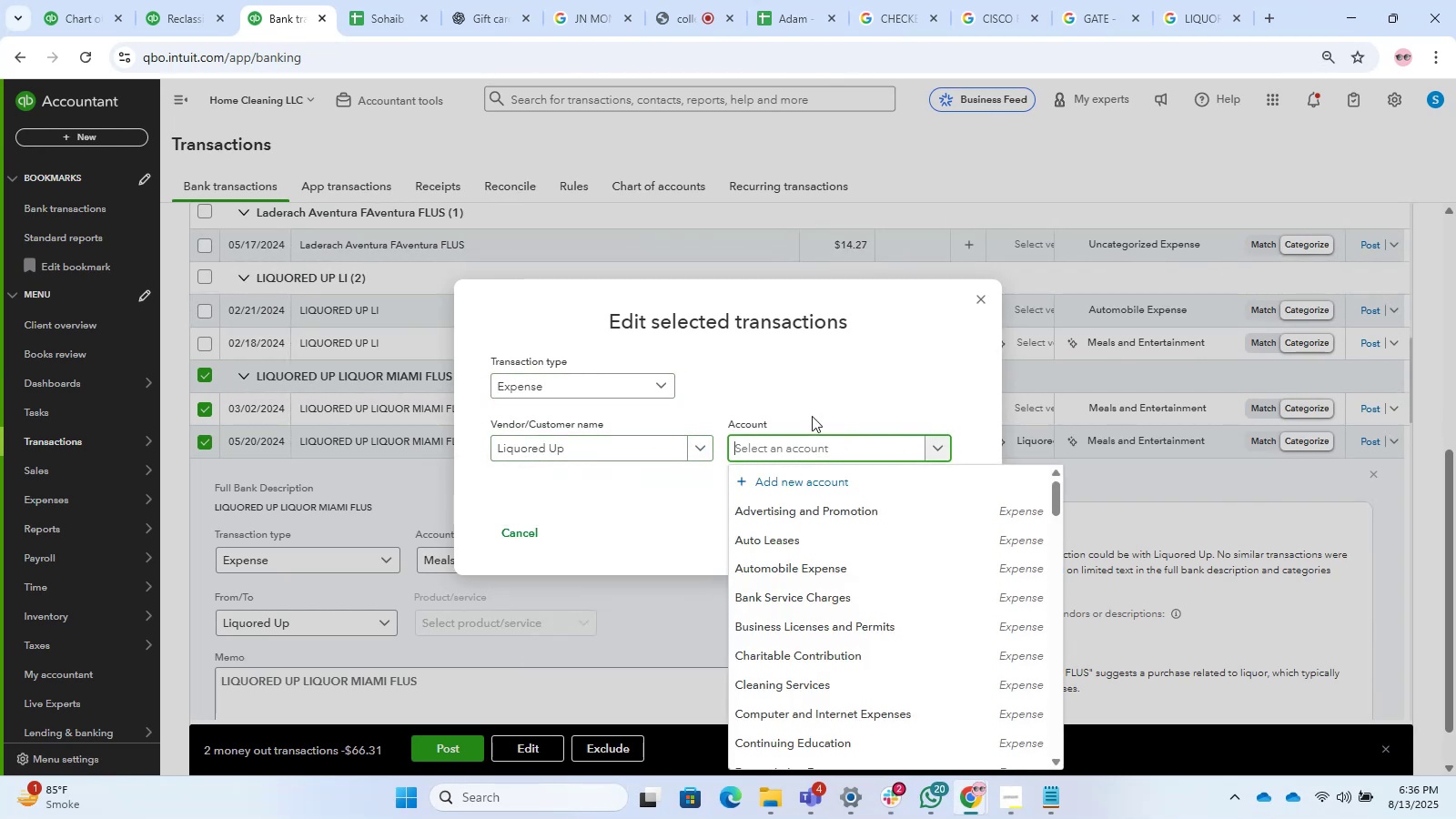 
type(meals)
 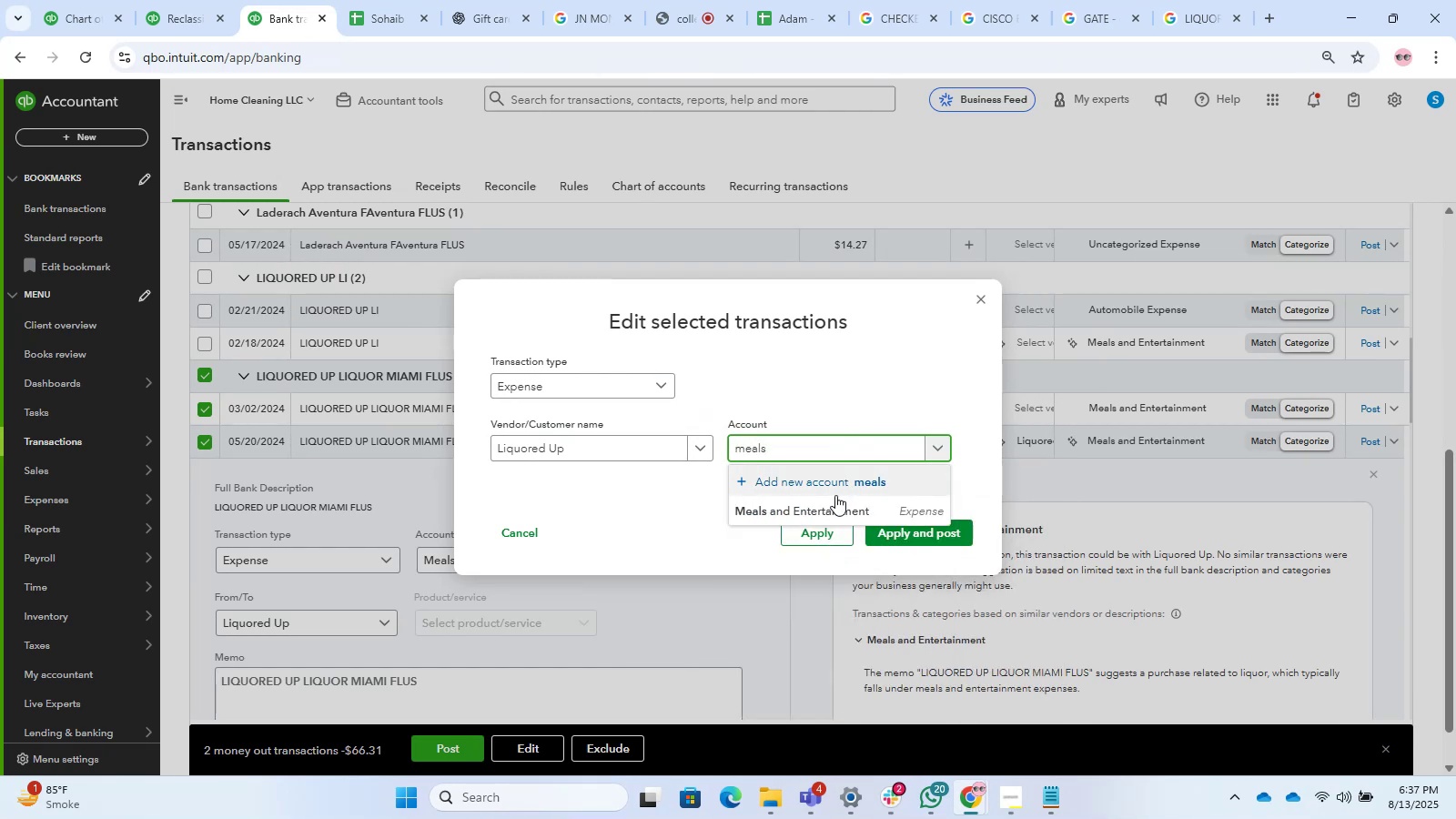 
left_click([844, 500])
 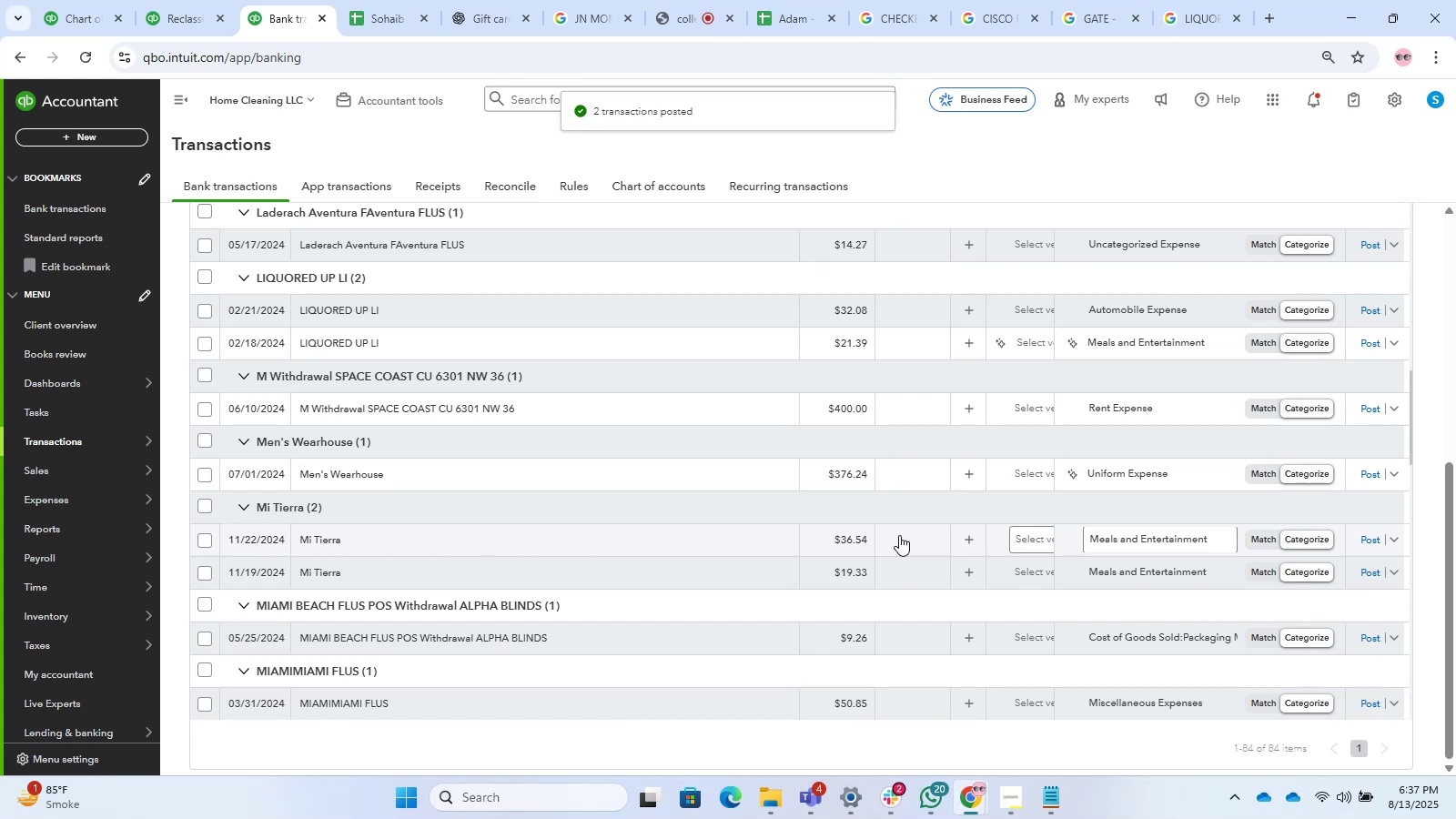 
wait(5.94)
 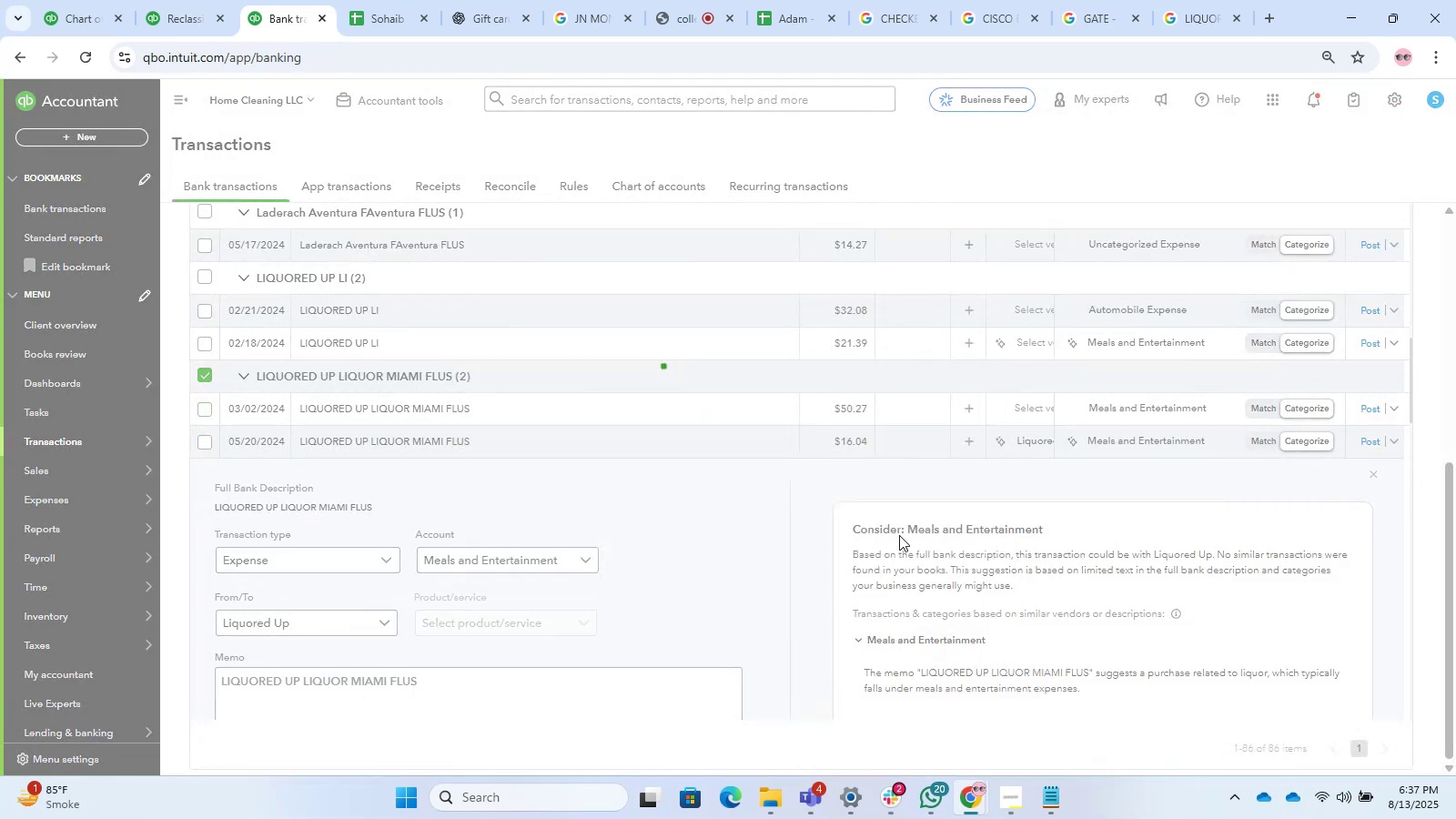 
scroll: coordinate [381, 585], scroll_direction: down, amount: 7.0
 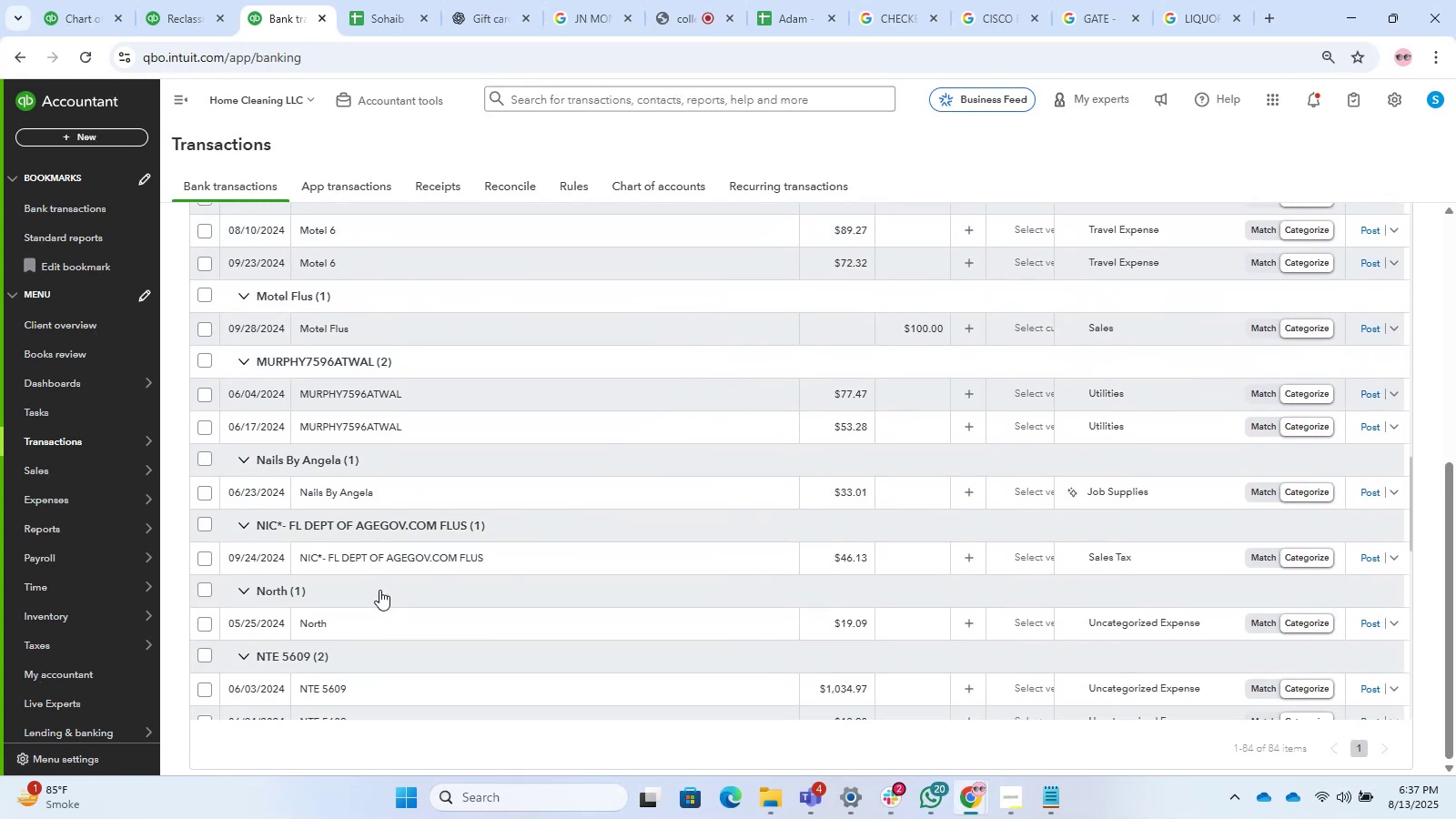 
scroll: coordinate [379, 590], scroll_direction: up, amount: 2.0
 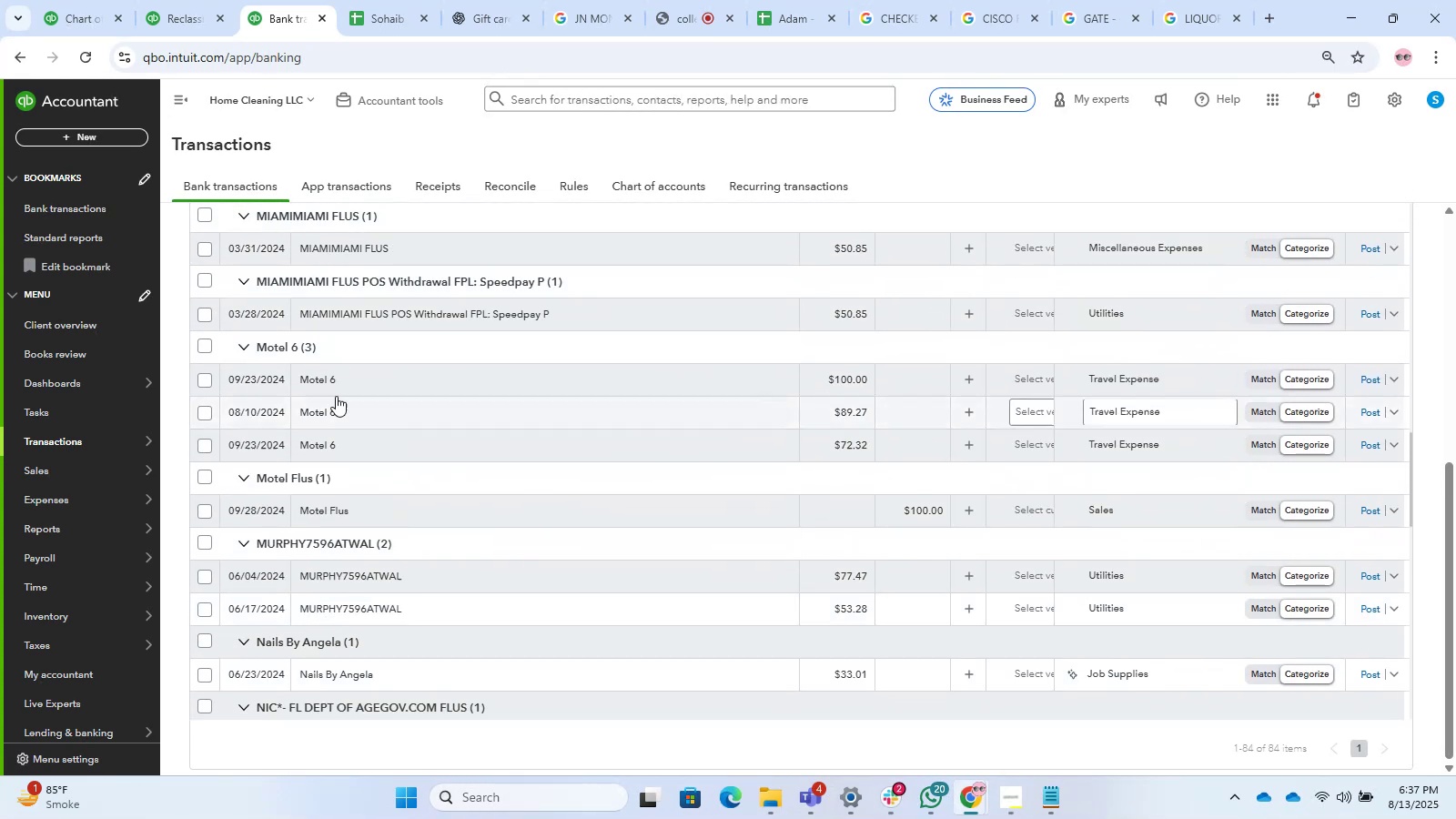 
left_click([326, 386])
 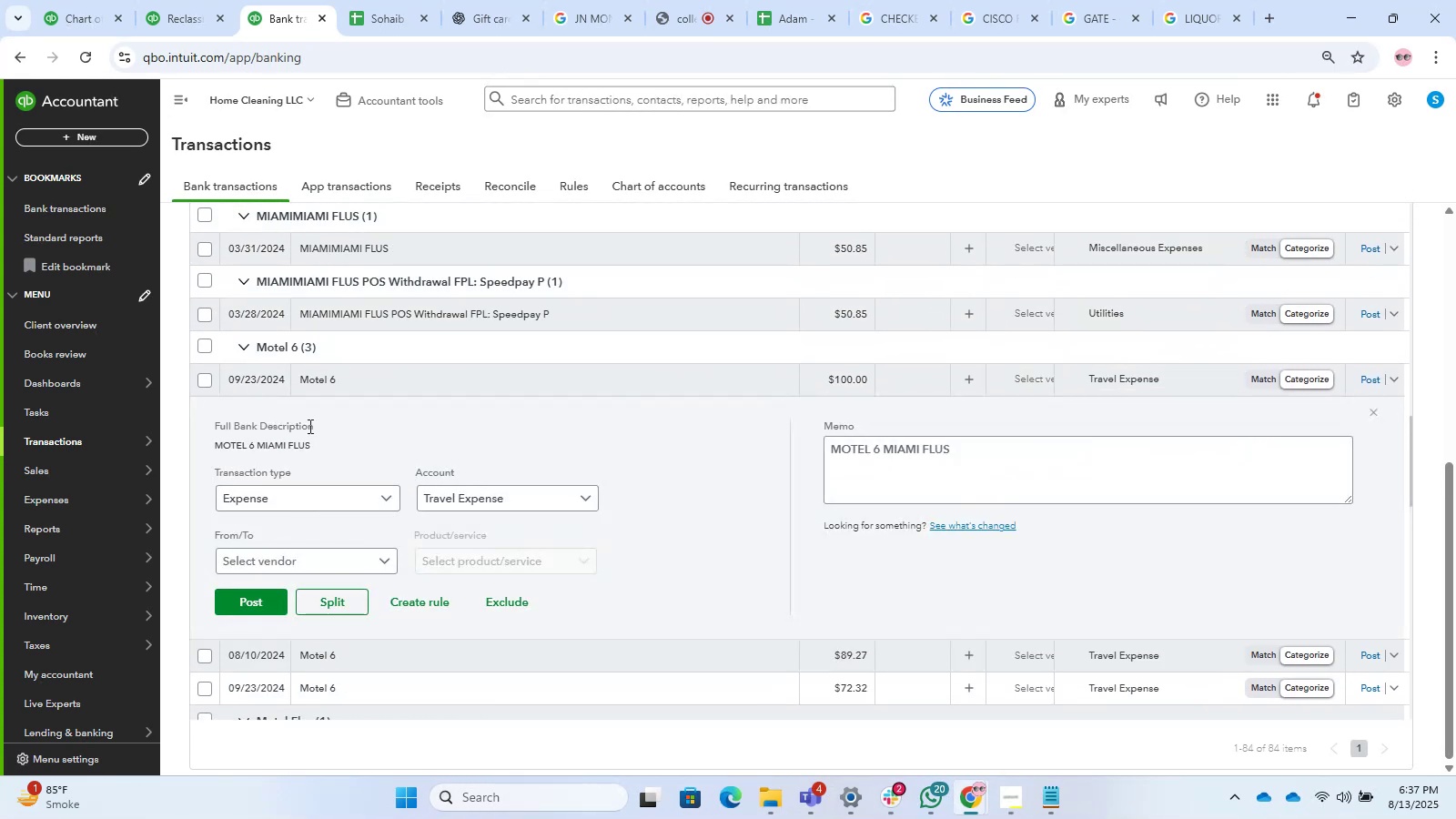 
left_click_drag(start_coordinate=[322, 433], to_coordinate=[193, 456])
 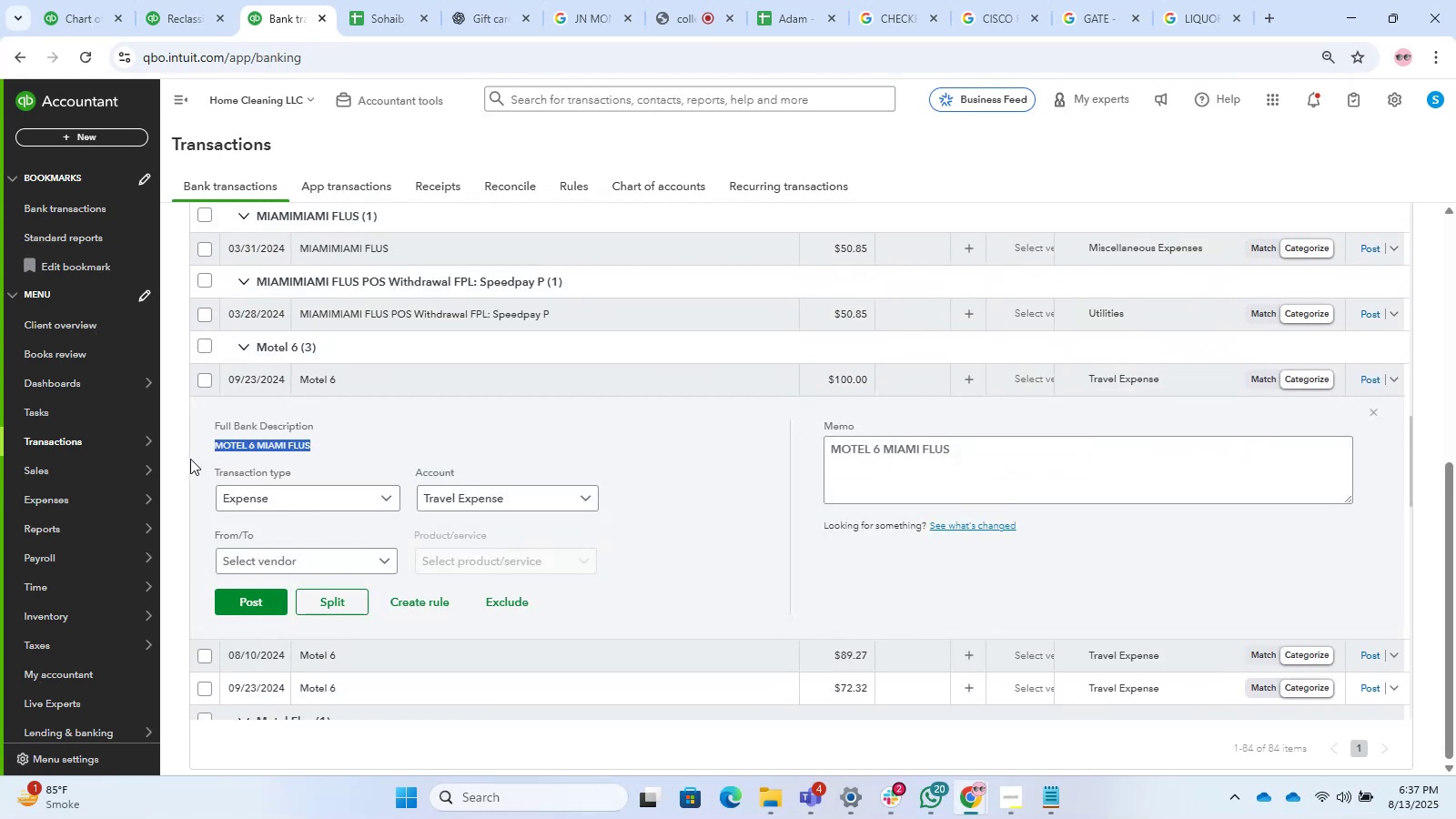 
key(Control+C)
 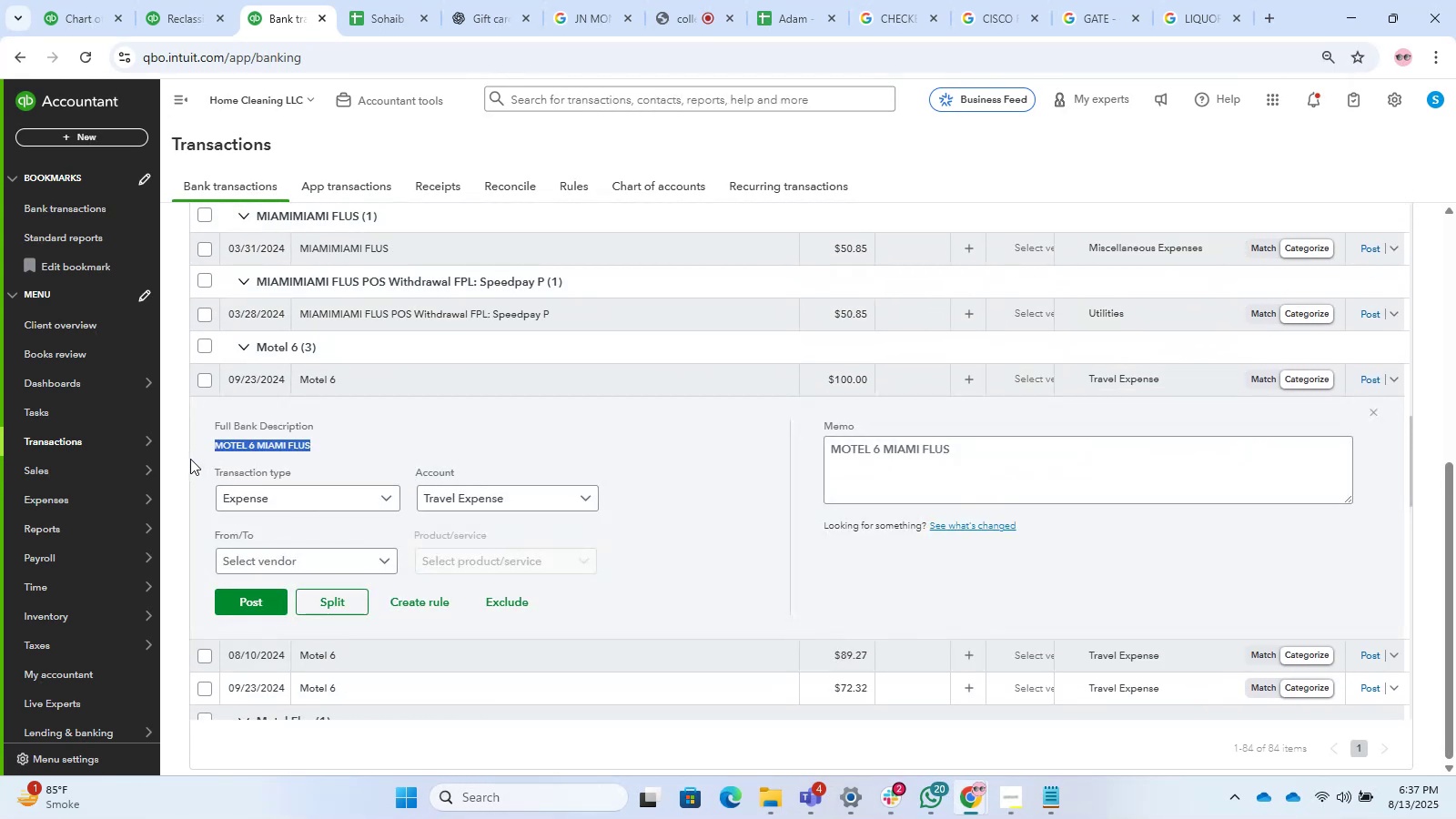 
key(Control+T)
 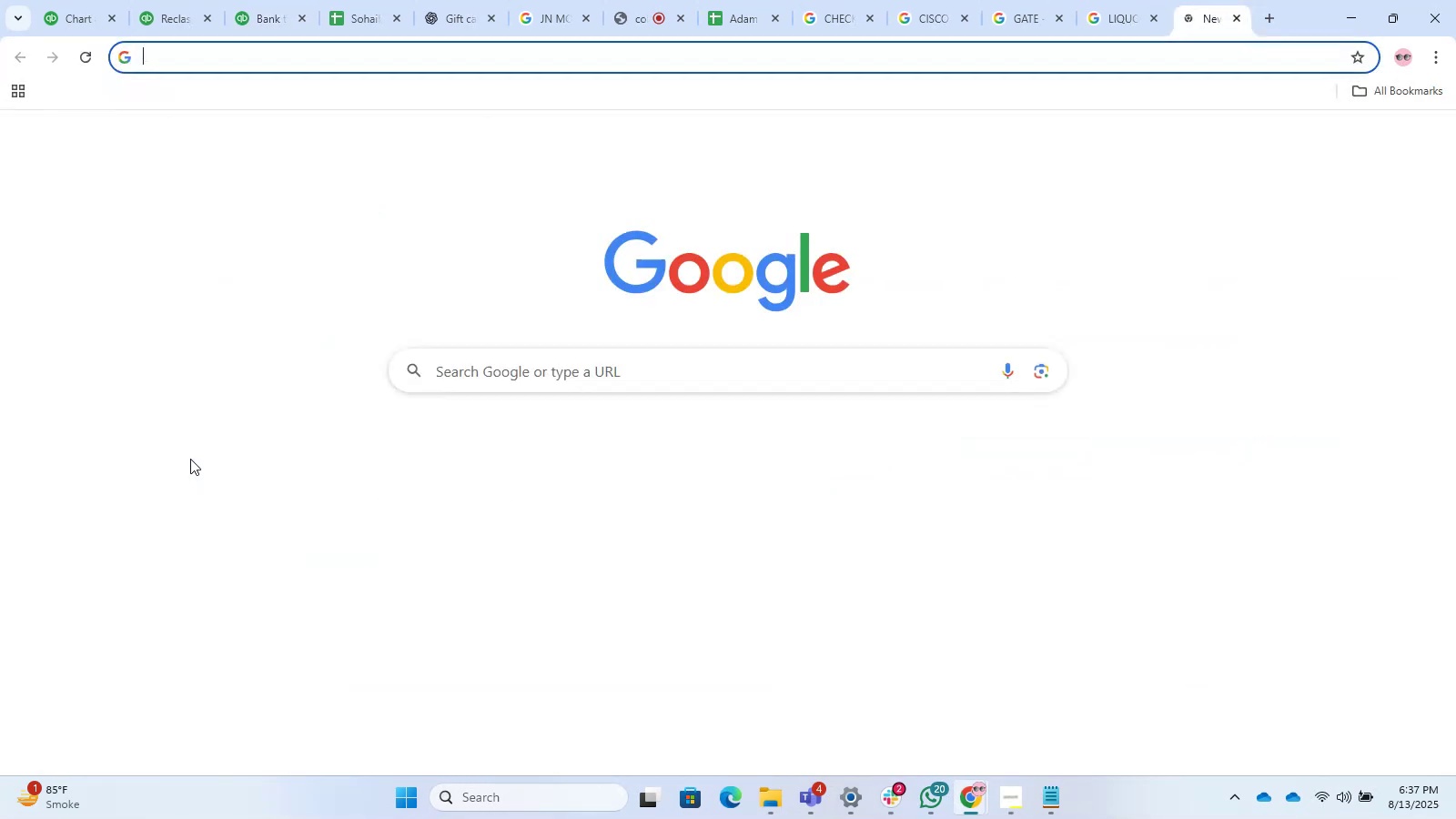 
key(Control+V)
 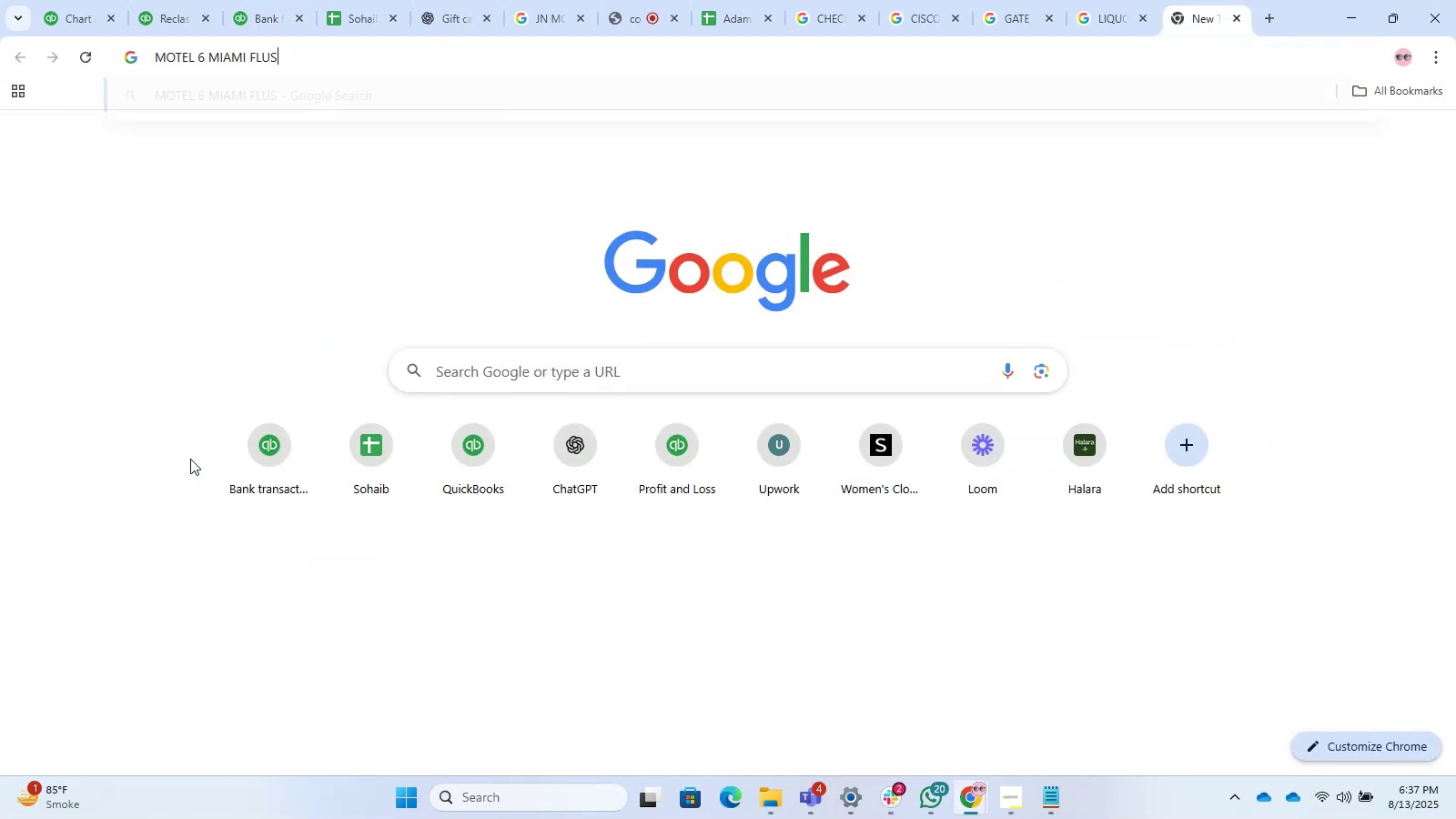 
key(Control+Enter)
 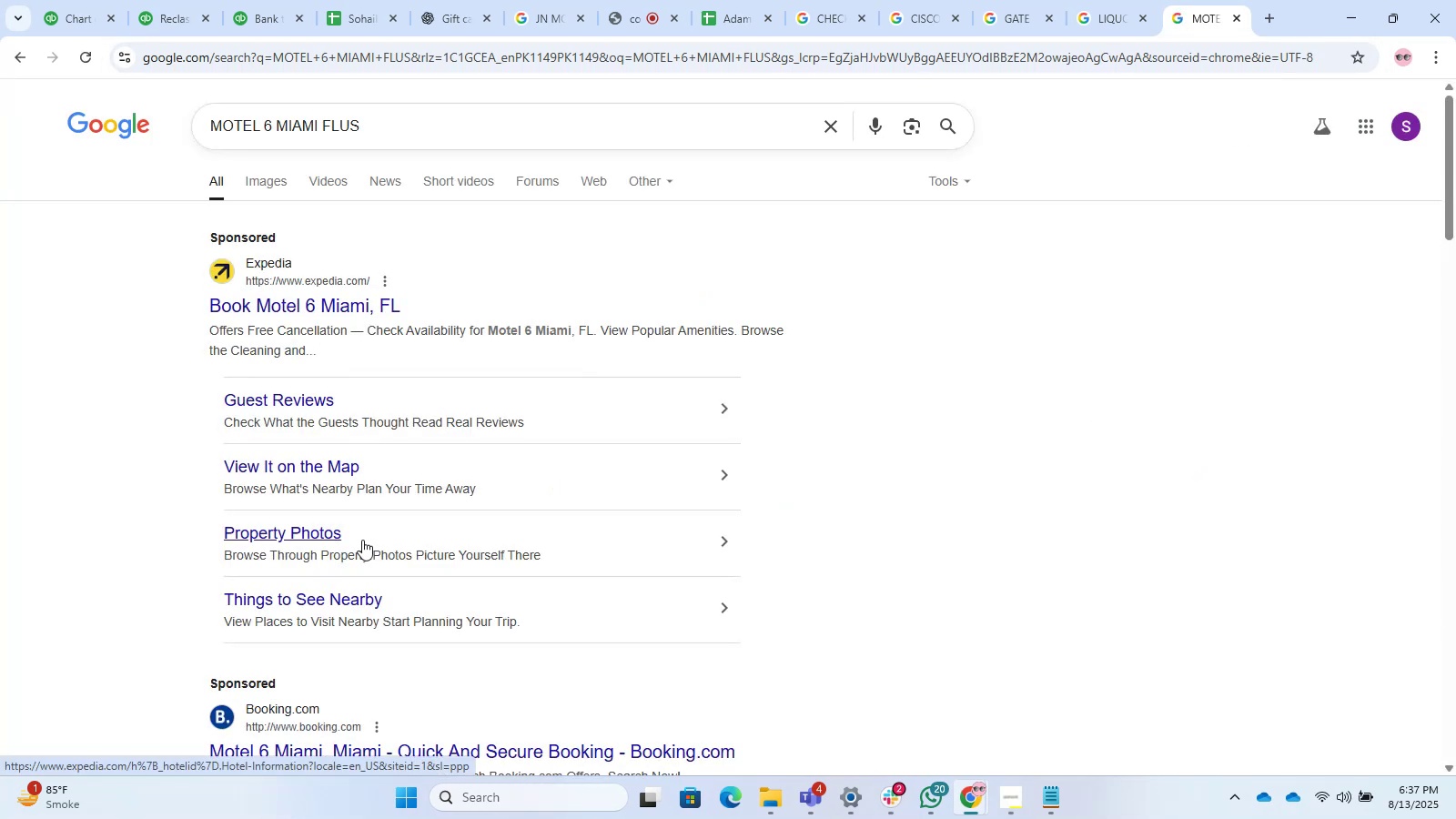 
scroll: coordinate [354, 547], scroll_direction: down, amount: 1.0
 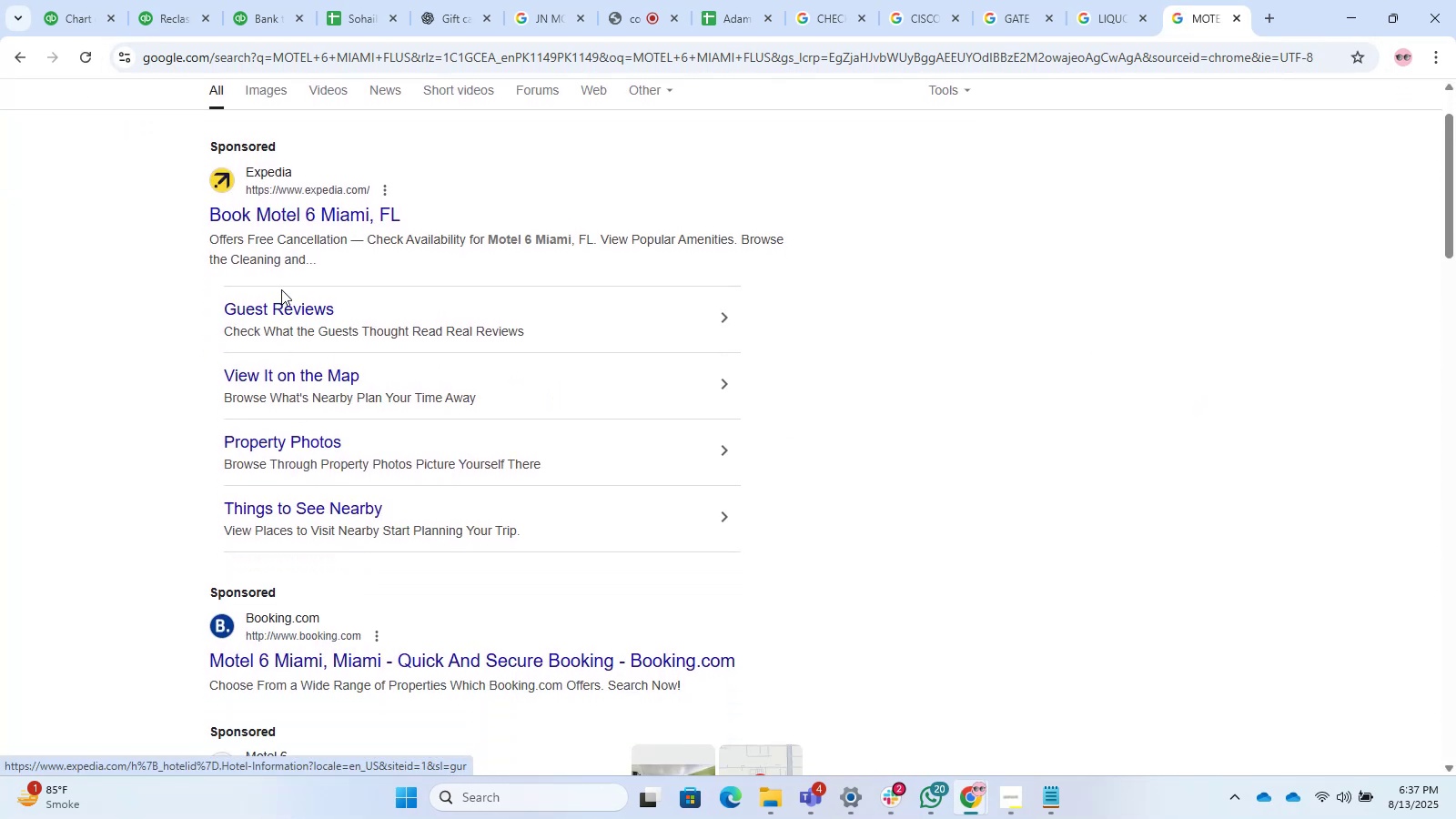 
scroll: coordinate [293, 305], scroll_direction: up, amount: 2.0
 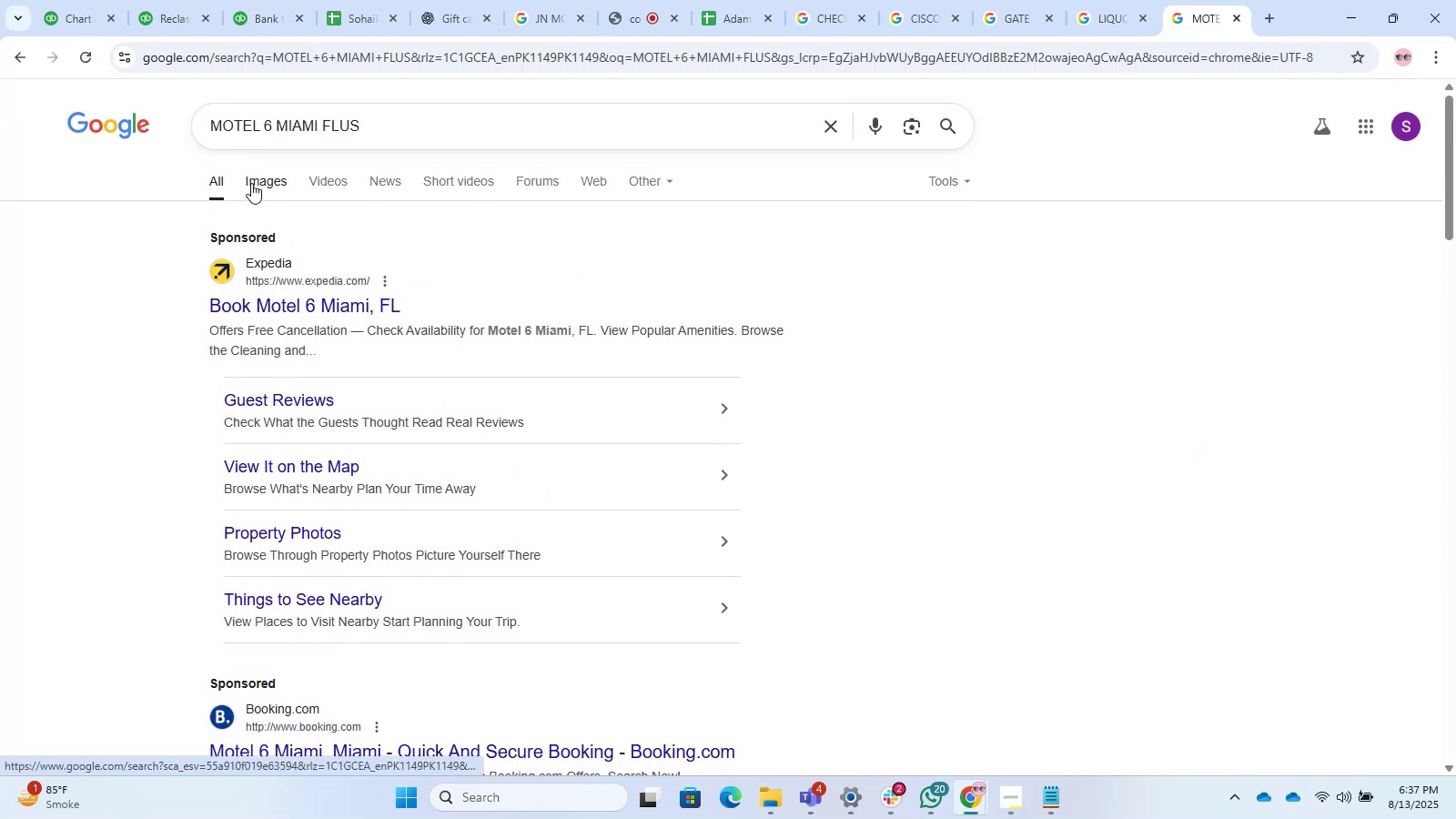 
left_click([251, 183])
 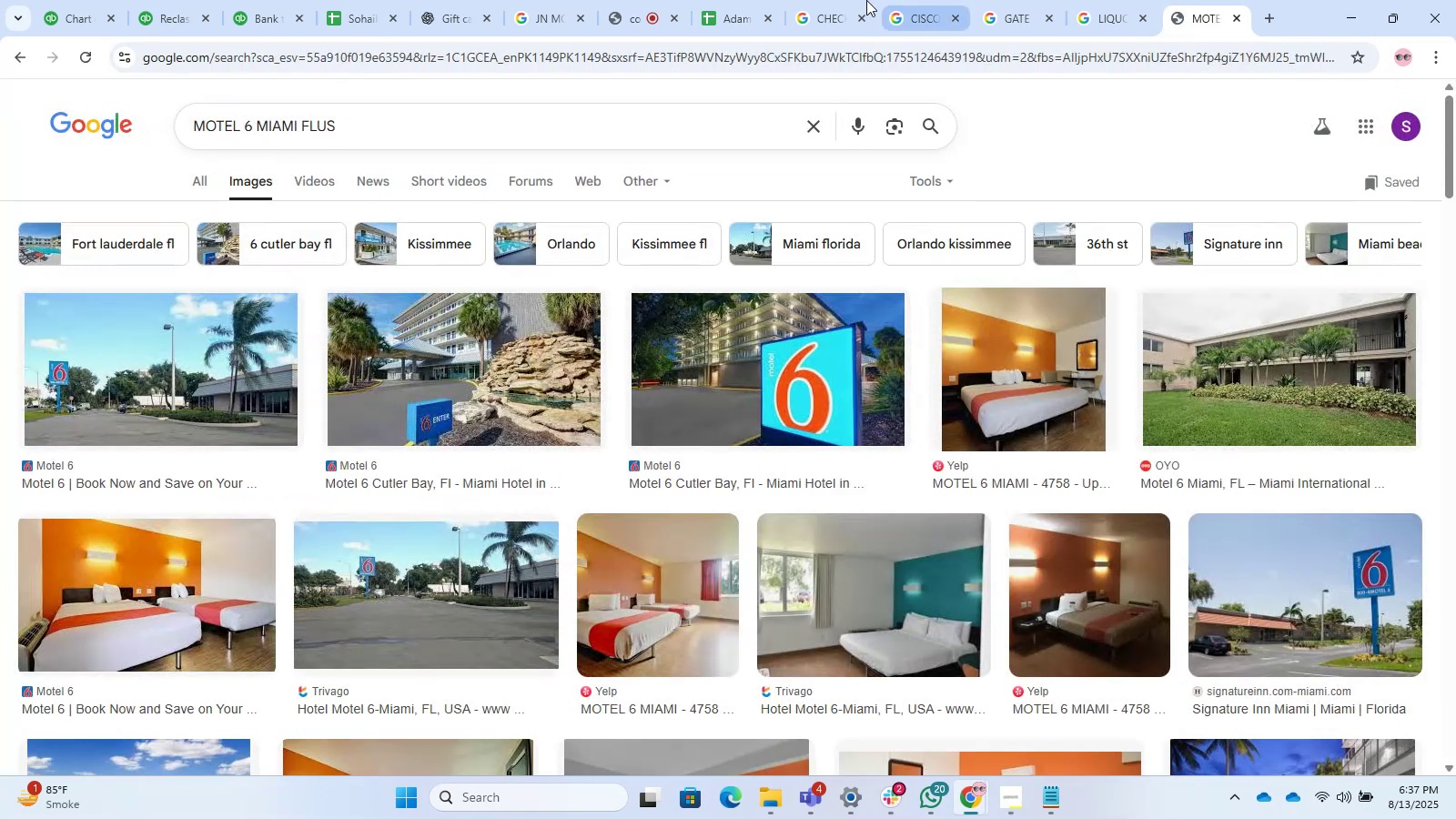 
left_click([604, 2])
 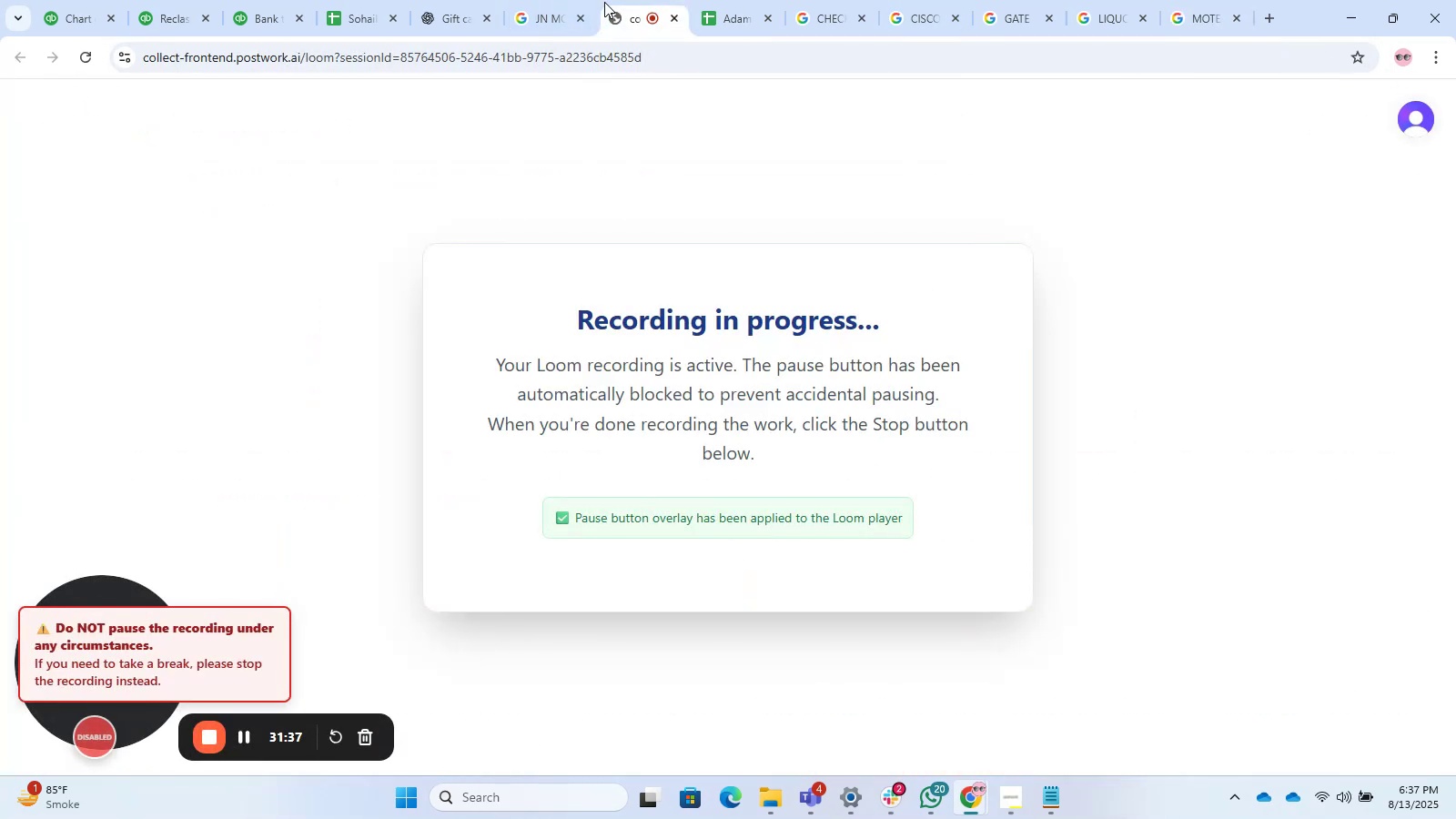 
left_click([604, 2])
 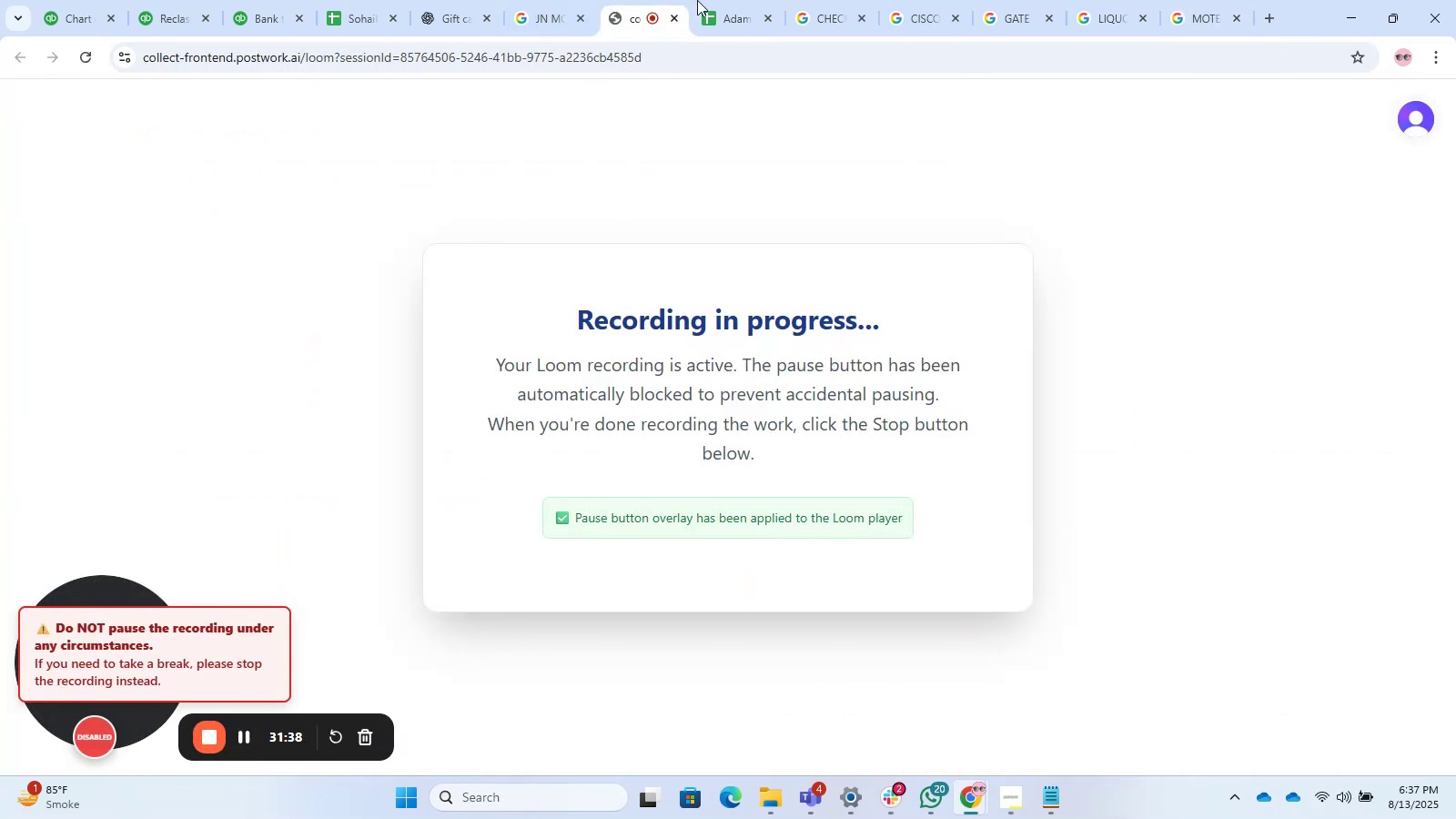 
left_click([697, 0])
 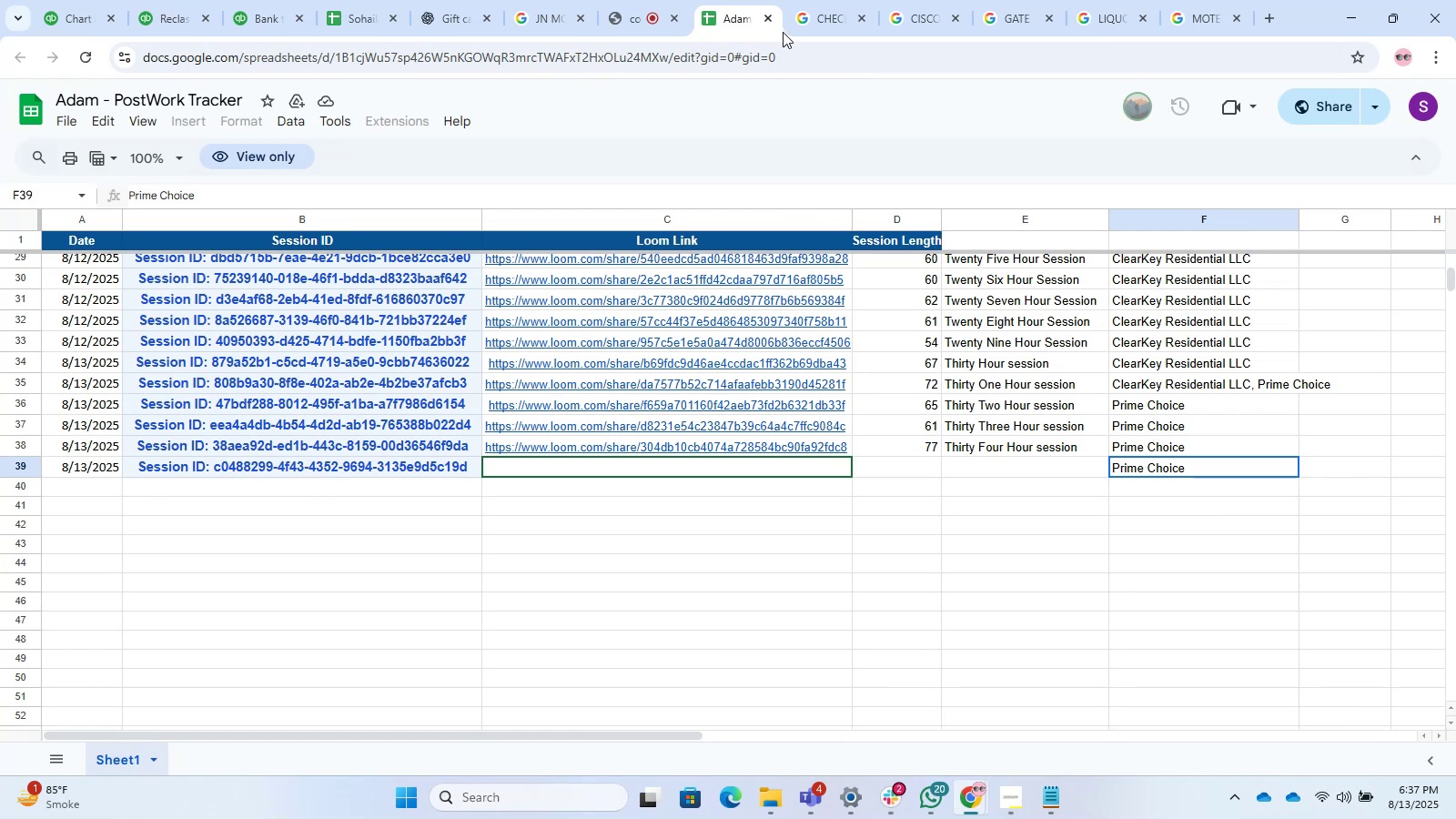 
left_click([766, 23])
 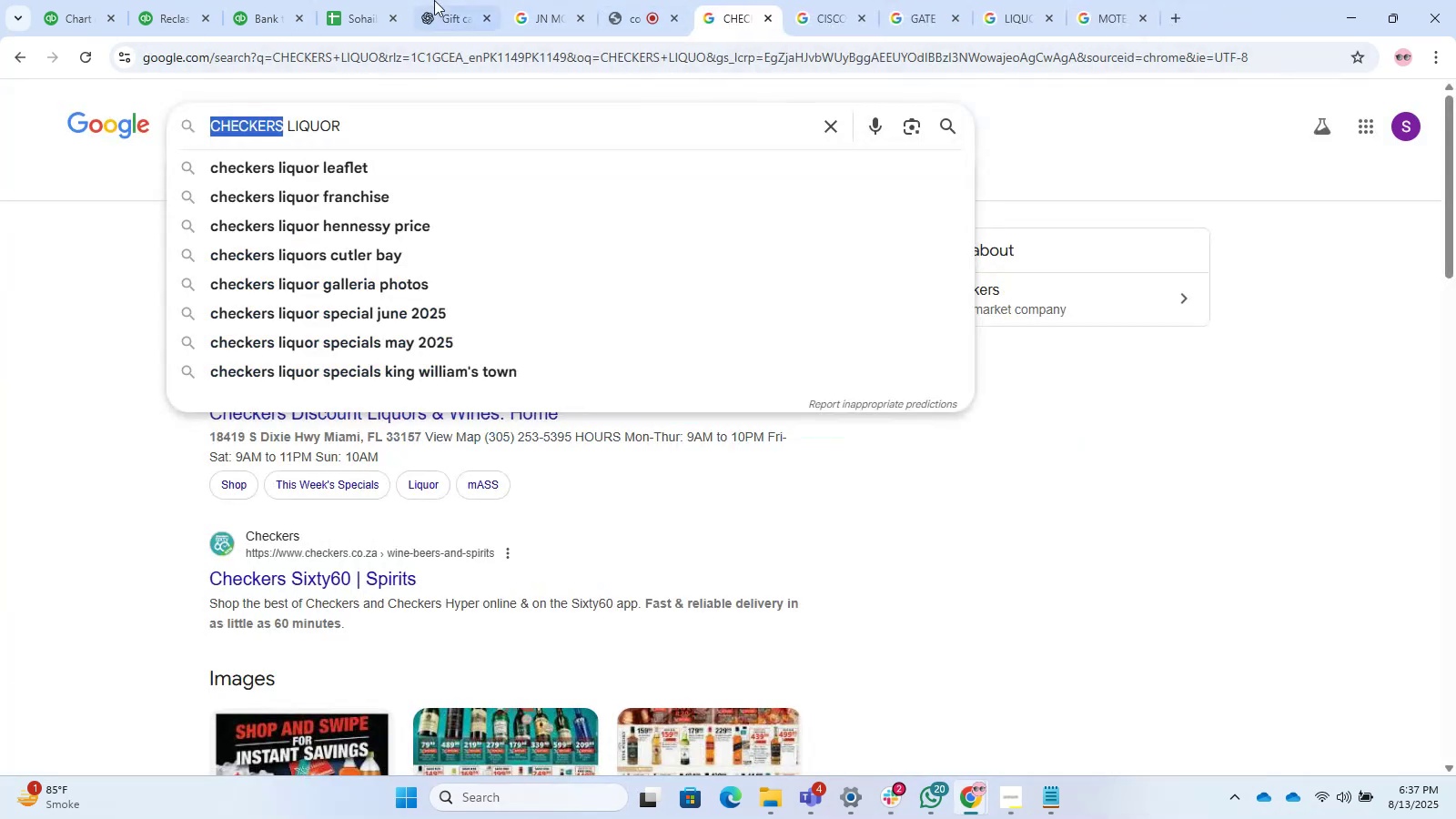 
left_click([370, 0])
 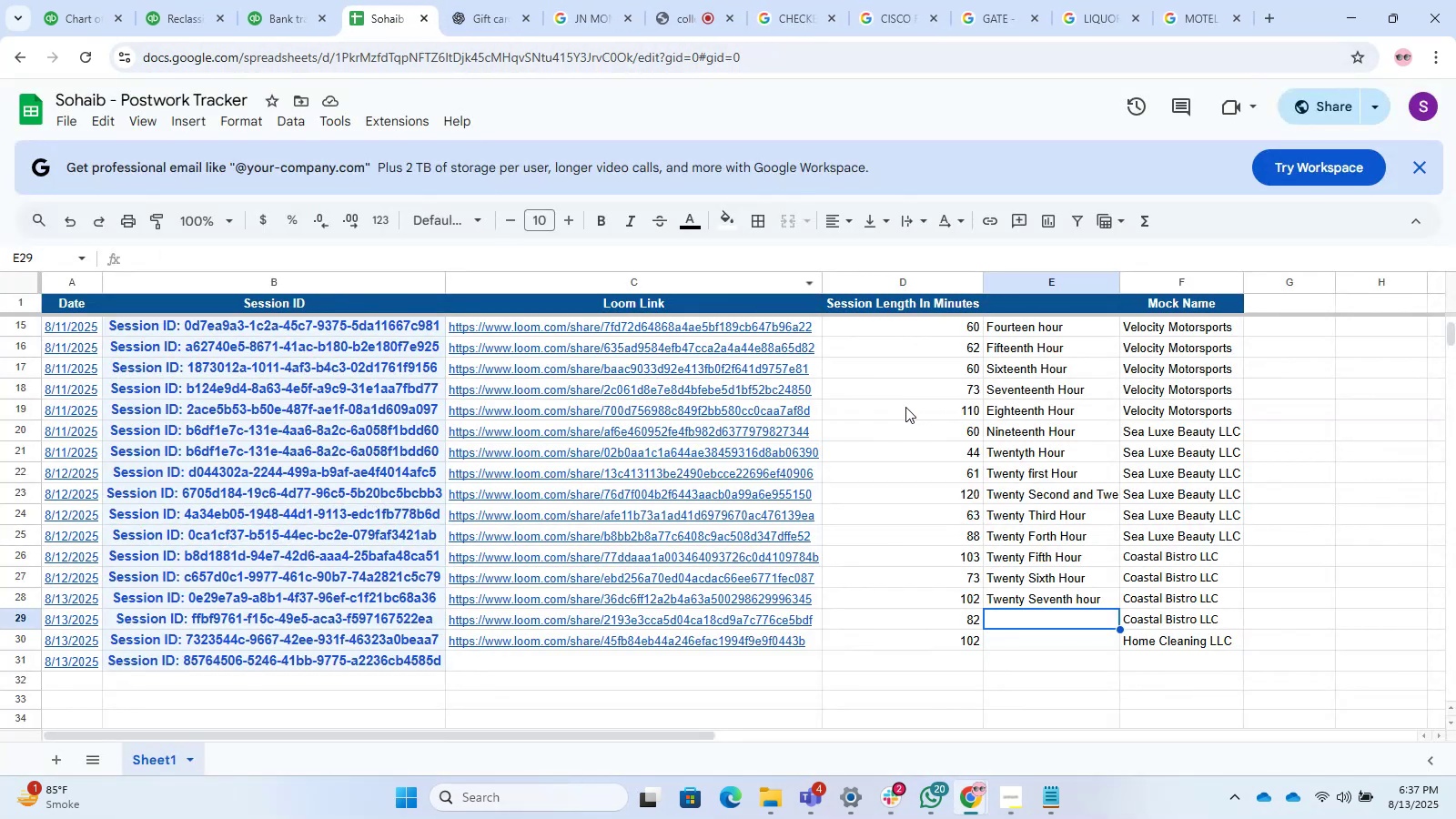 
left_click([248, 0])
 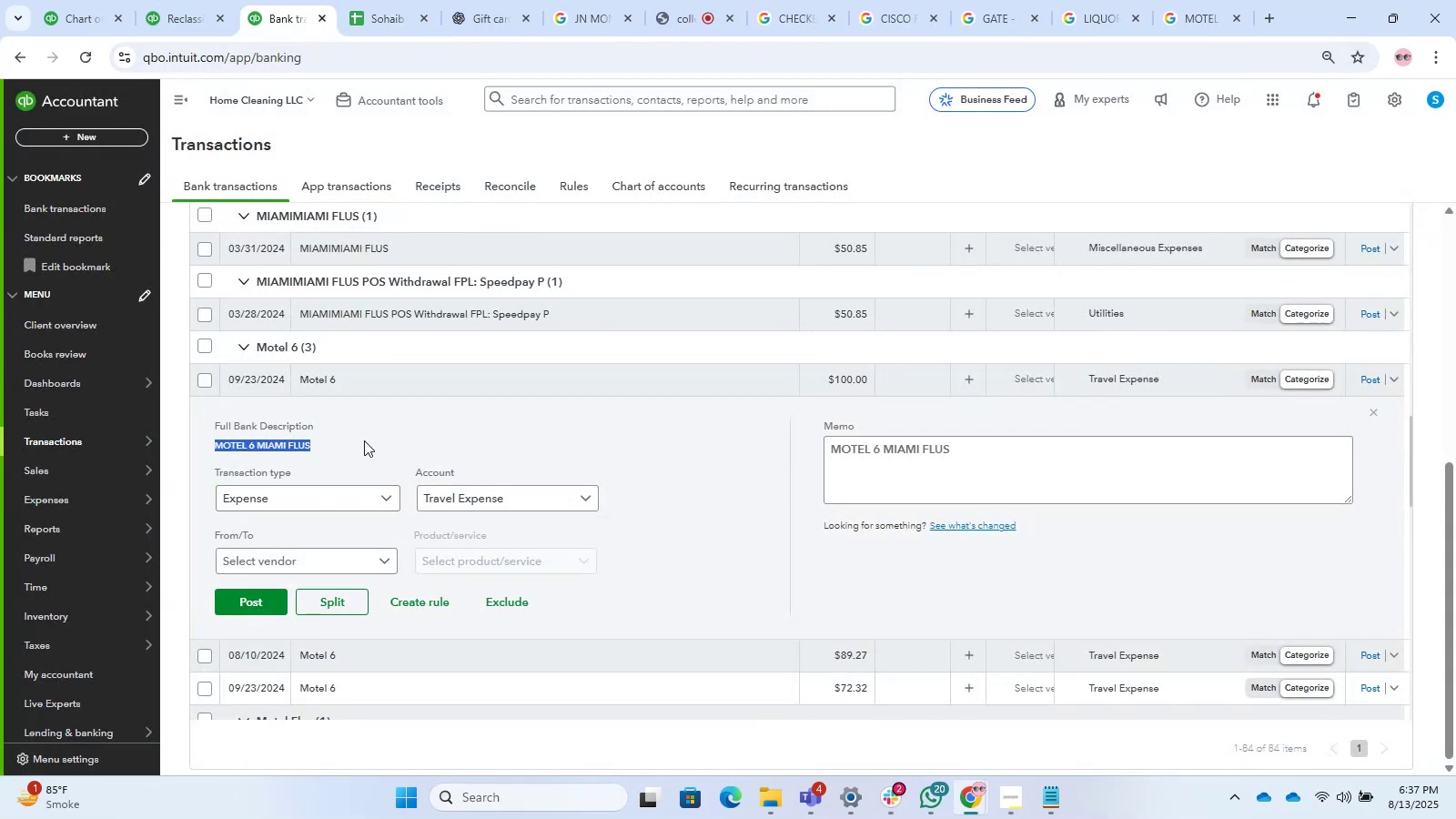 
left_click([393, 403])
 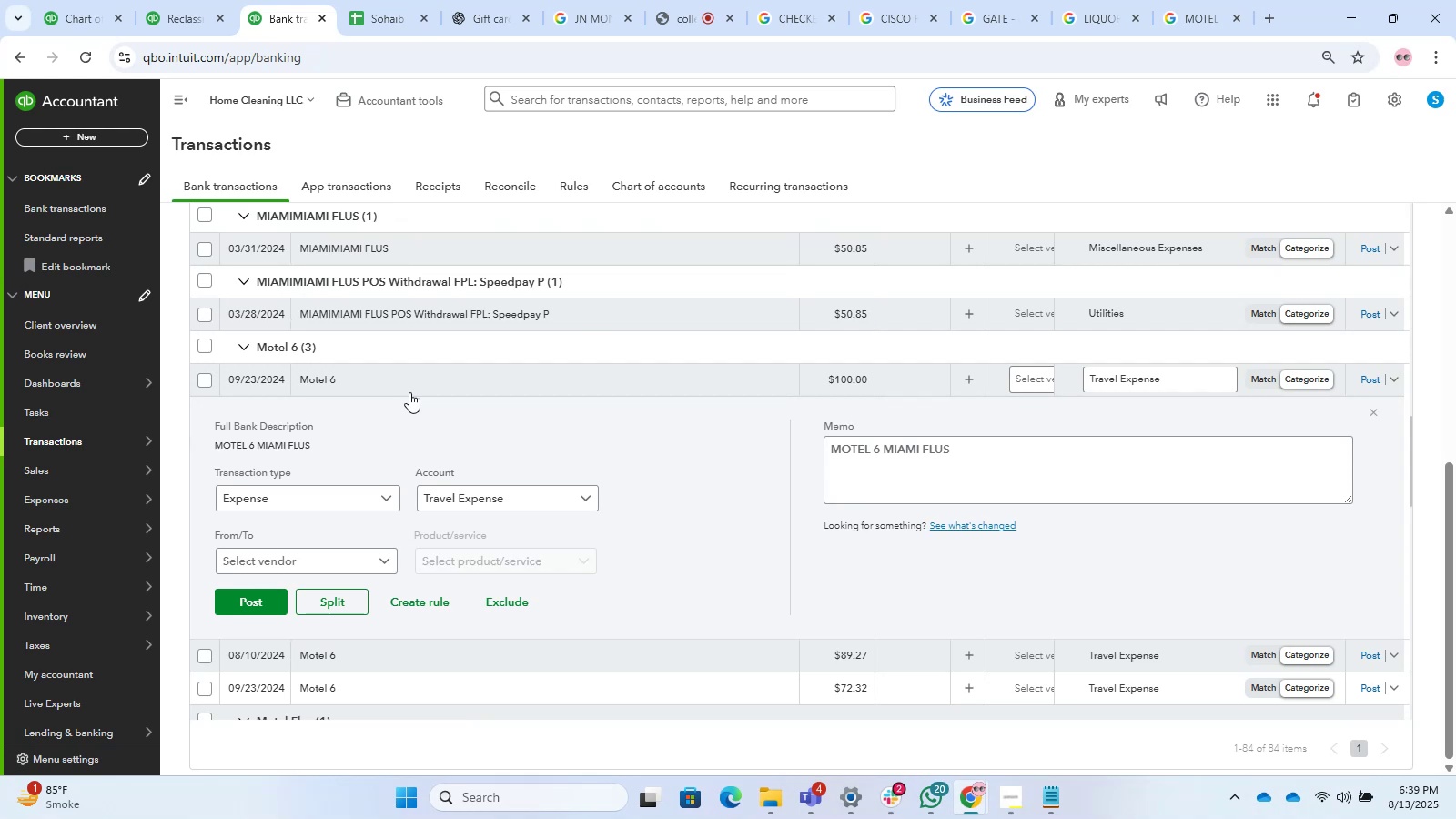 
wait(98.98)
 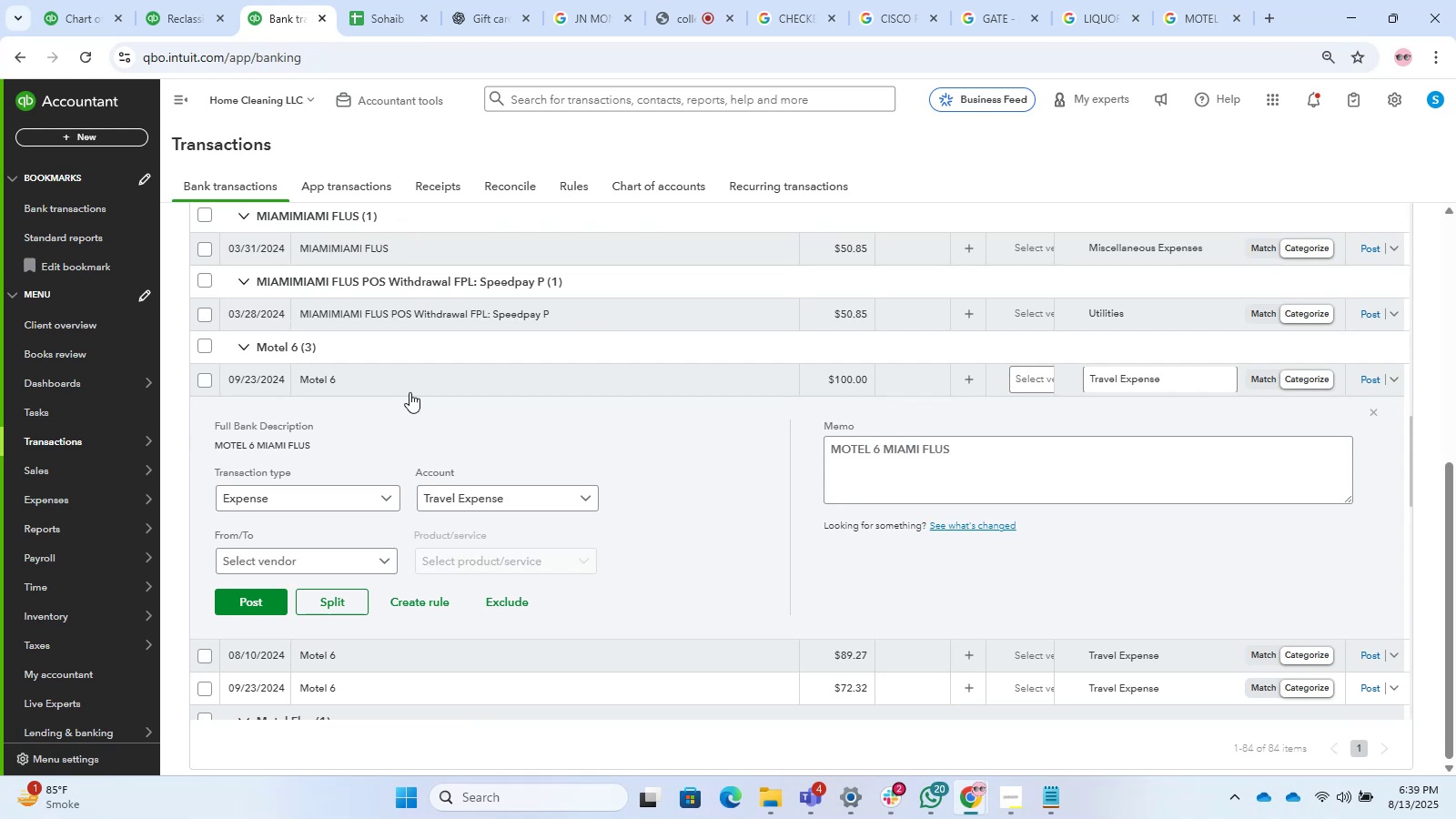 
left_click([207, 350])
 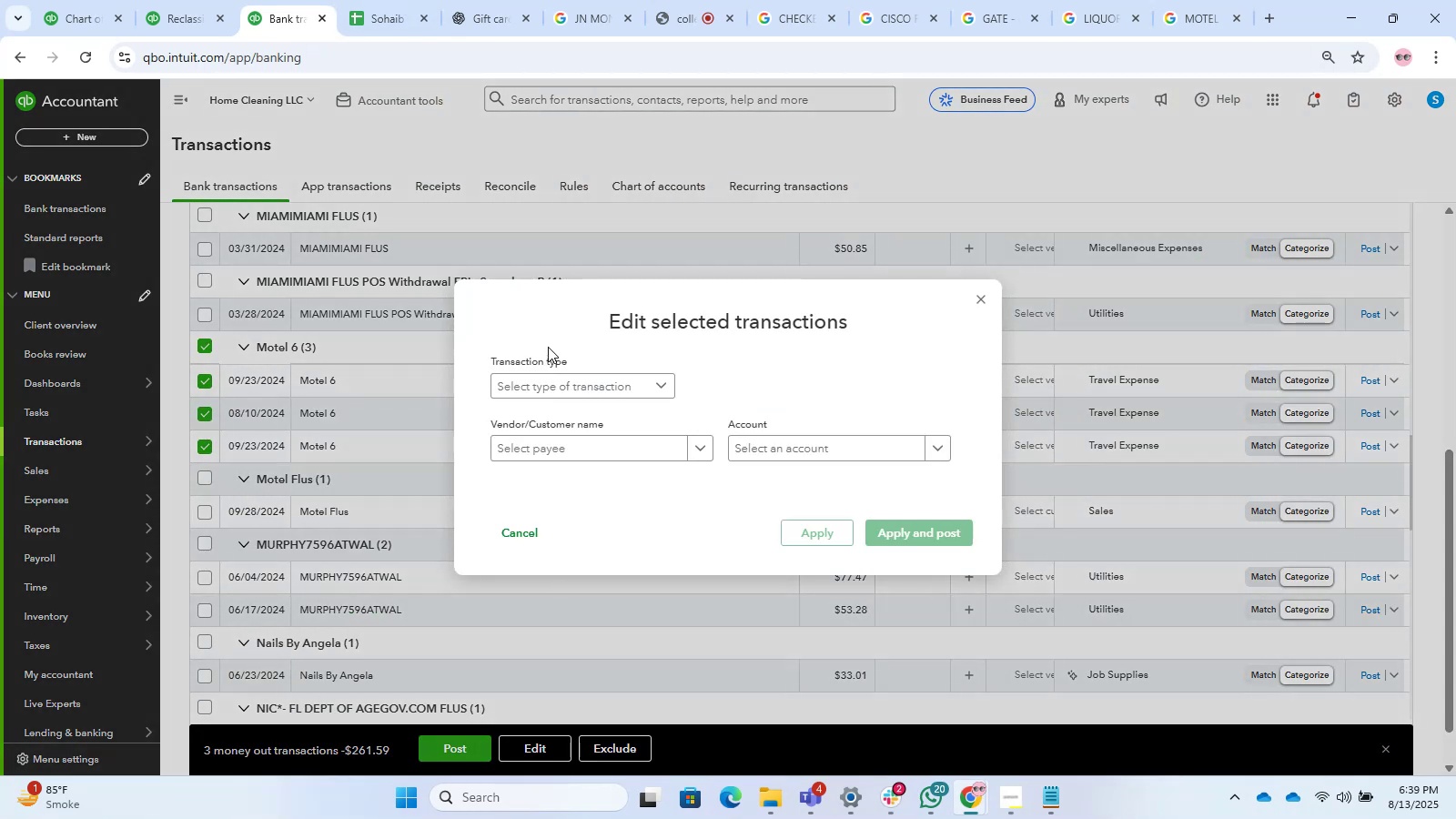 
double_click([597, 430])
 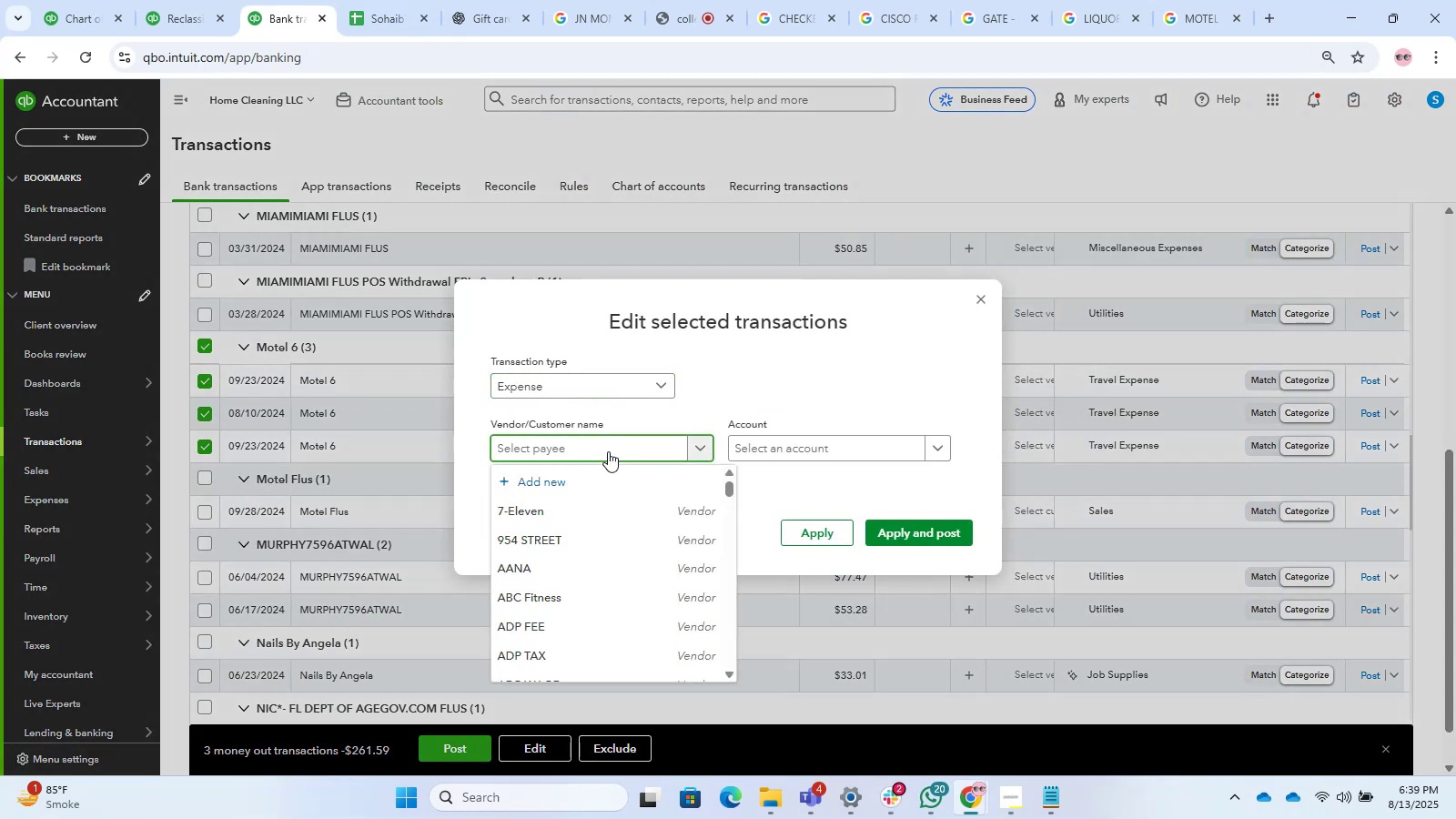 
type(Moy)
key(Backspace)
type(tel 6)
 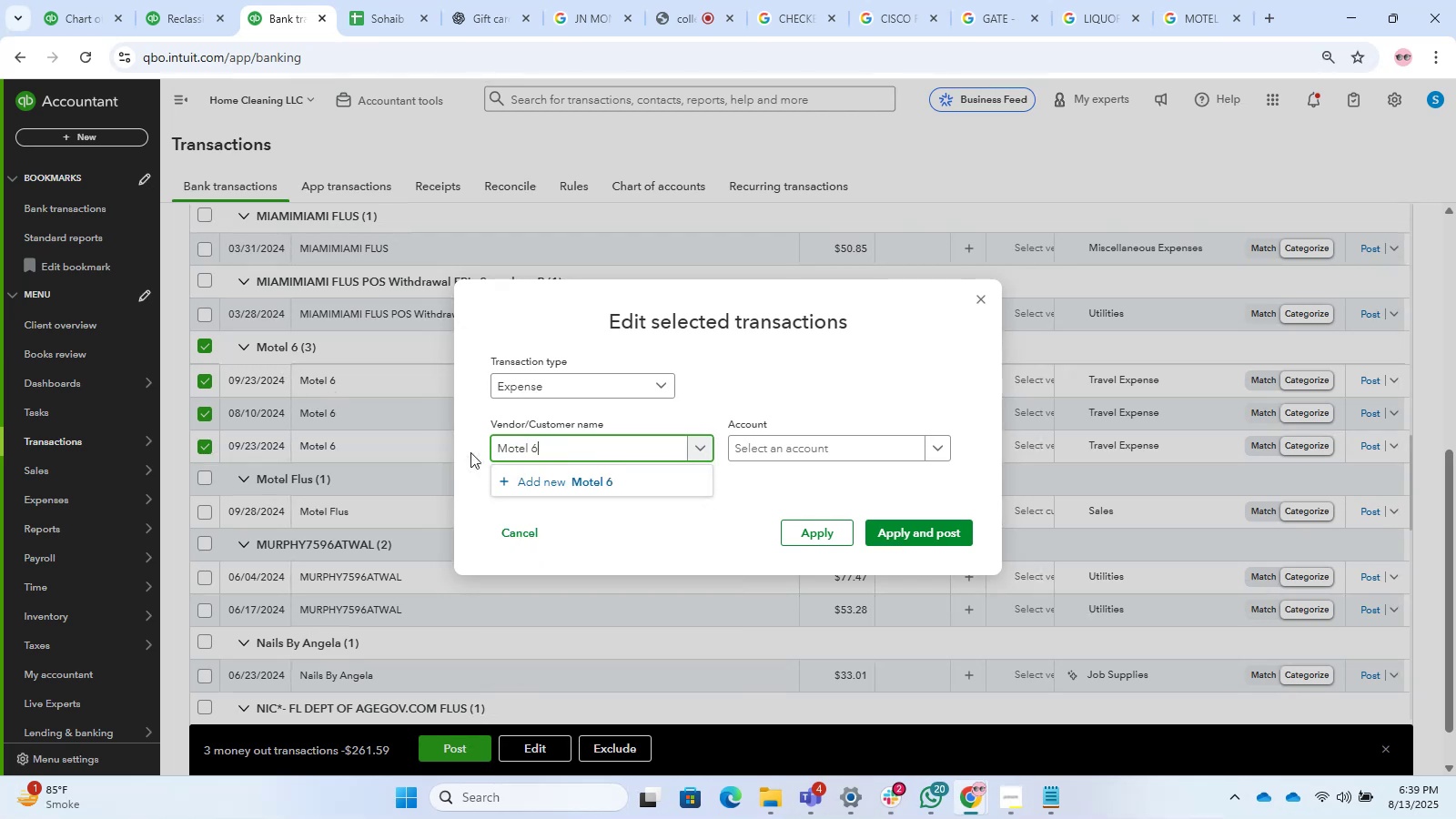 
left_click([574, 491])
 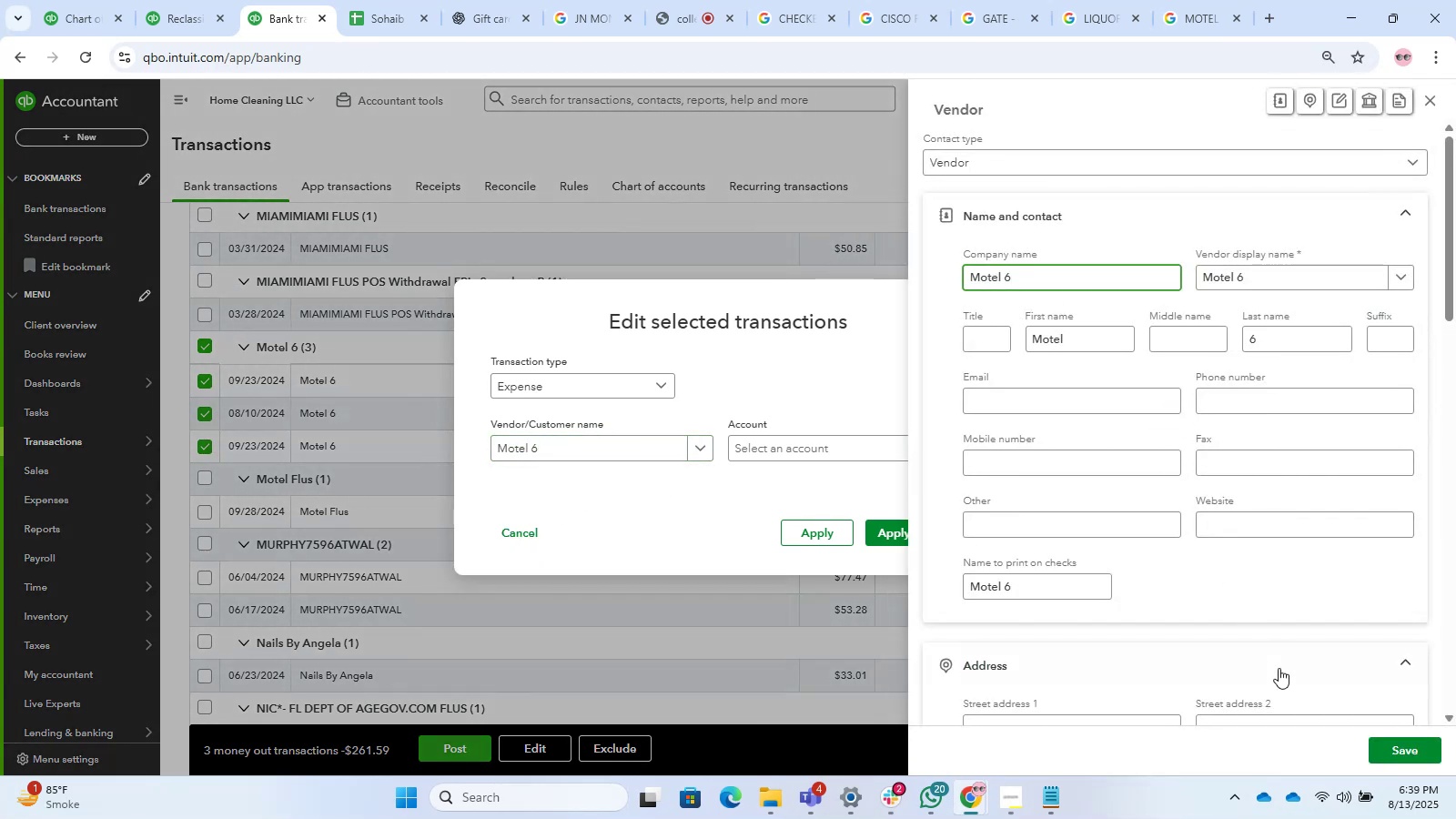 
left_click([1409, 748])
 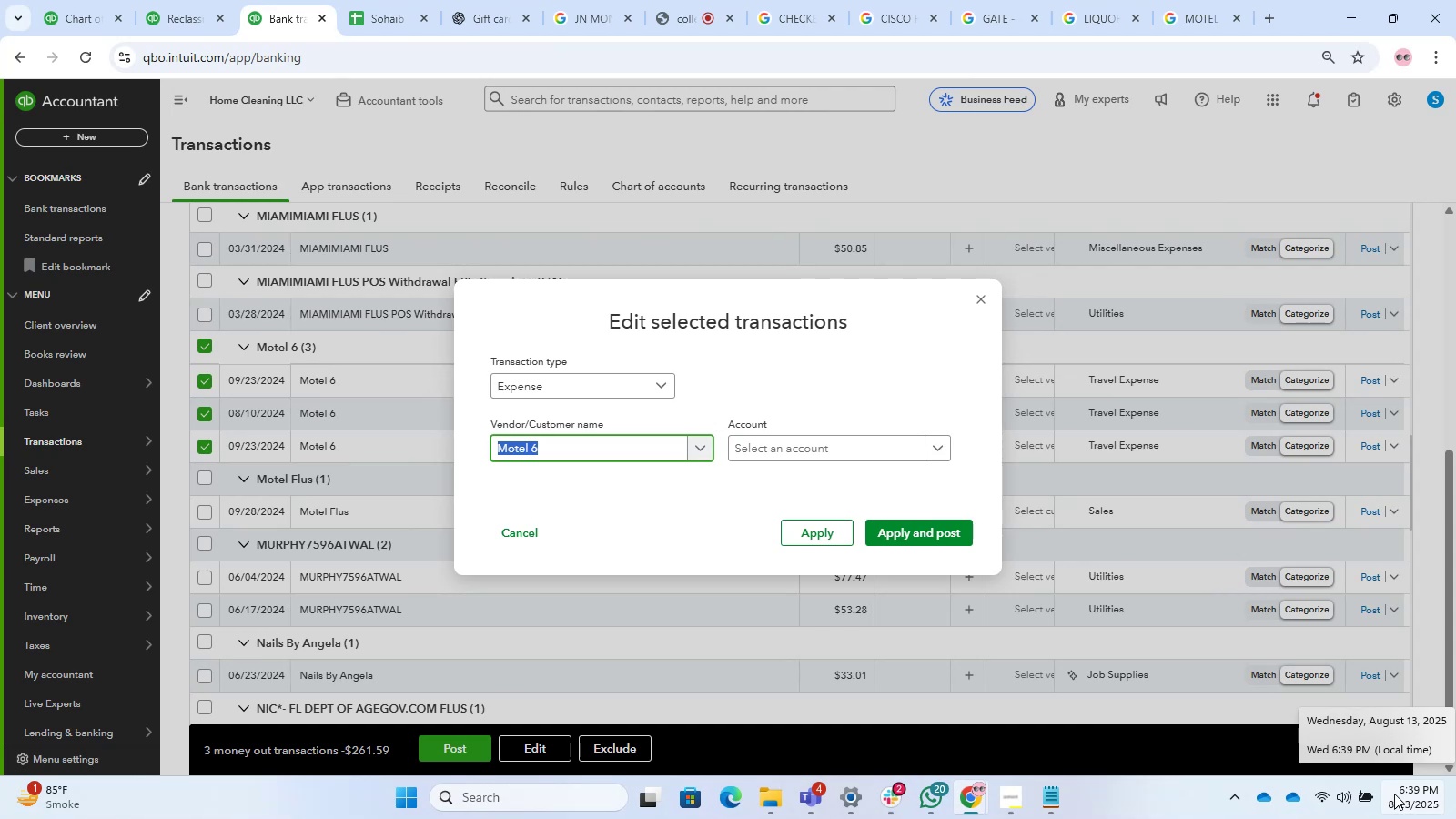 
wait(35.44)
 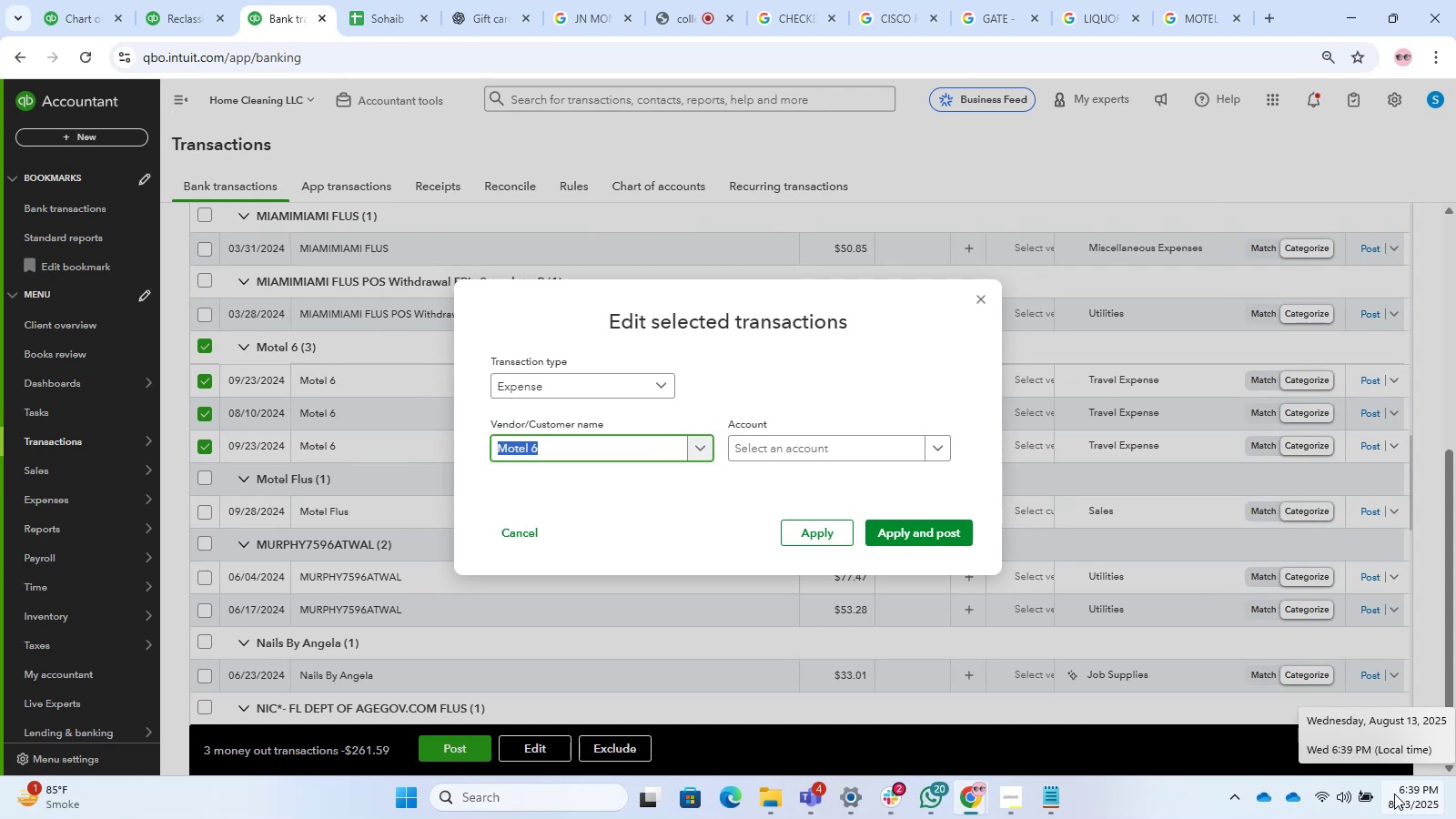 
double_click([740, 452])
 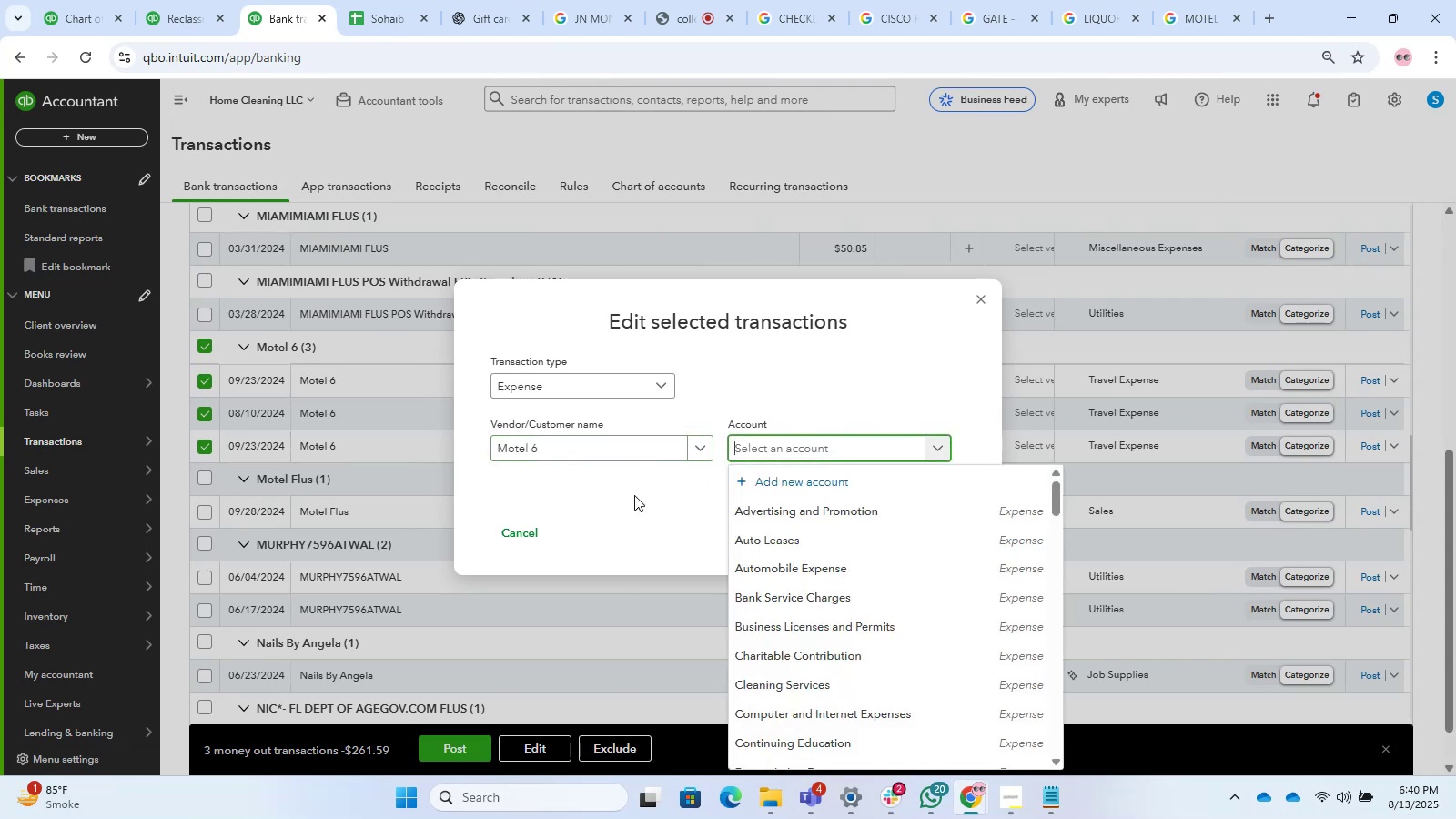 
type(Travel )
 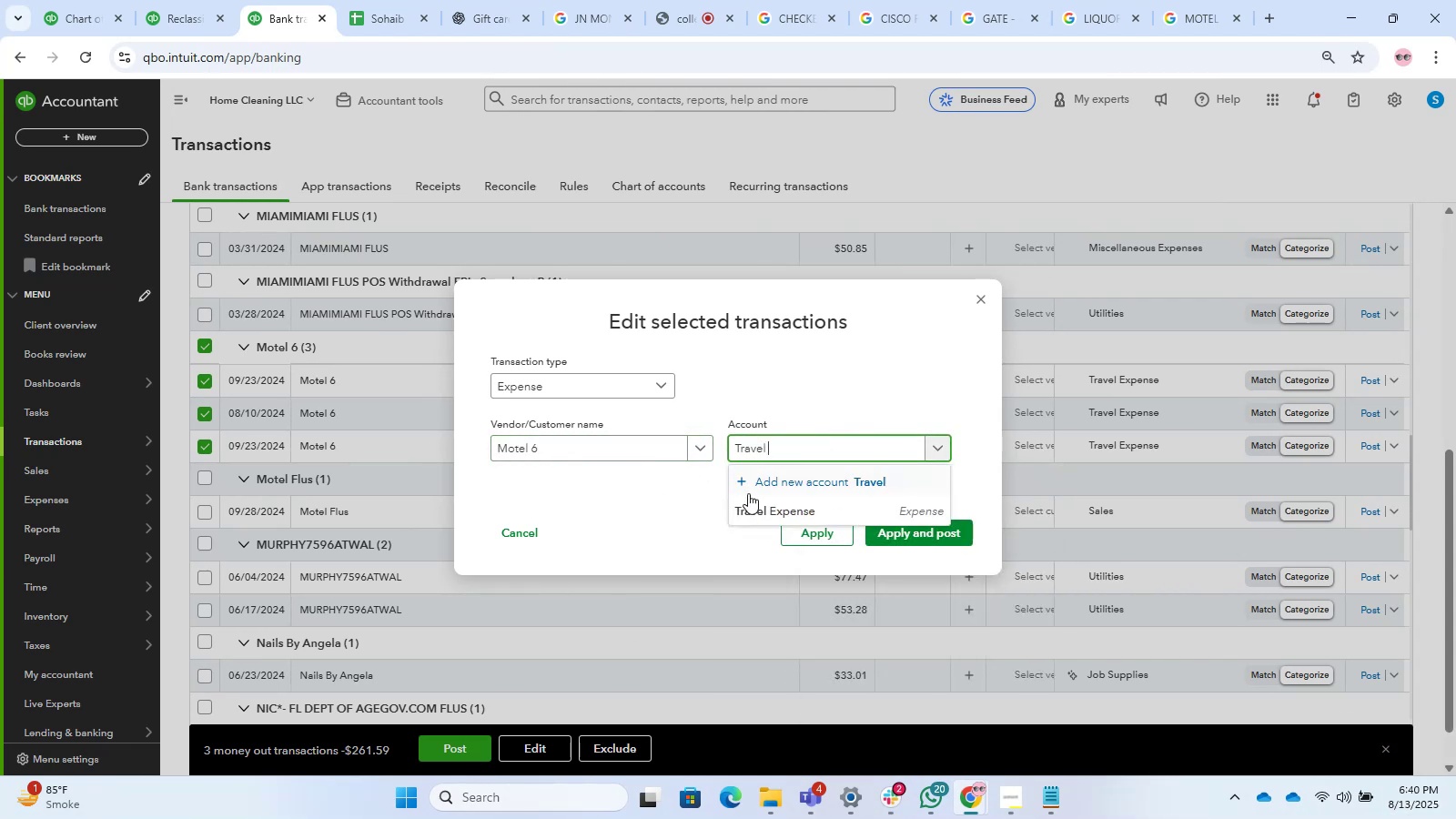 
left_click([781, 509])
 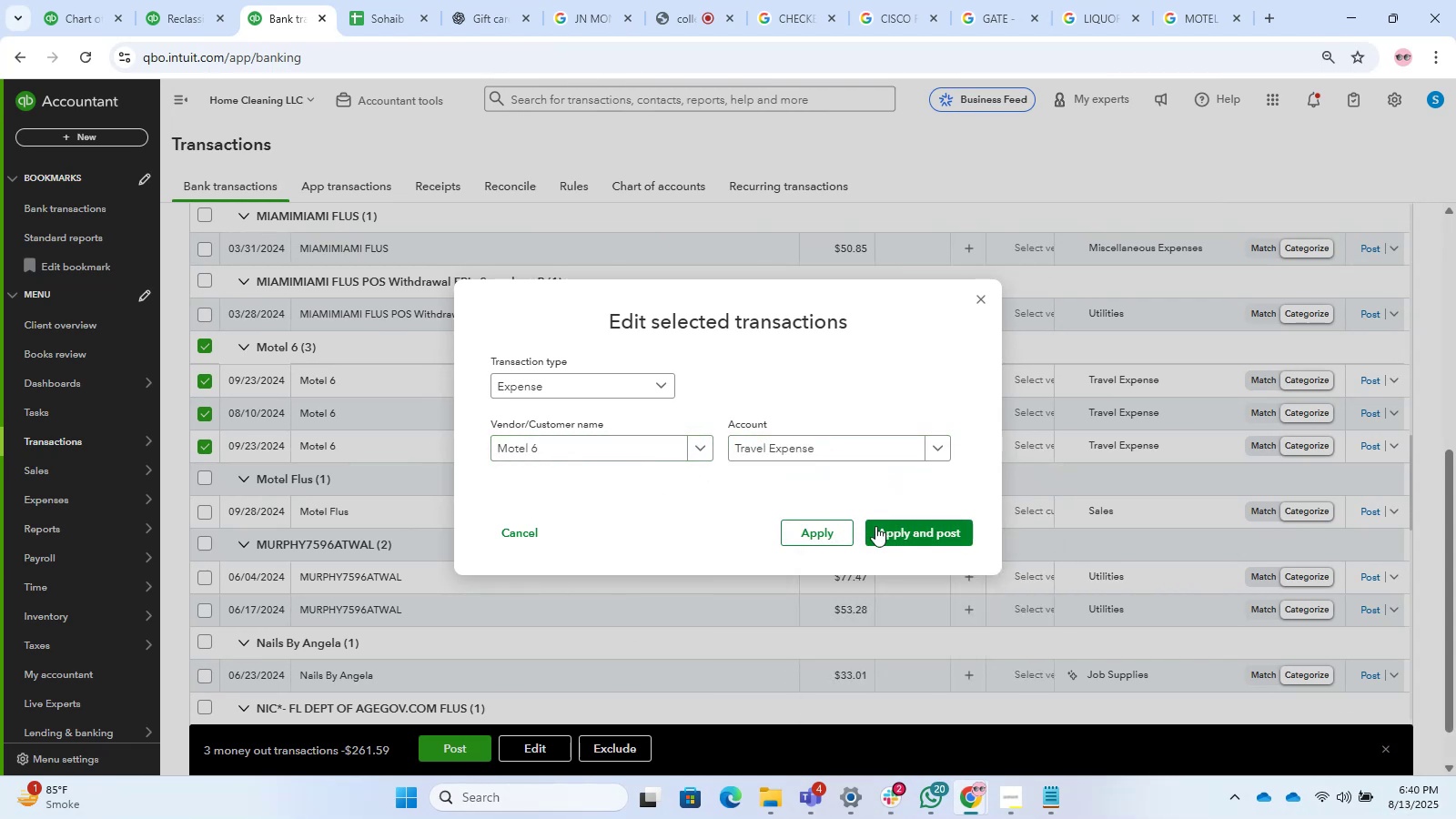 
left_click([890, 532])
 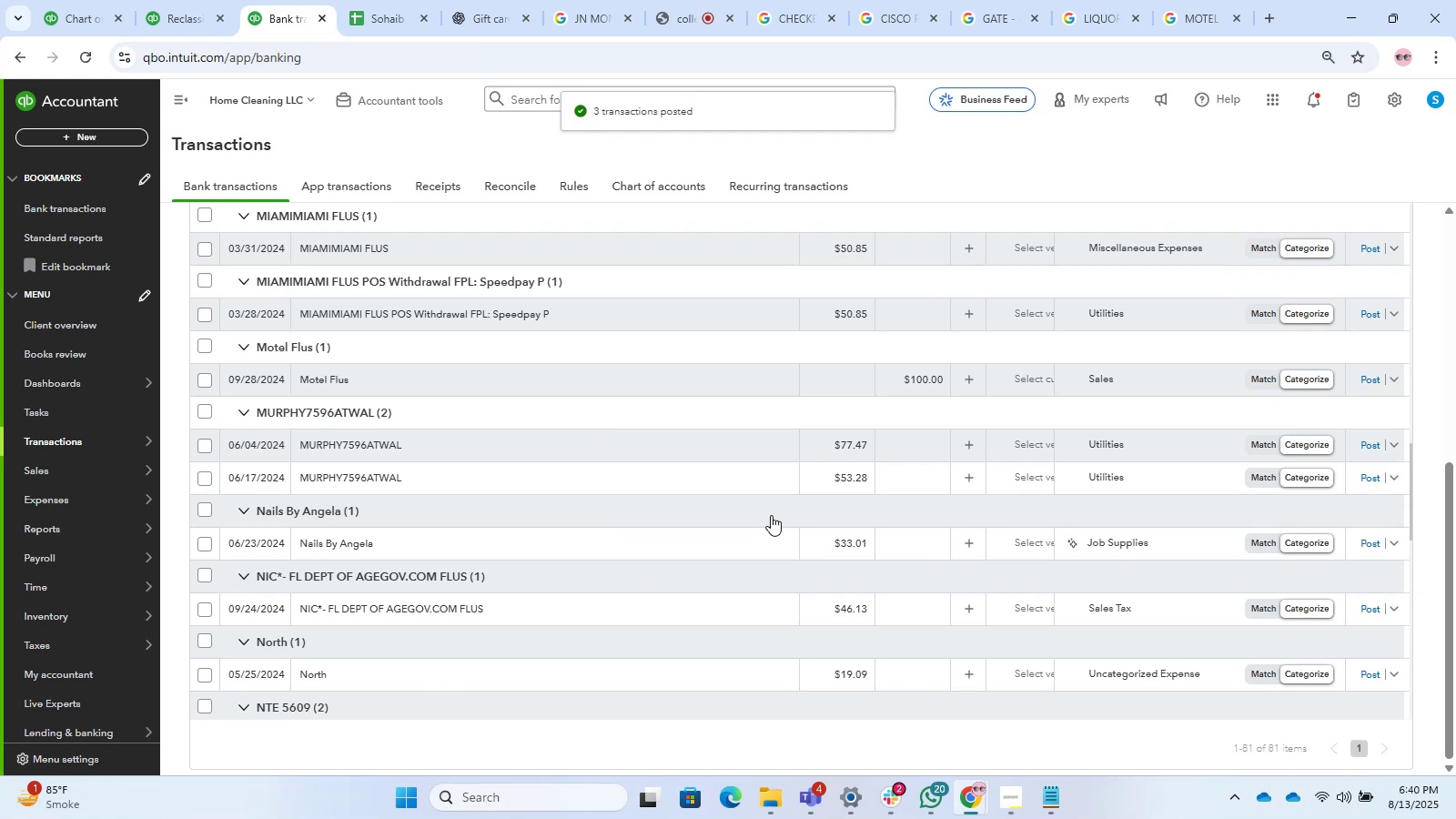 
wait(11.34)
 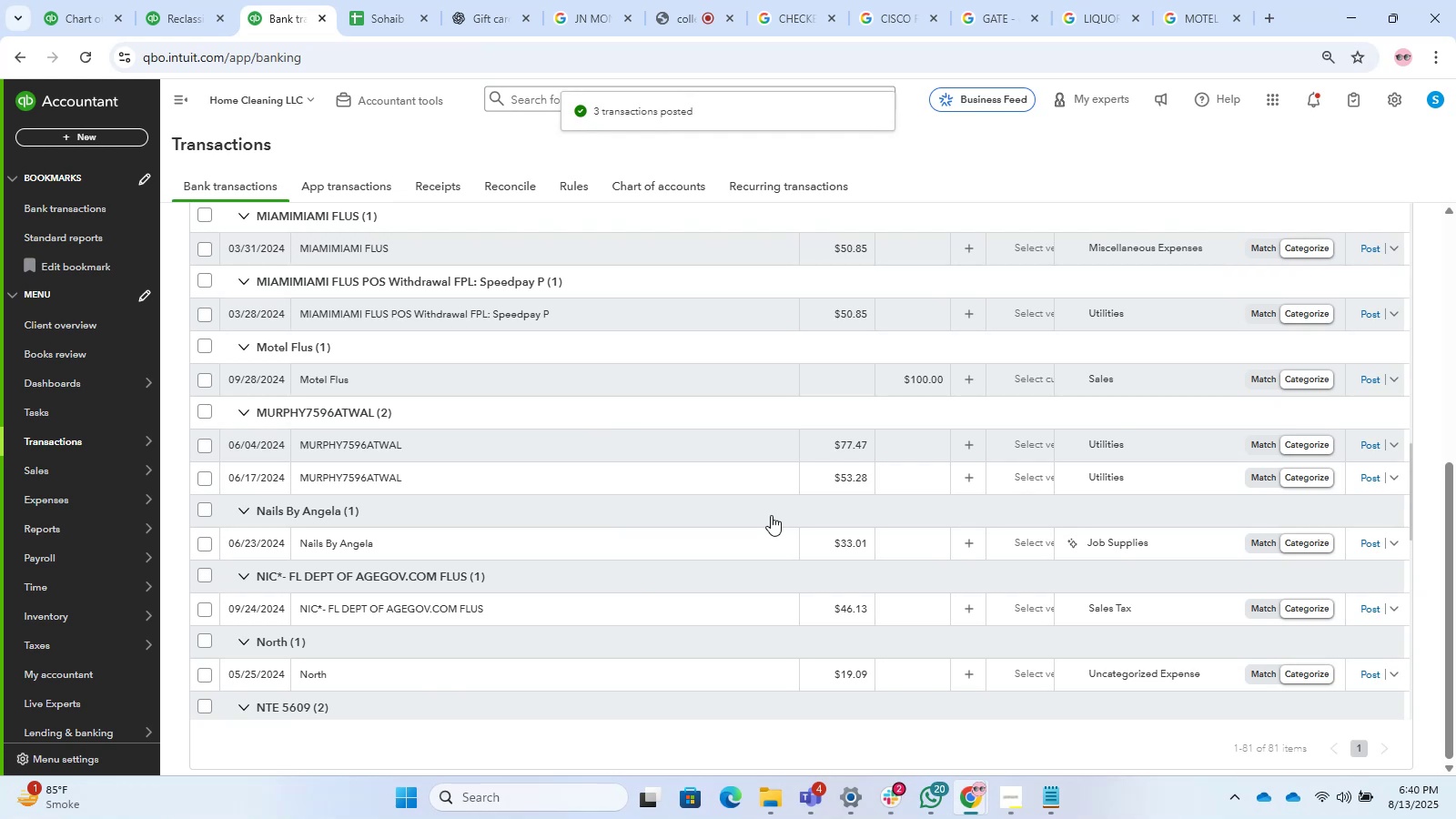 
left_click([378, 450])
 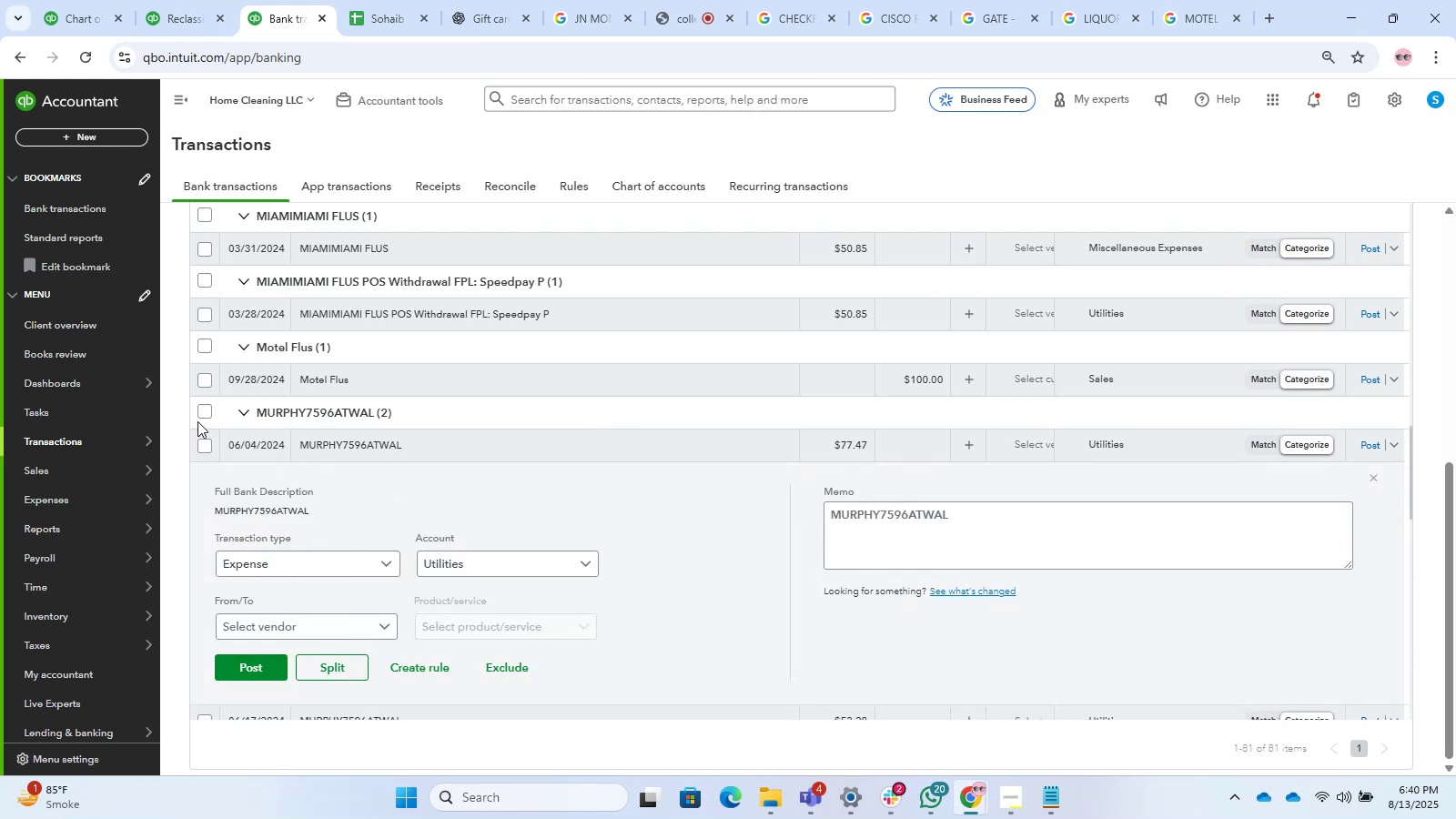 
left_click([203, 407])
 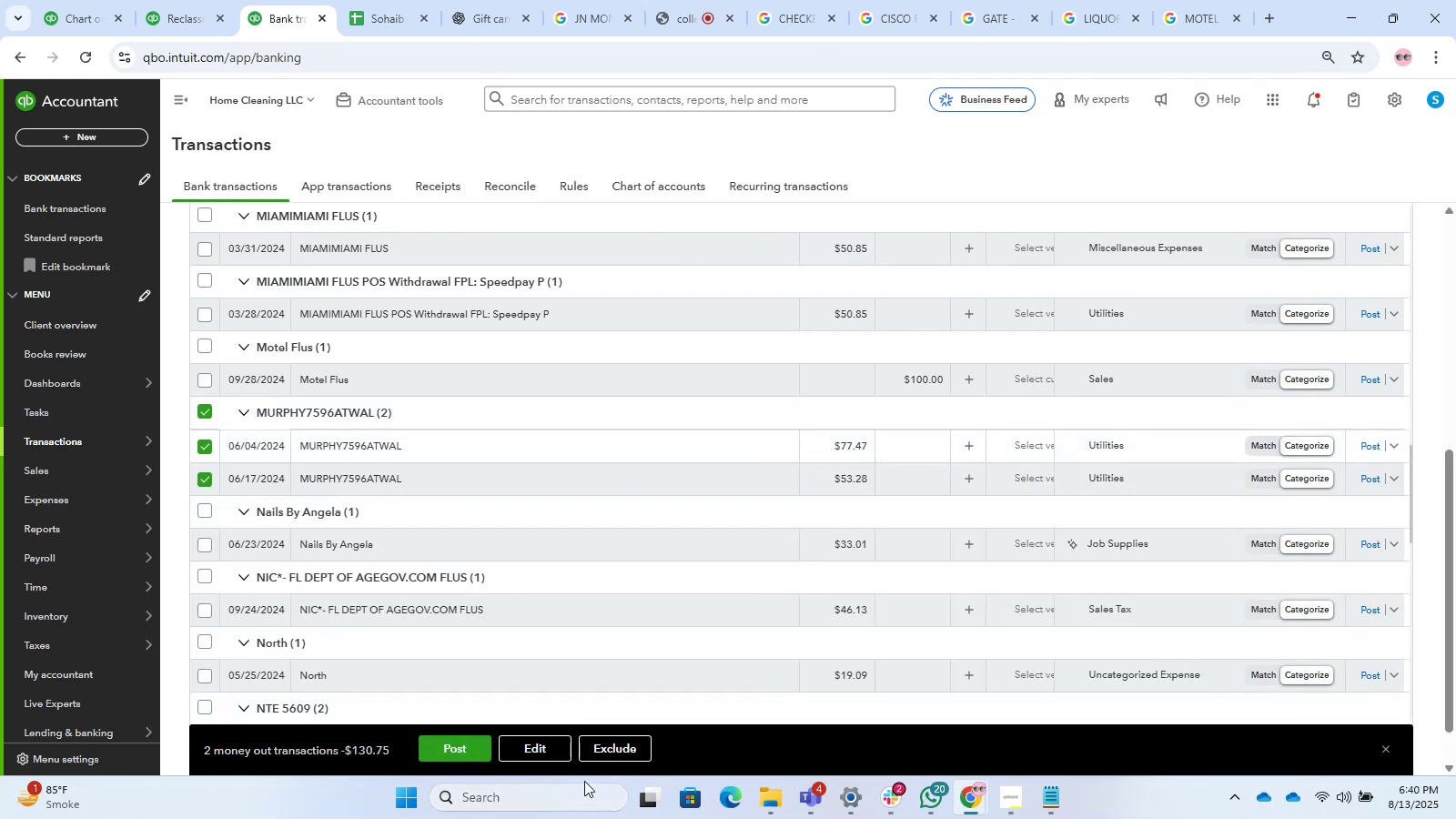 
left_click([531, 751])
 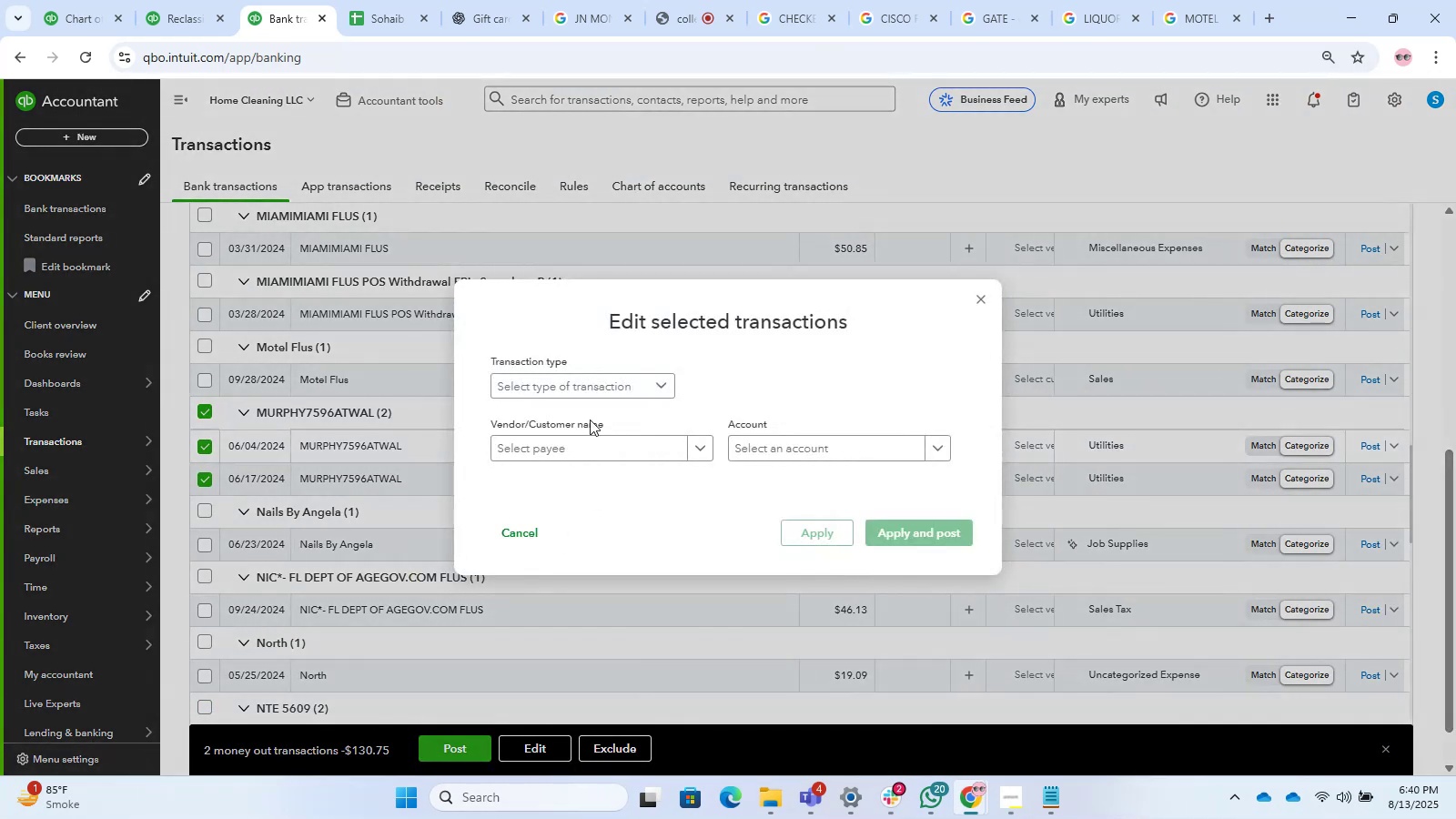 
left_click([563, 390])
 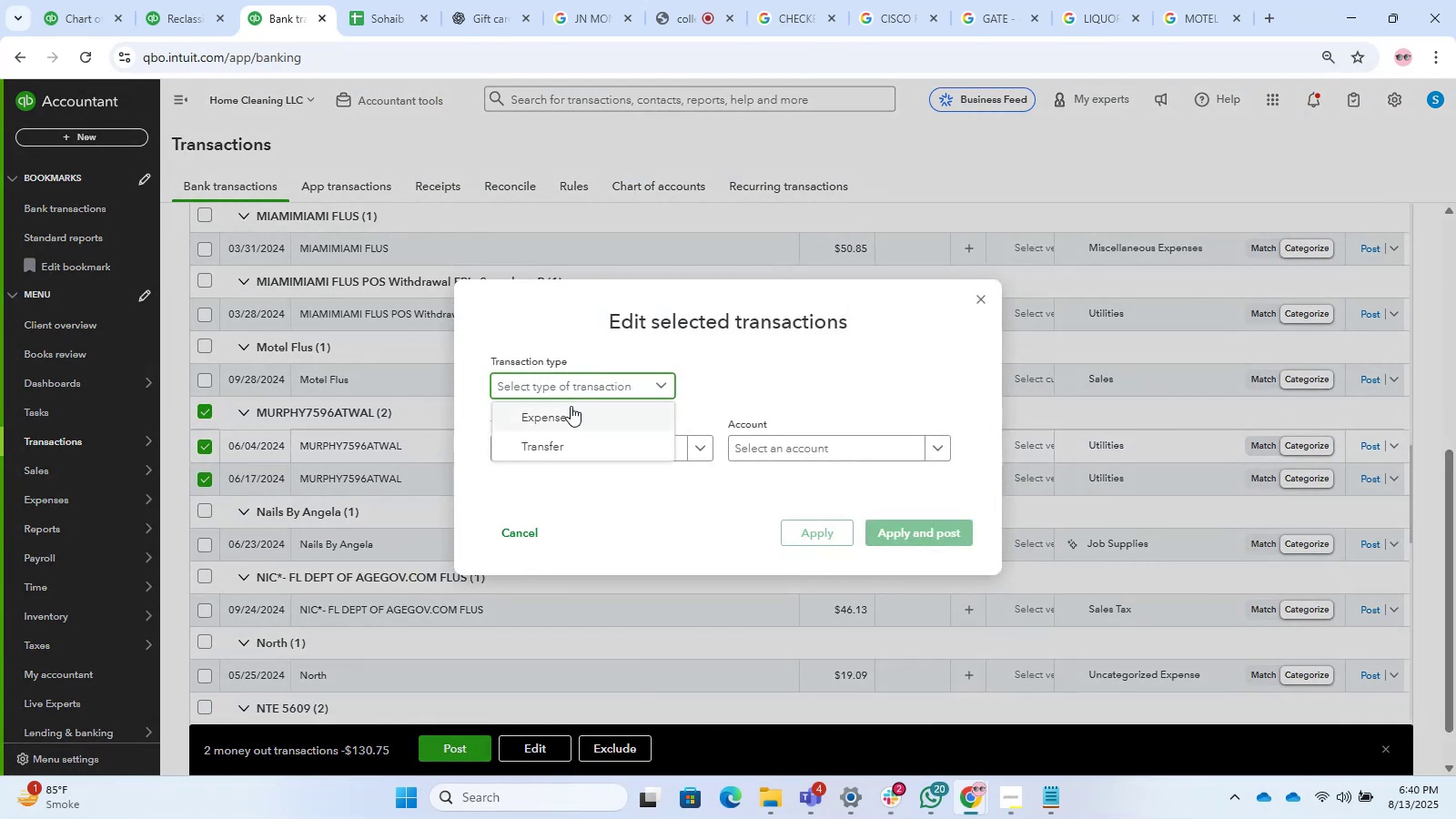 
double_click([573, 410])
 